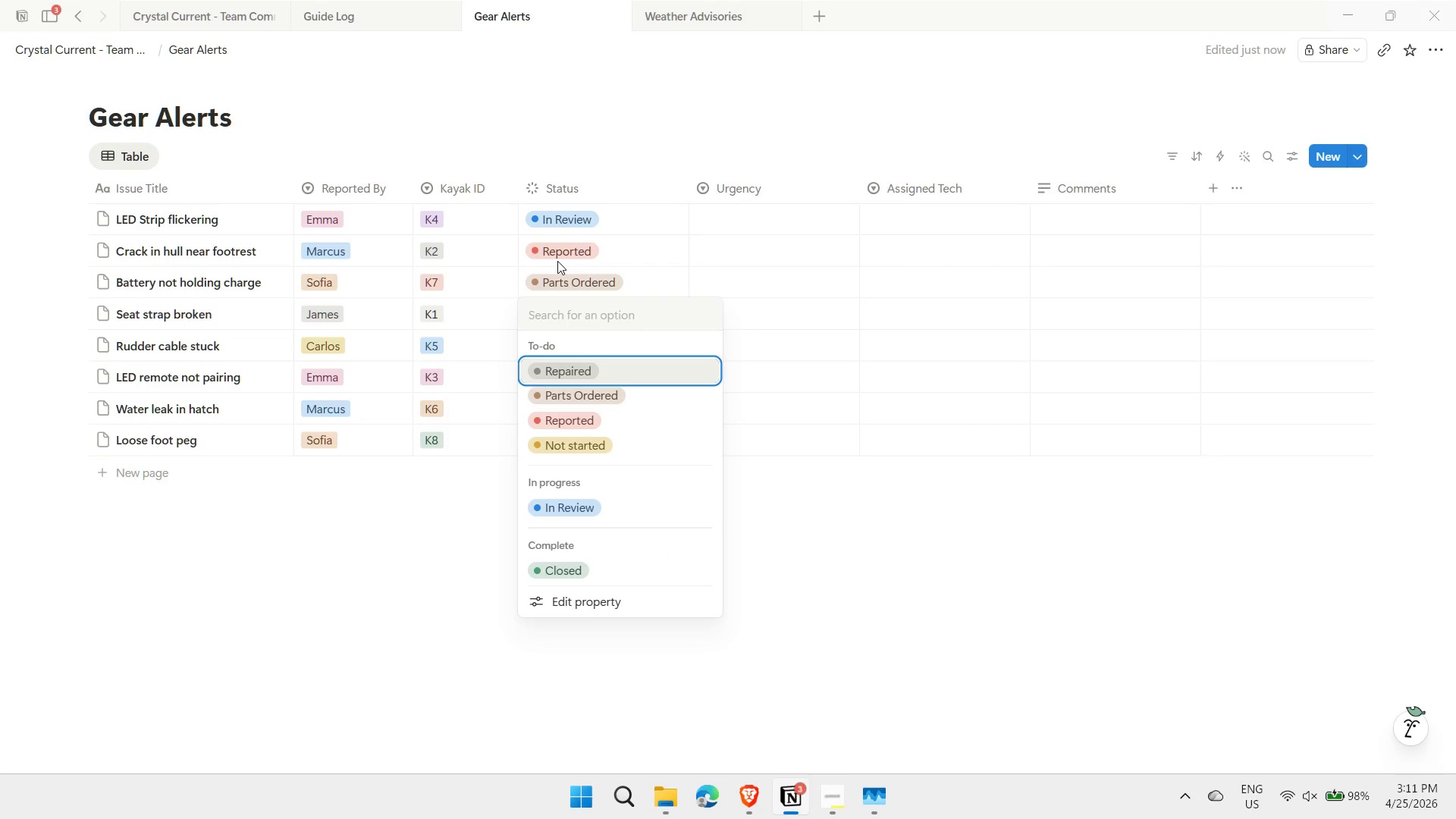 
key(Enter)
 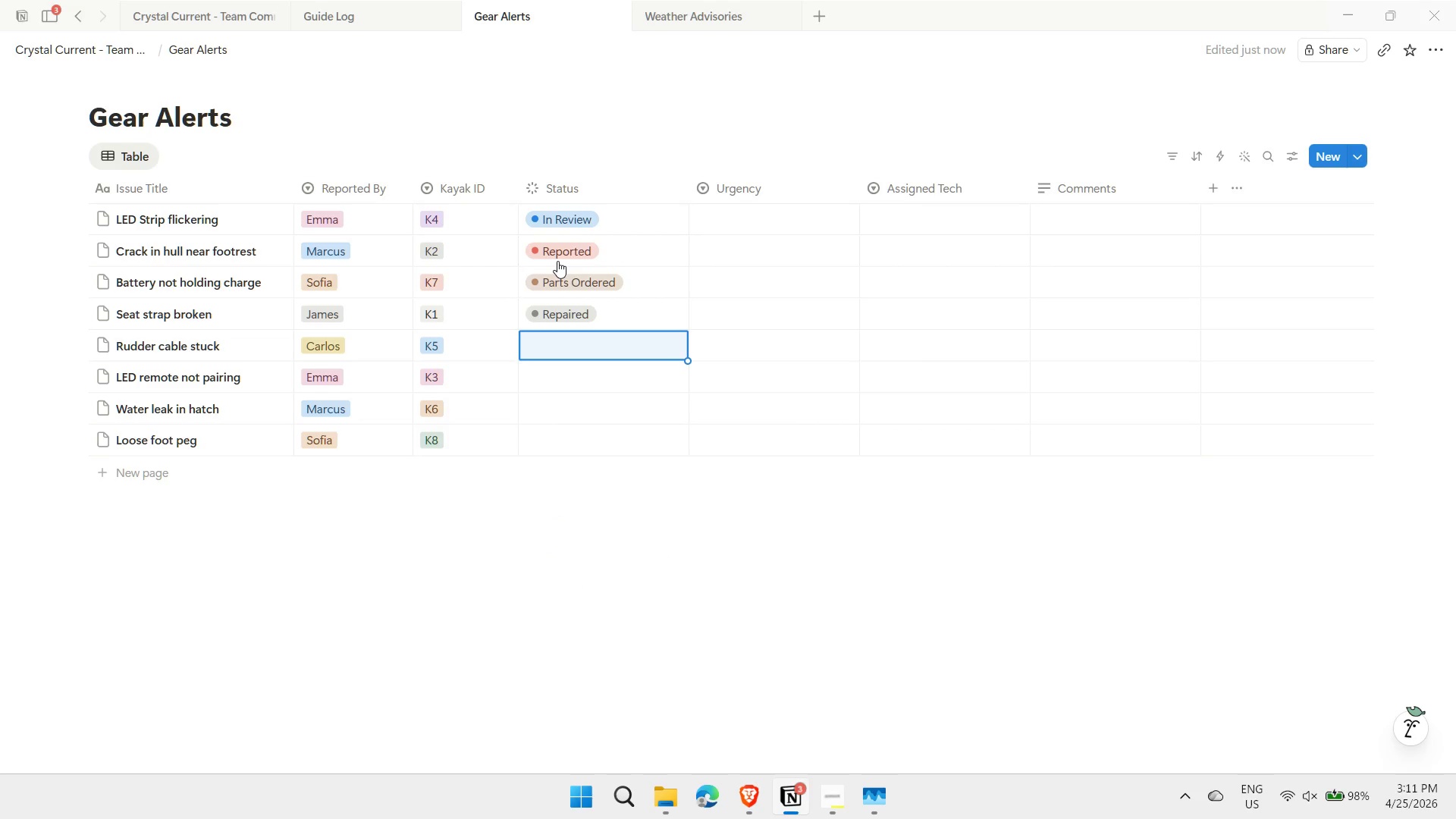 
key(Enter)
 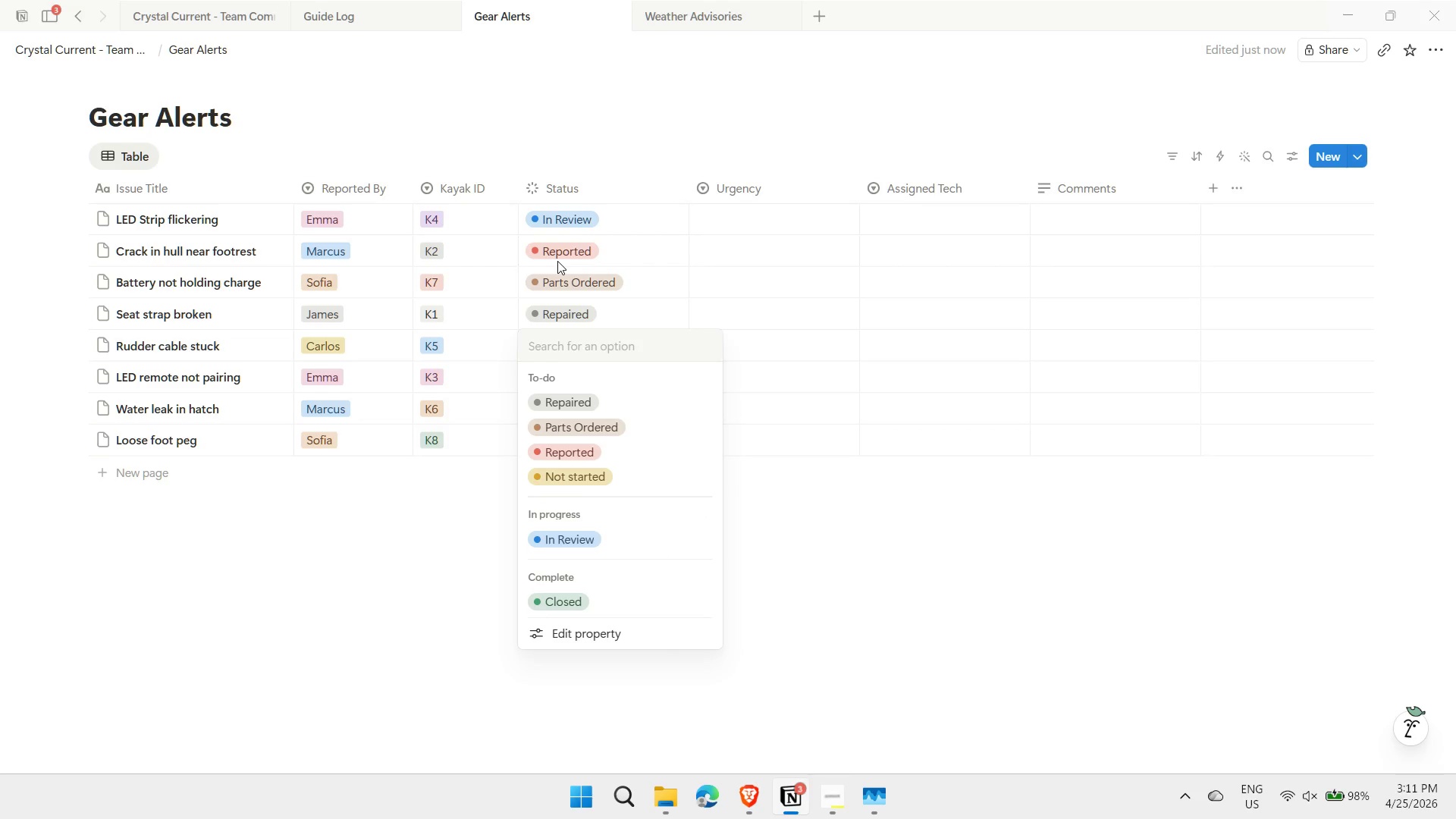 
key(ArrowDown)
 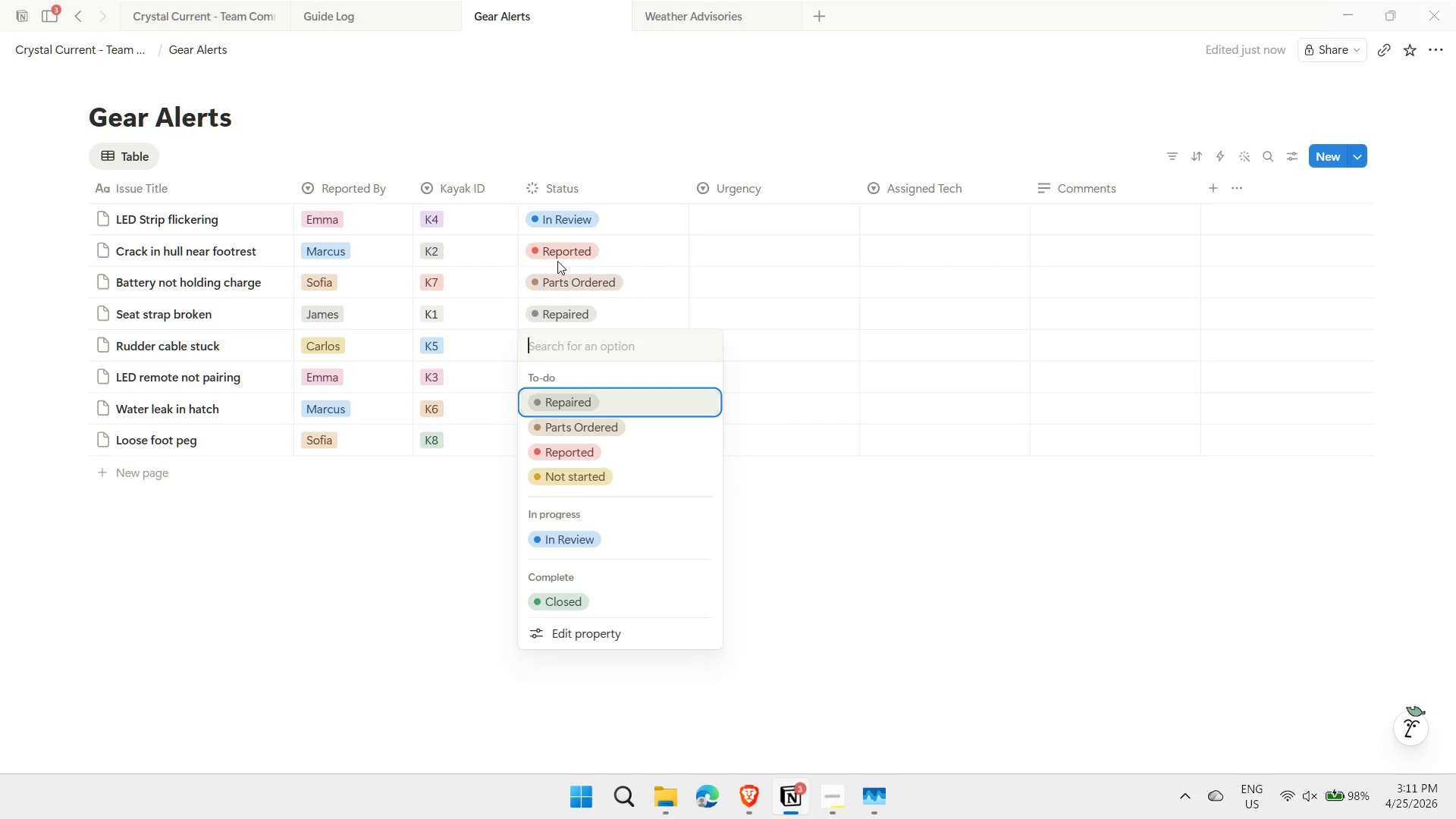 
key(ArrowDown)
 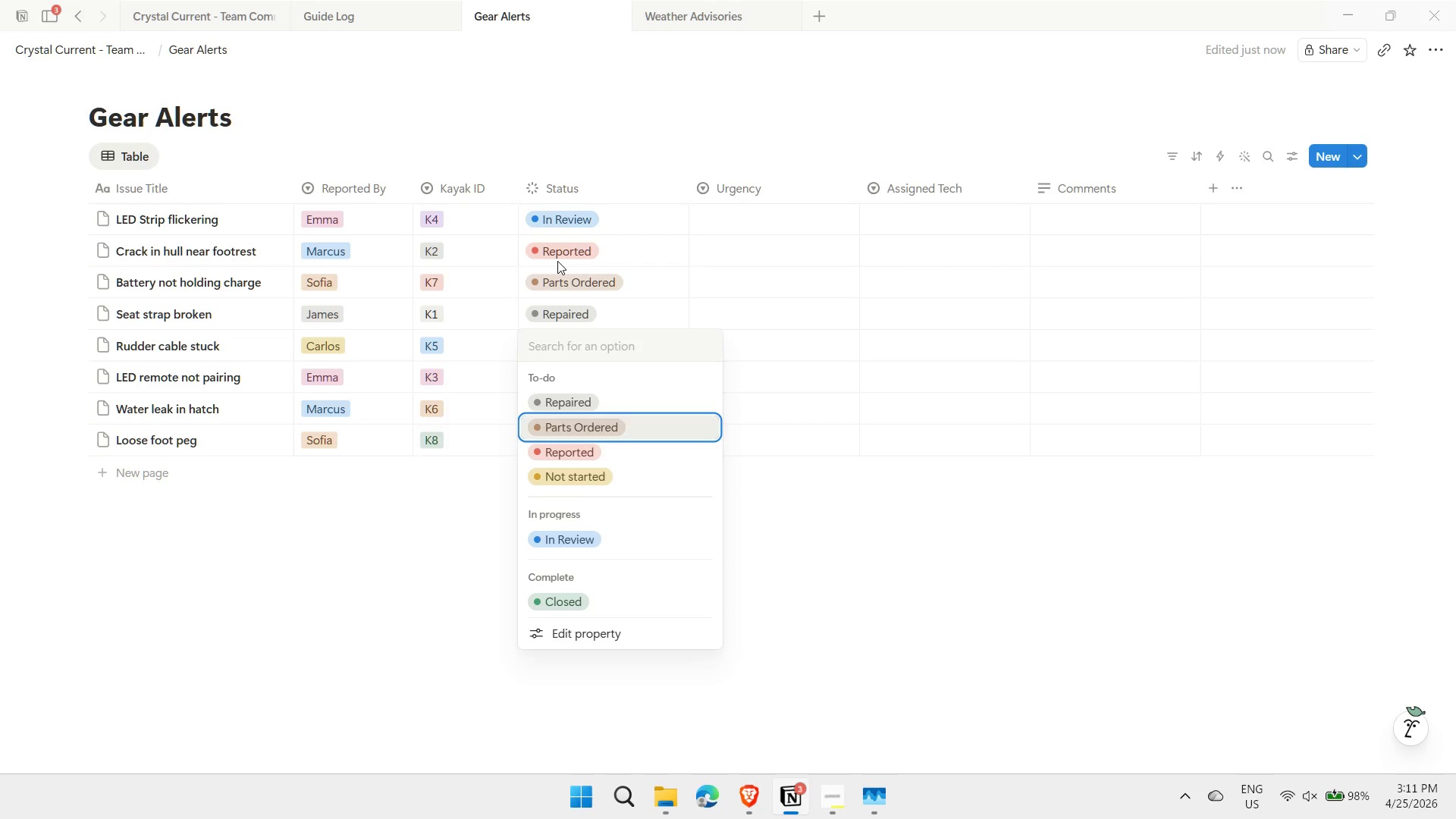 
key(ArrowDown)
 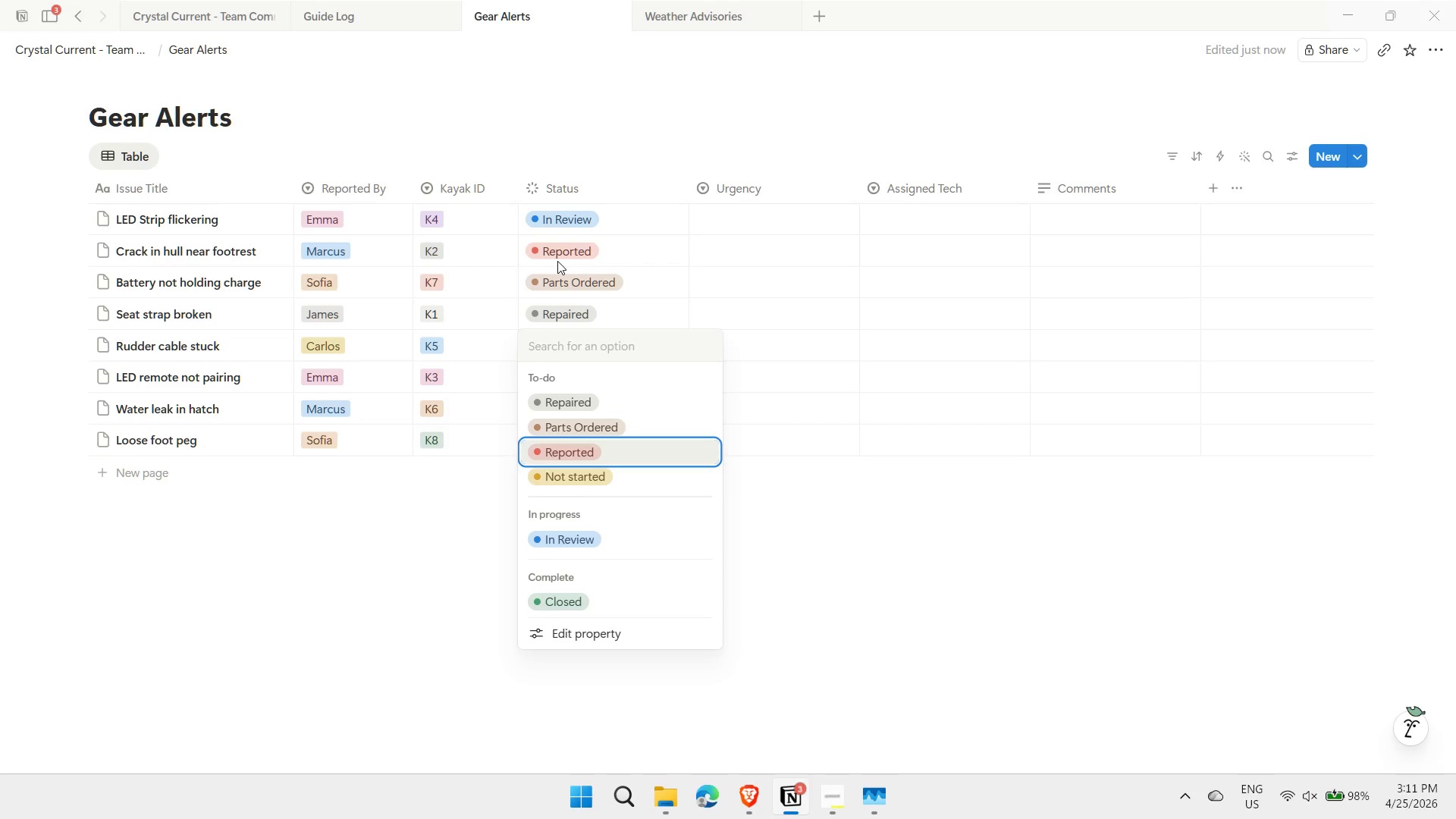 
key(ArrowDown)
 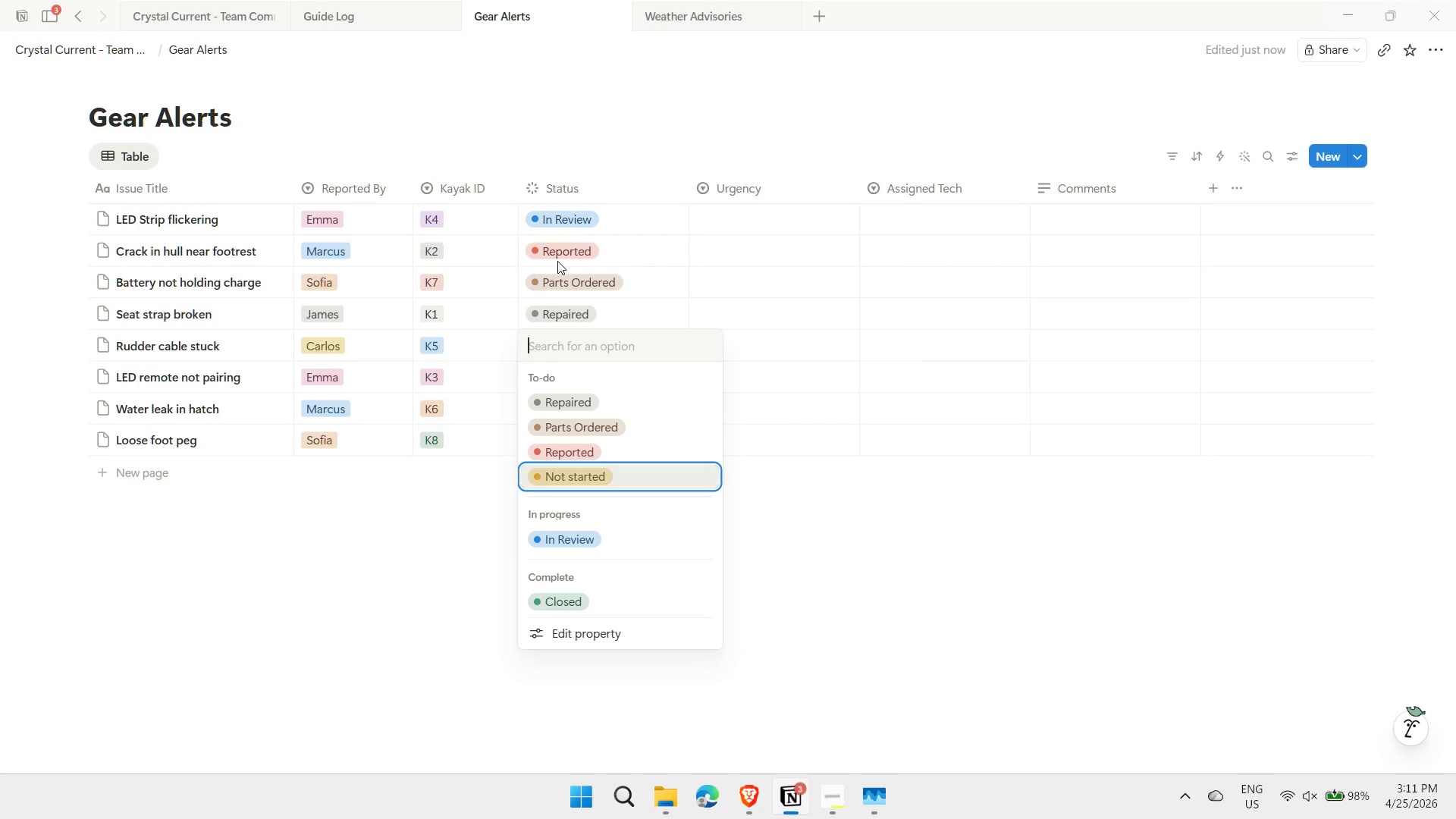 
key(ArrowDown)
 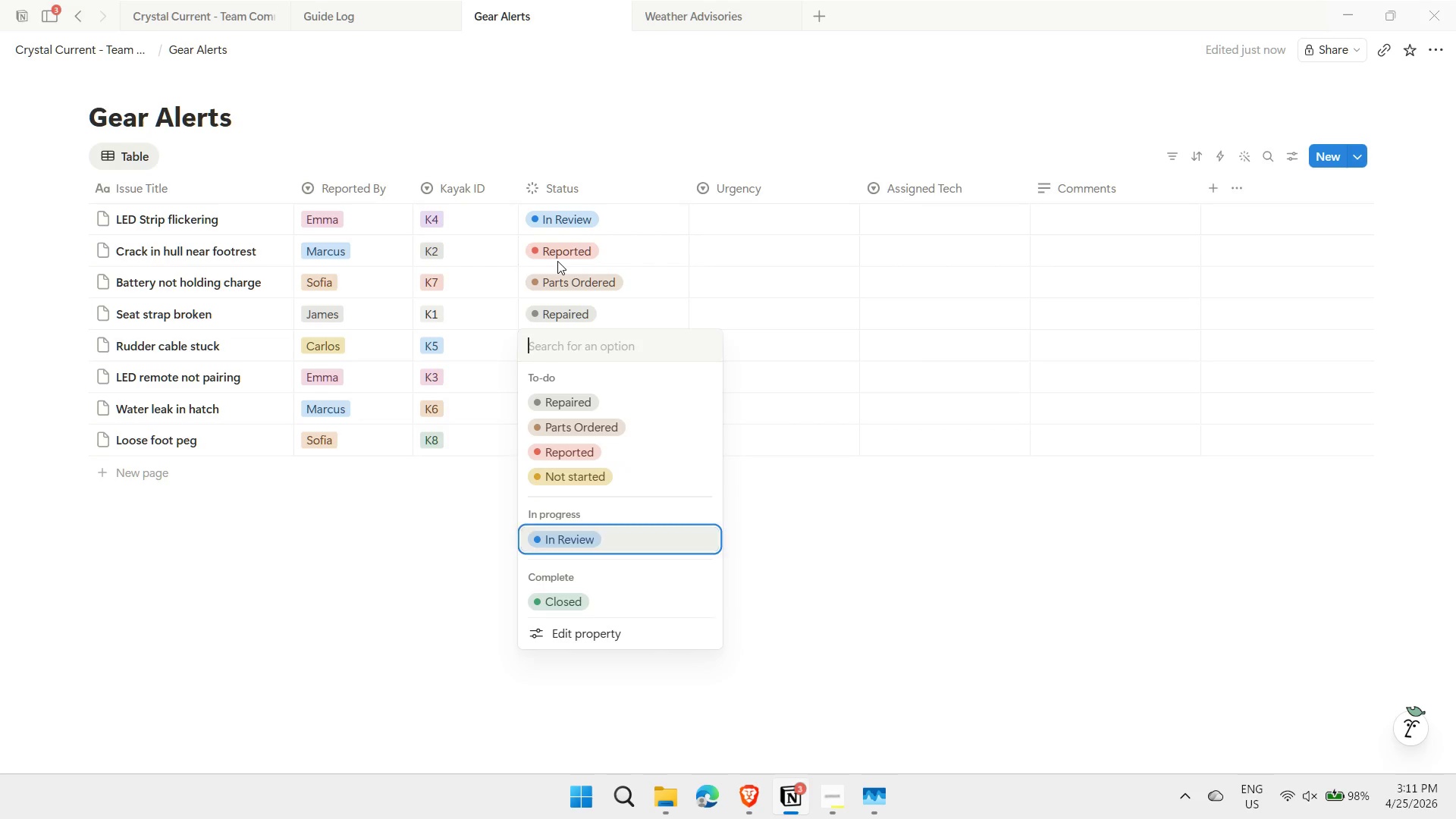 
key(ArrowDown)
 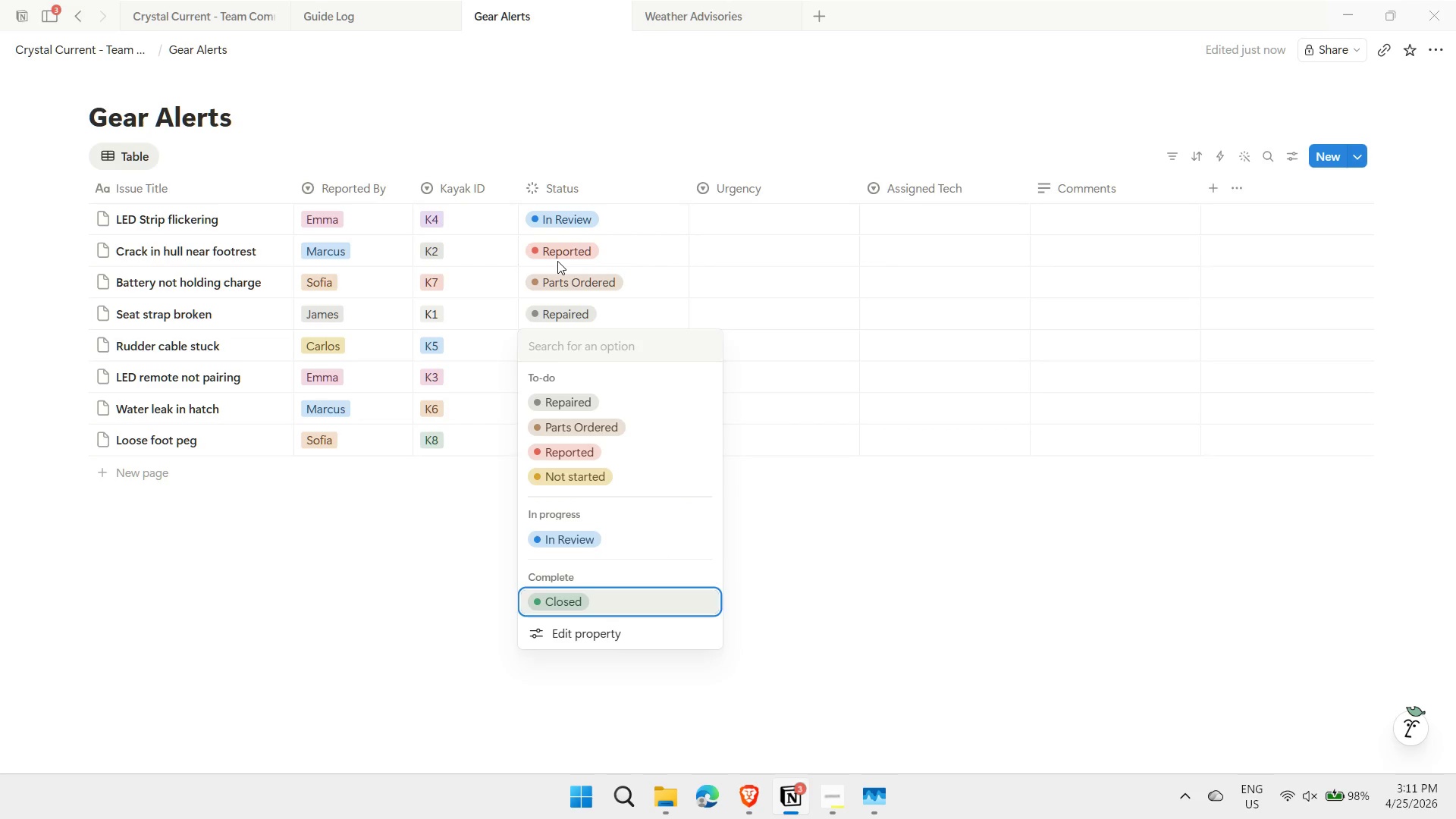 
key(ArrowUp)
 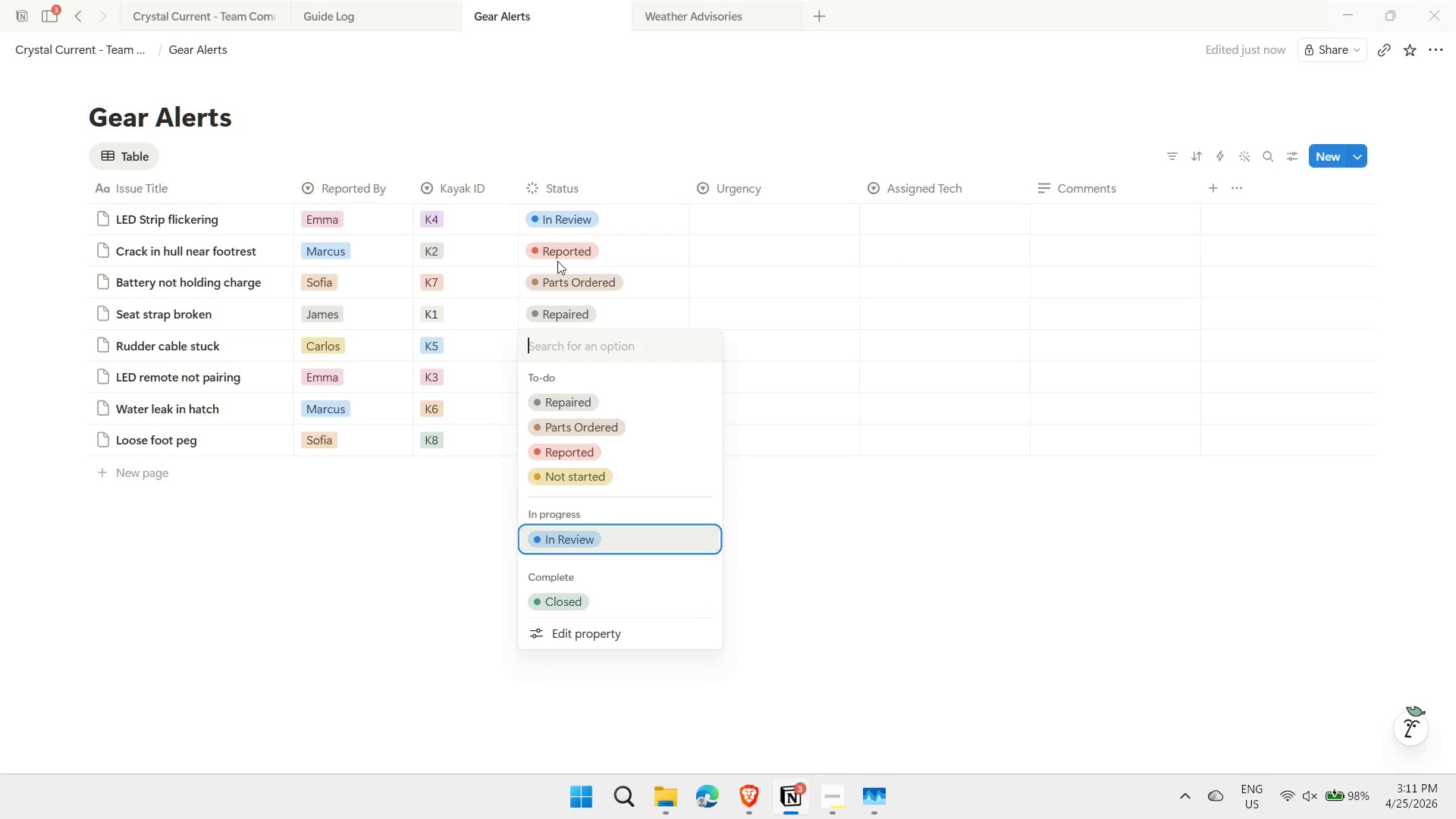 
key(Enter)
 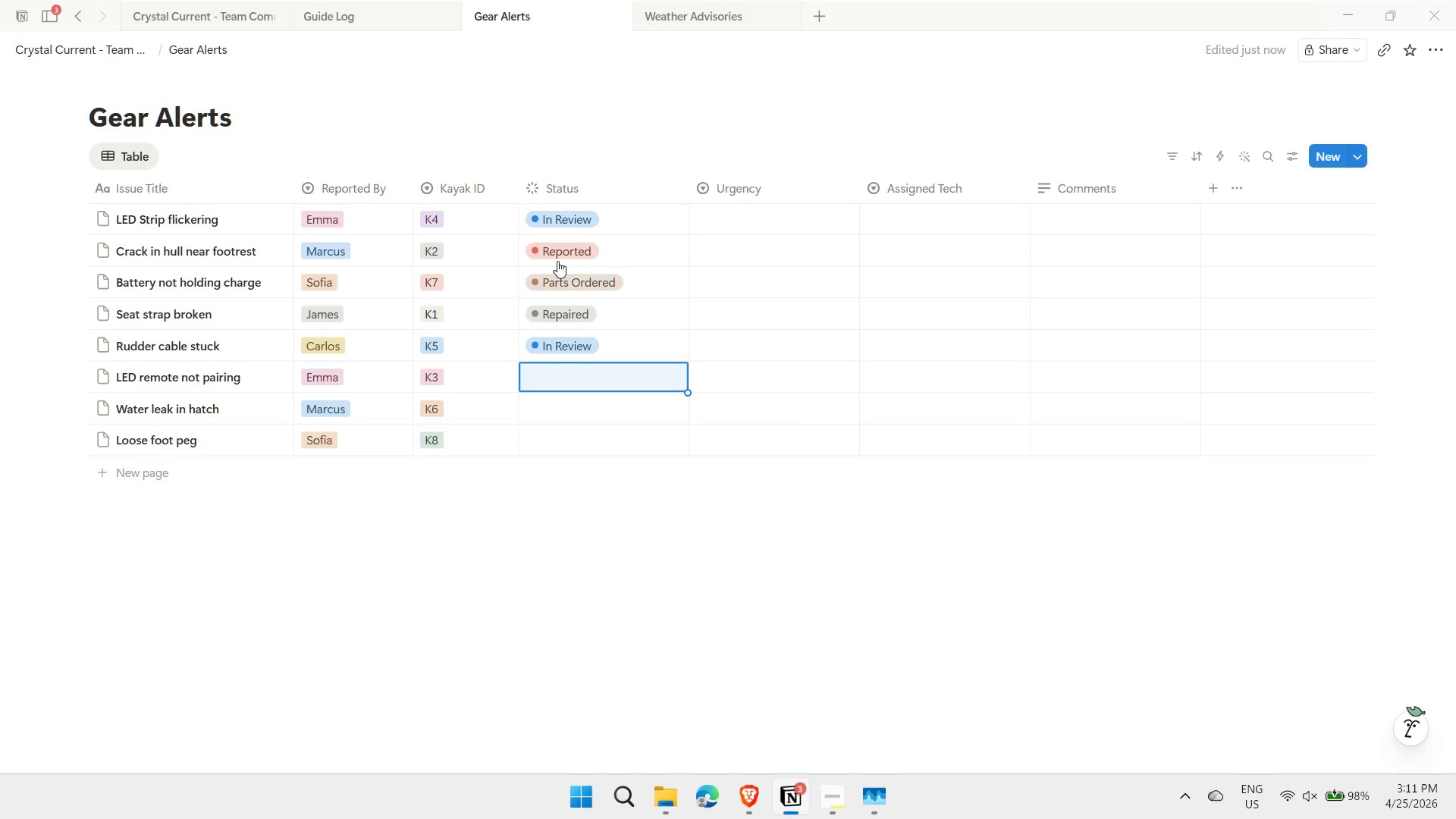 
key(Enter)
 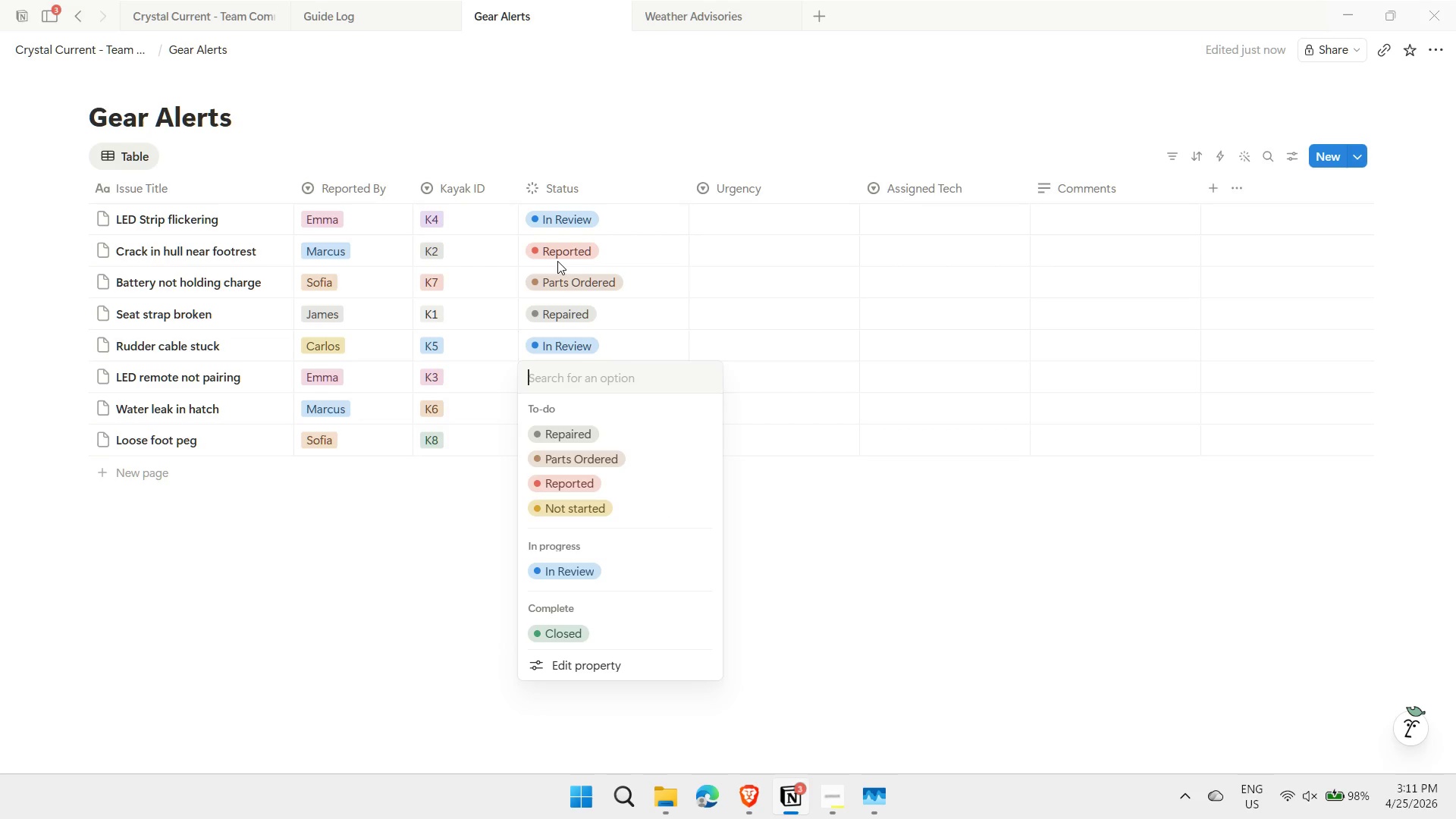 
key(ArrowDown)
 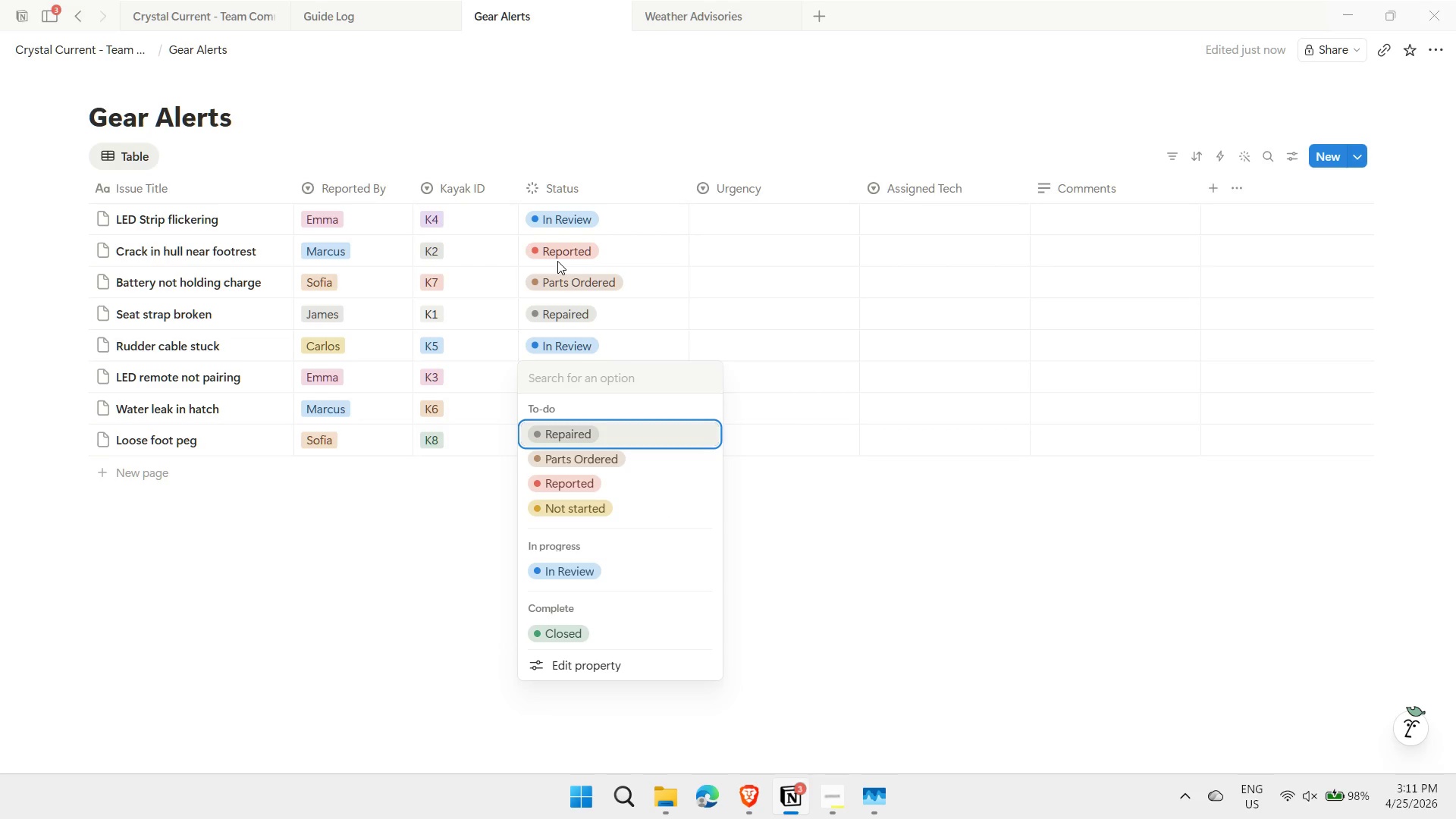 
key(ArrowDown)
 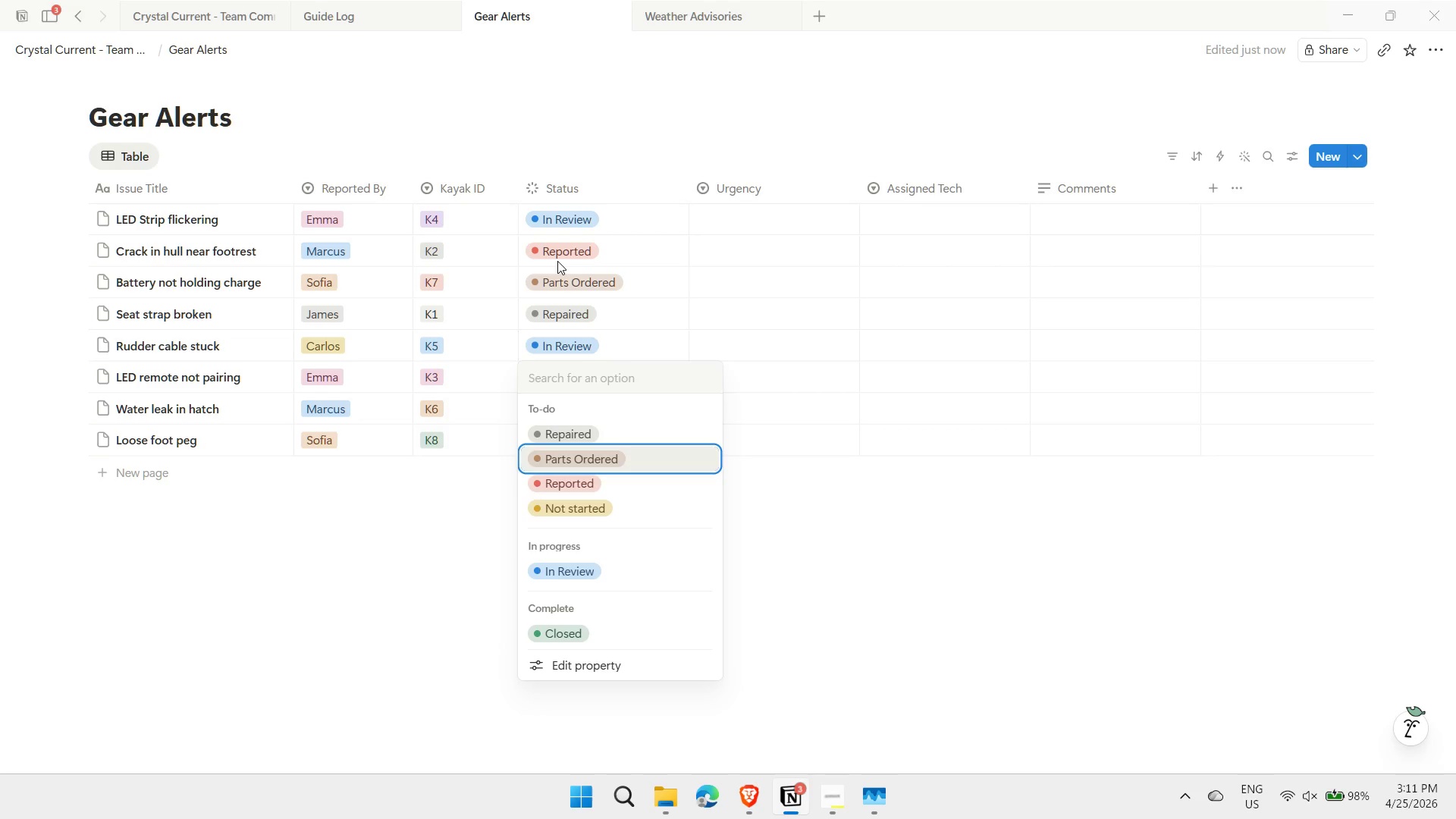 
key(ArrowDown)
 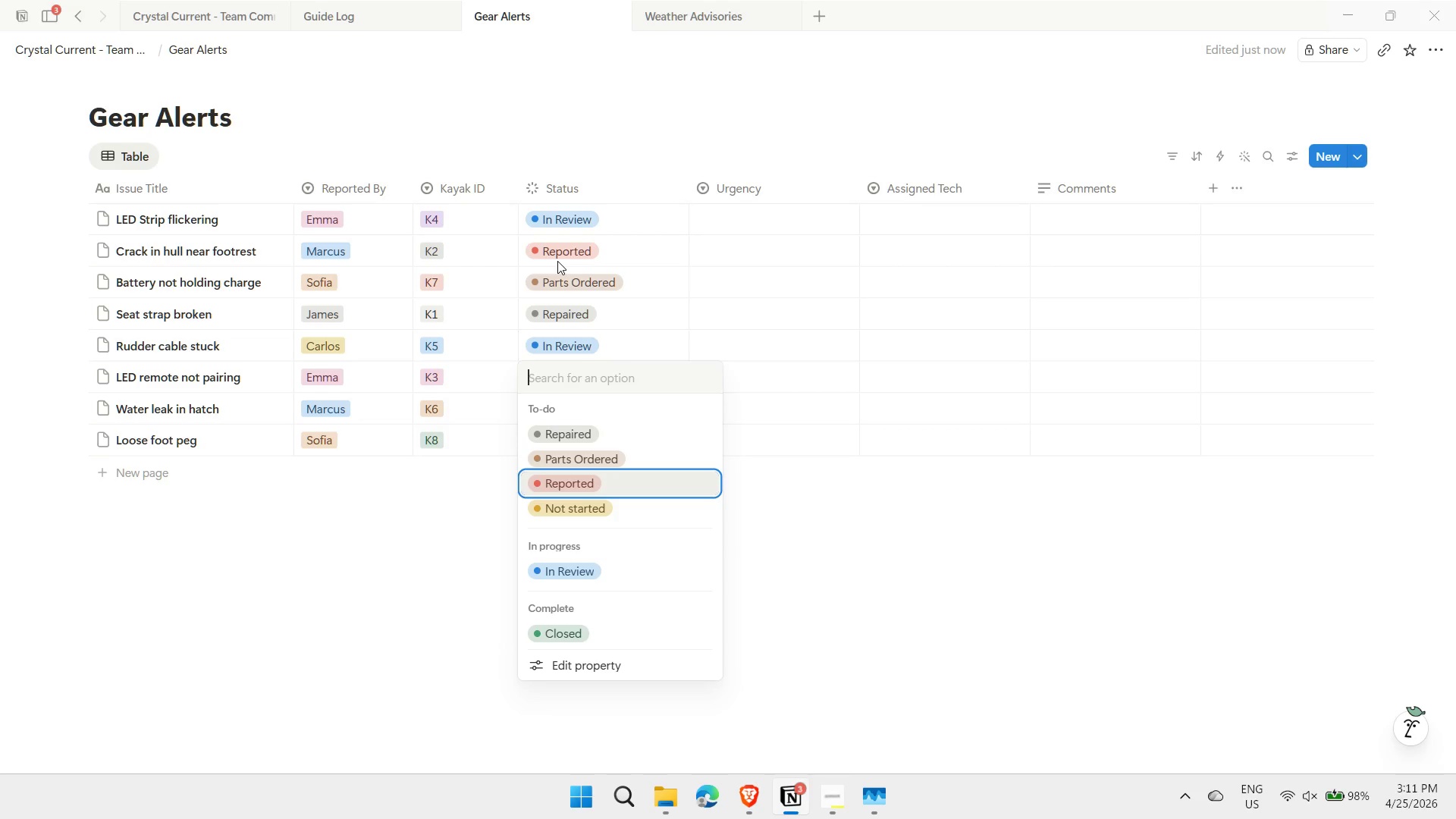 
key(Enter)
 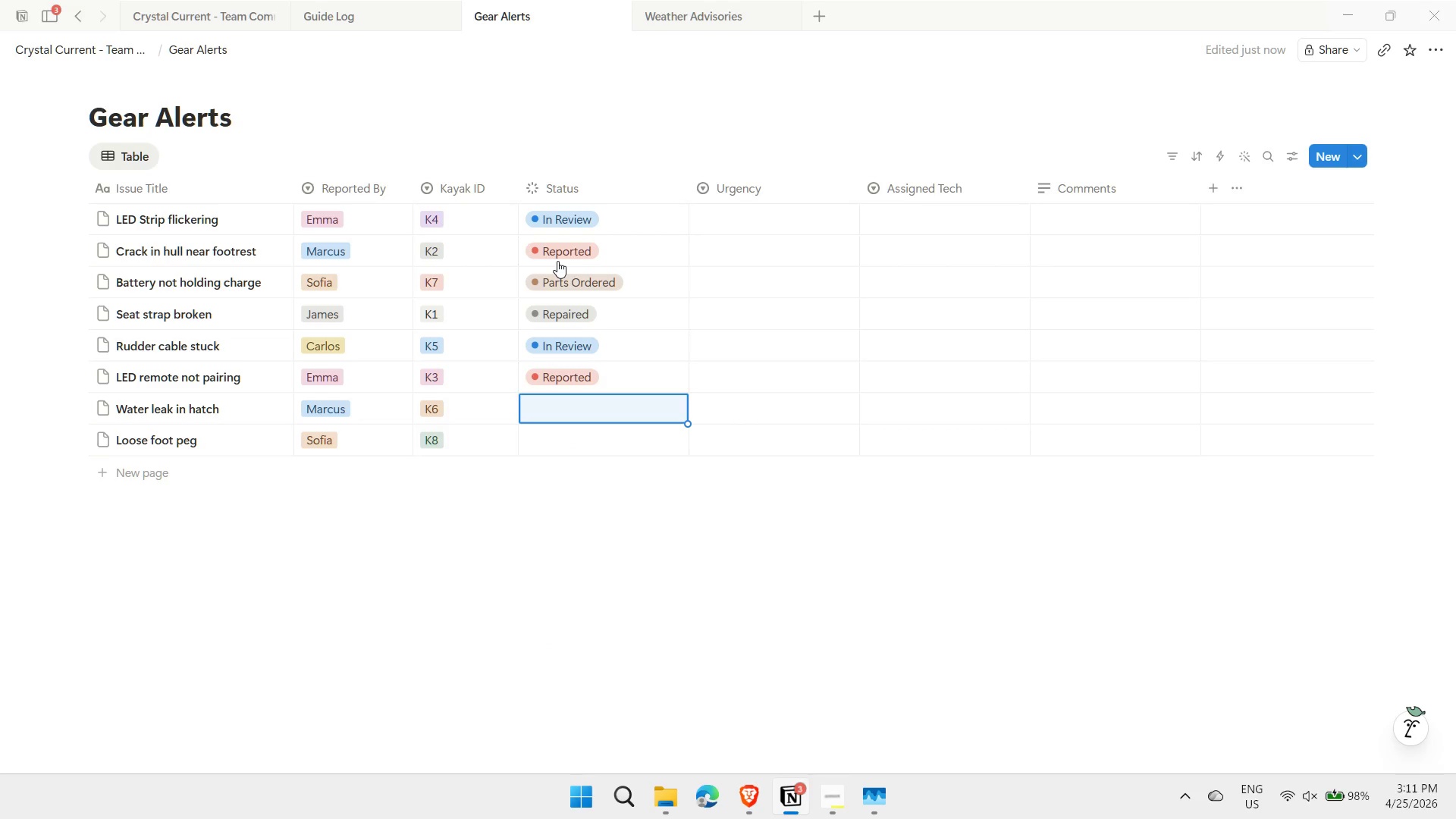 
key(ArrowDown)
 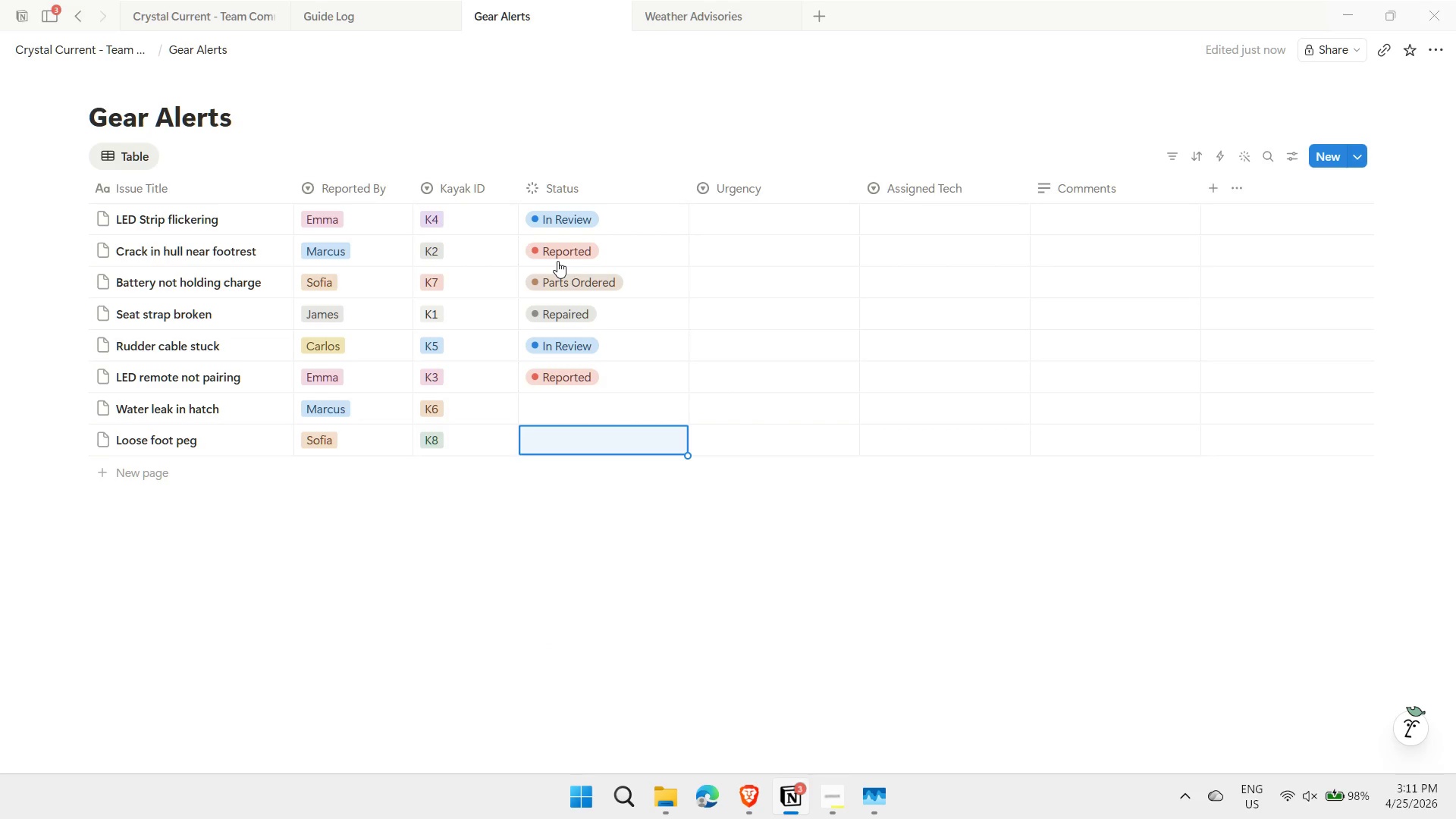 
key(ArrowUp)
 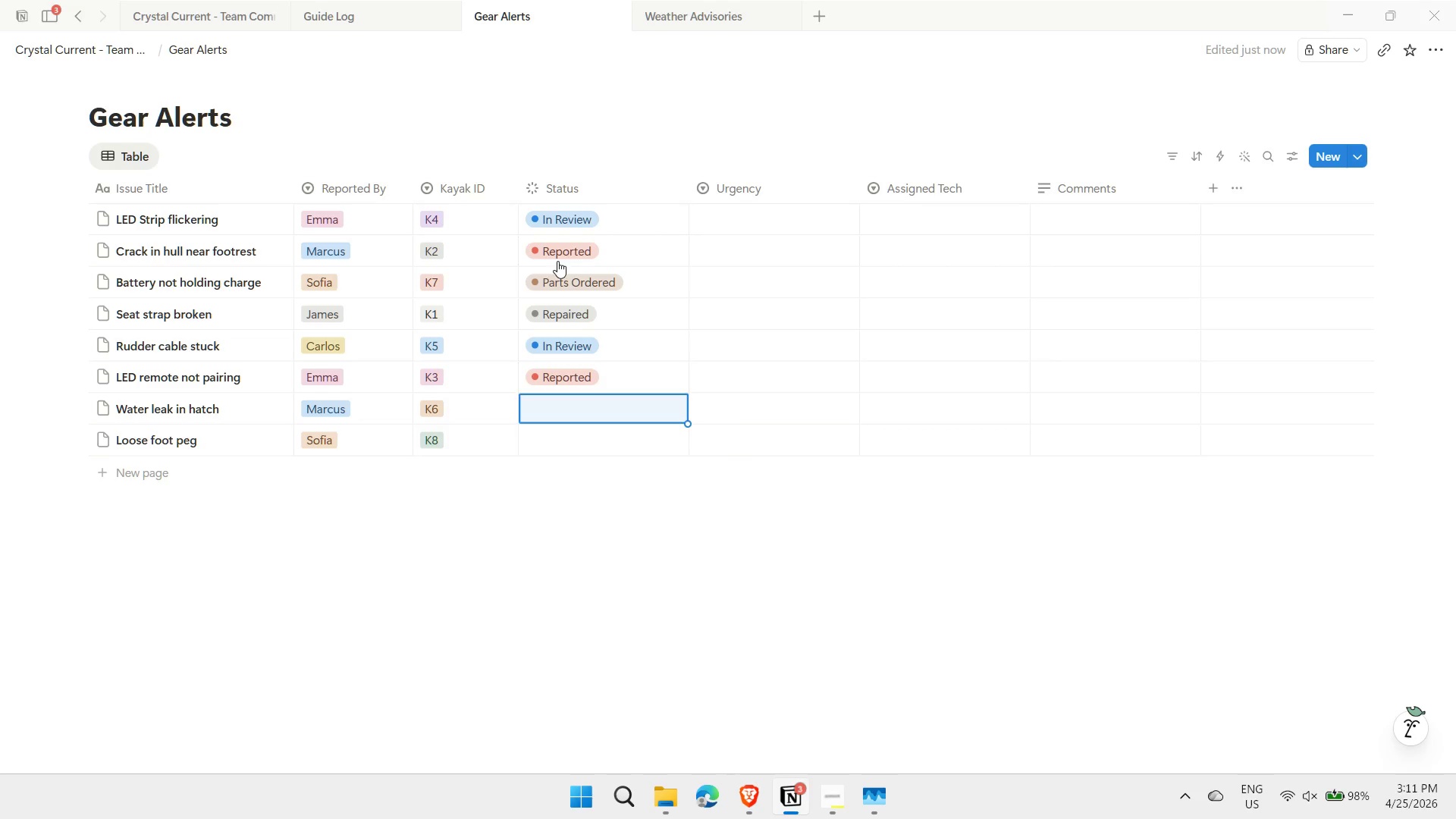 
key(Enter)
 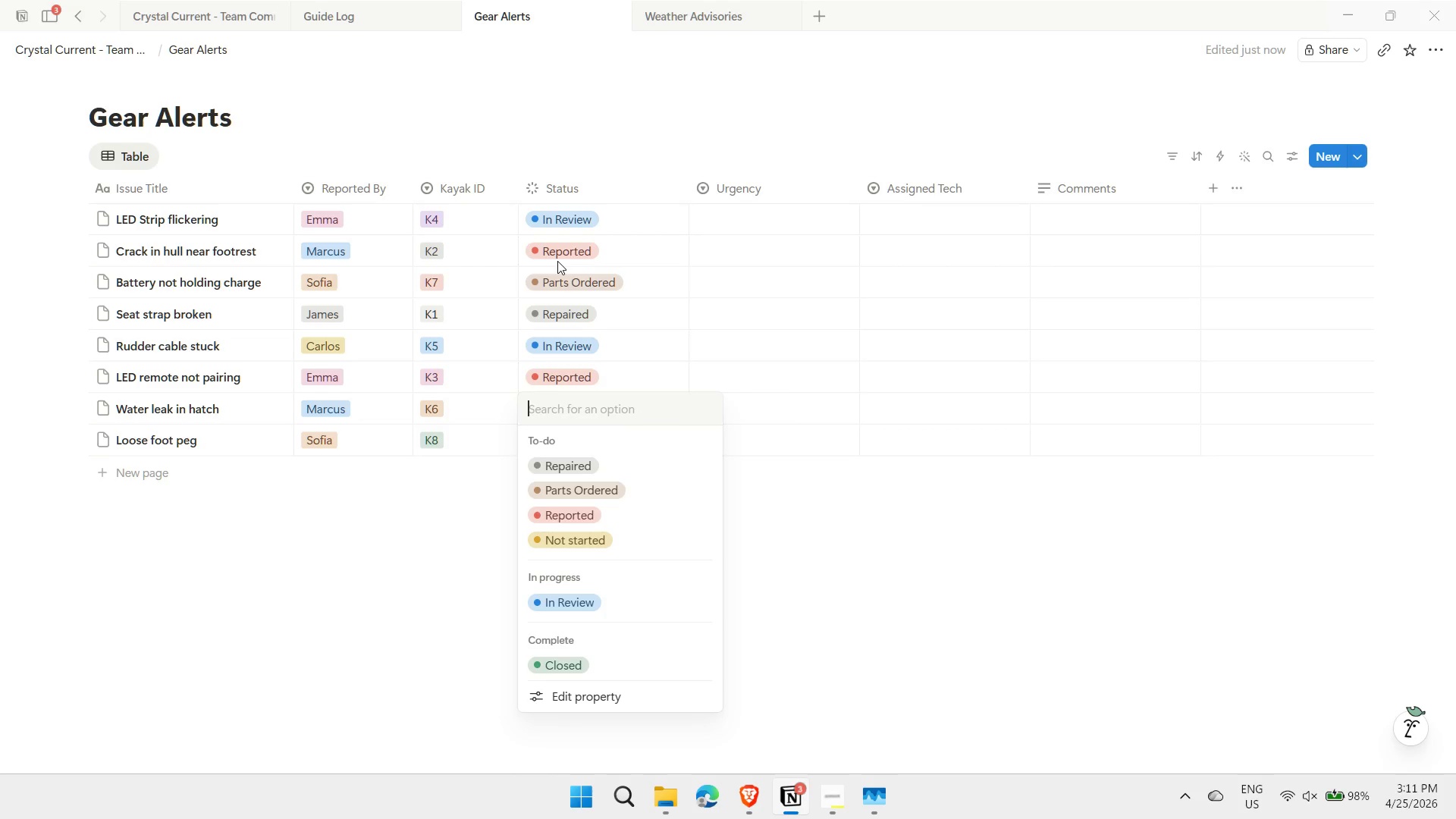 
key(ArrowDown)
 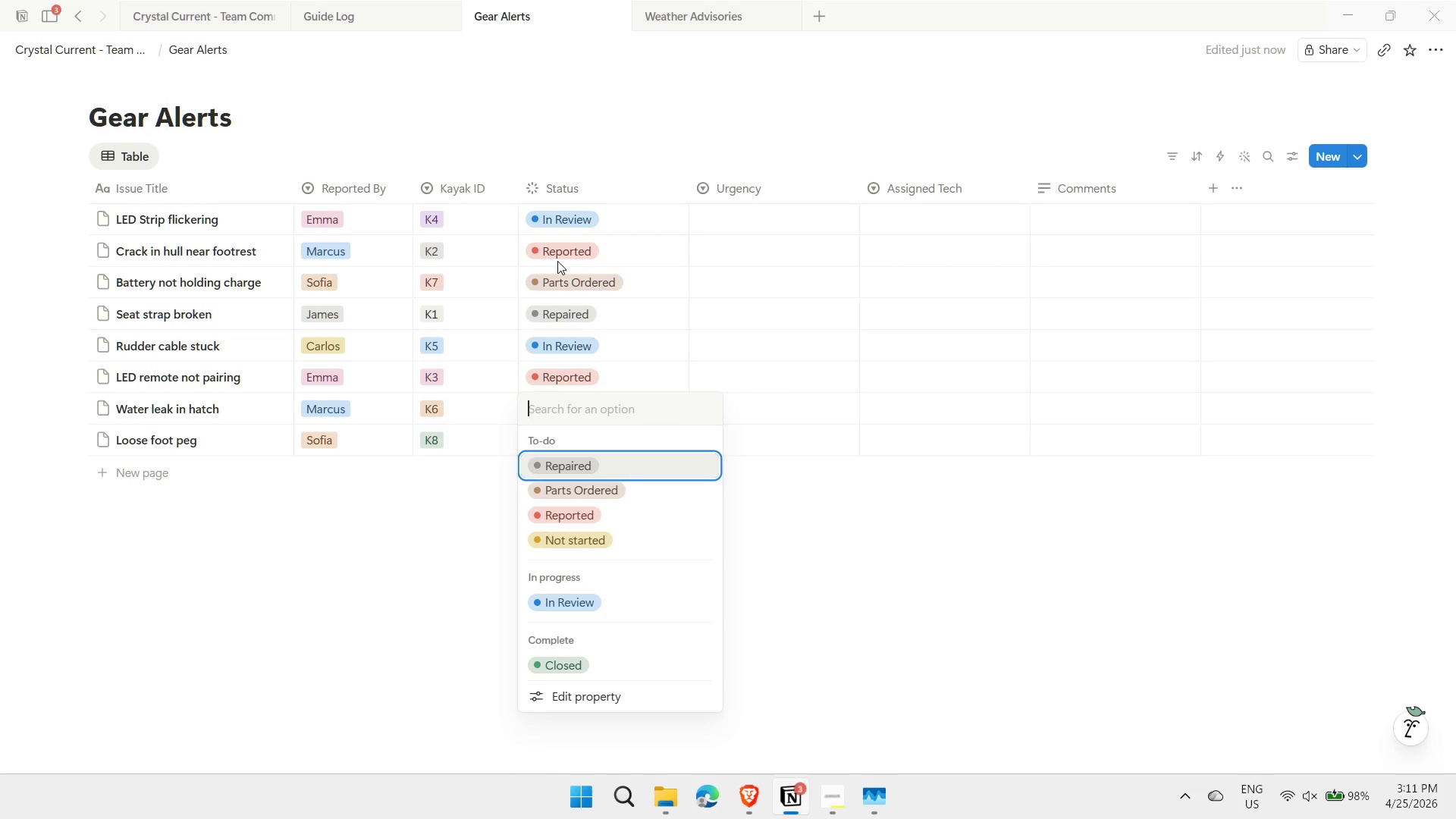 
key(ArrowDown)
 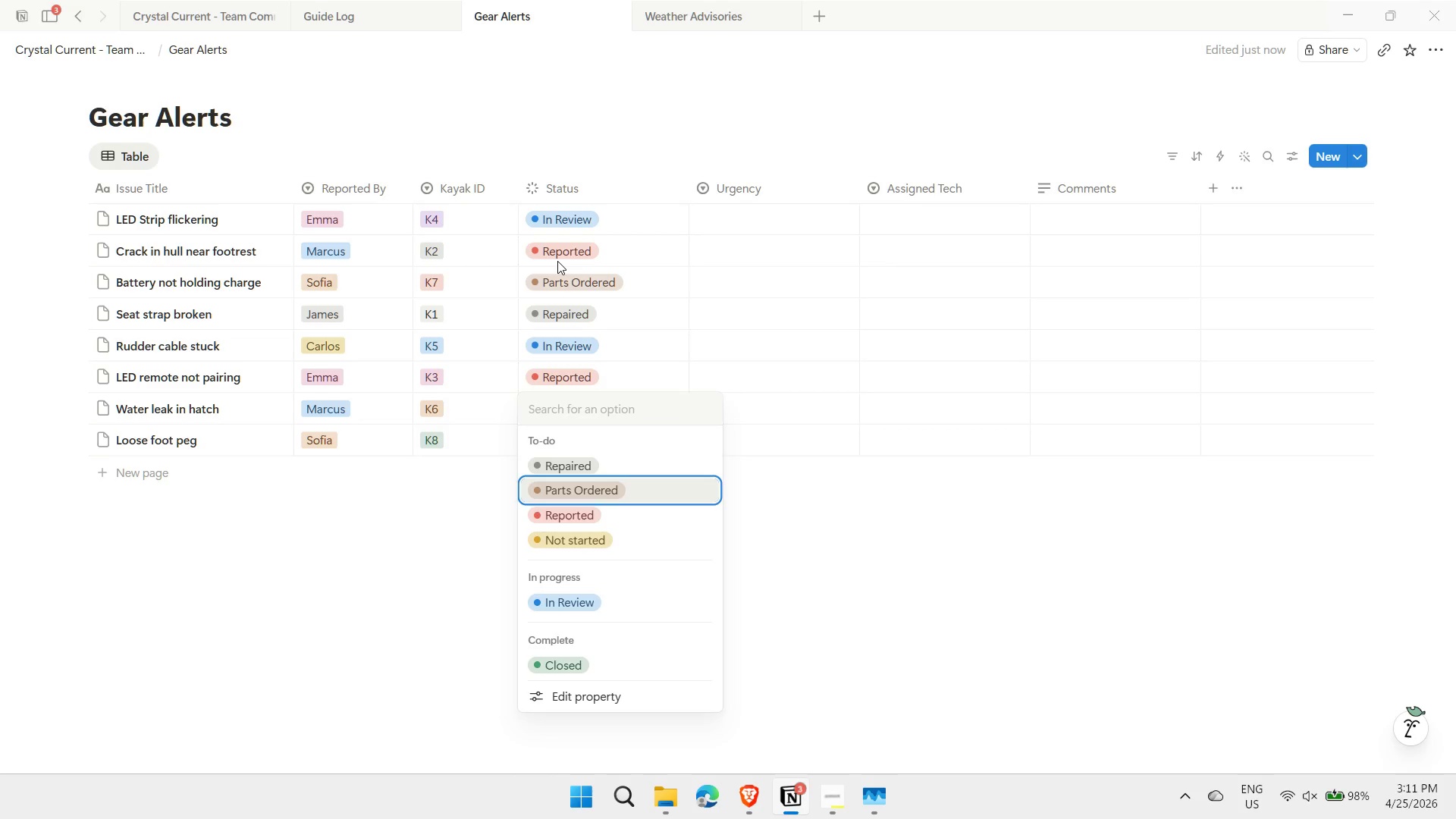 
key(Enter)
 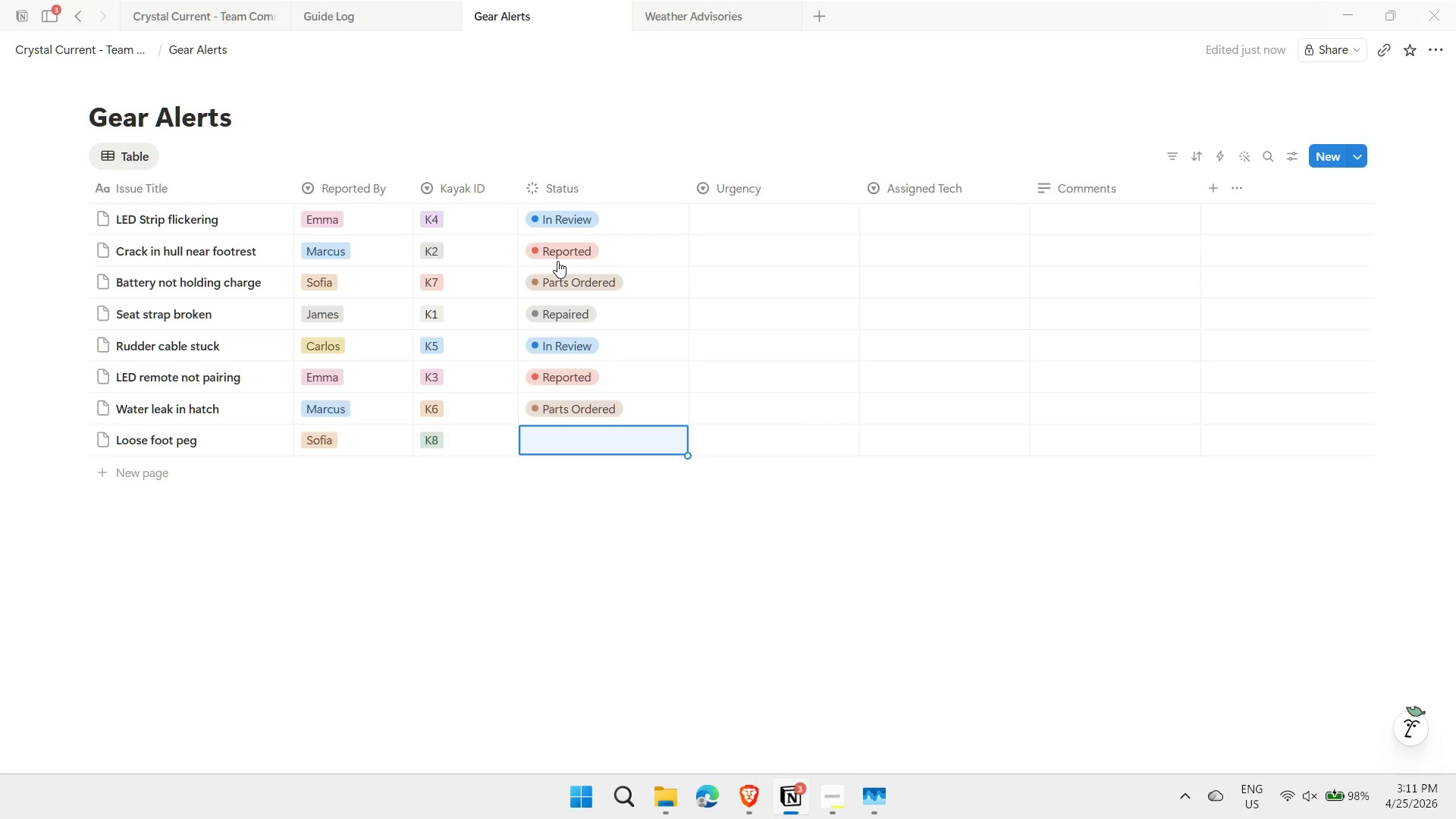 
key(Enter)
 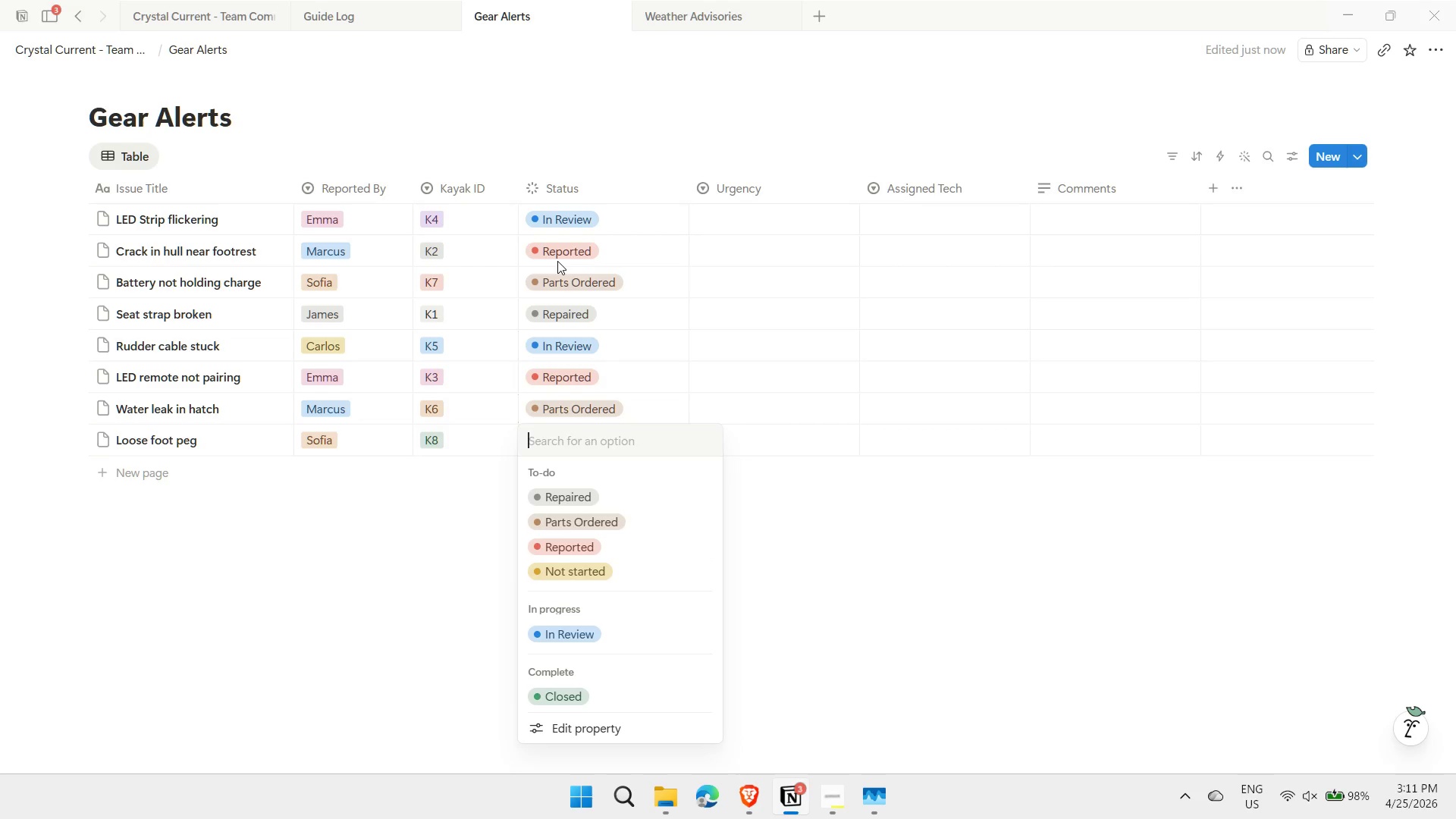 
hold_key(key=ArrowDown, duration=0.72)
 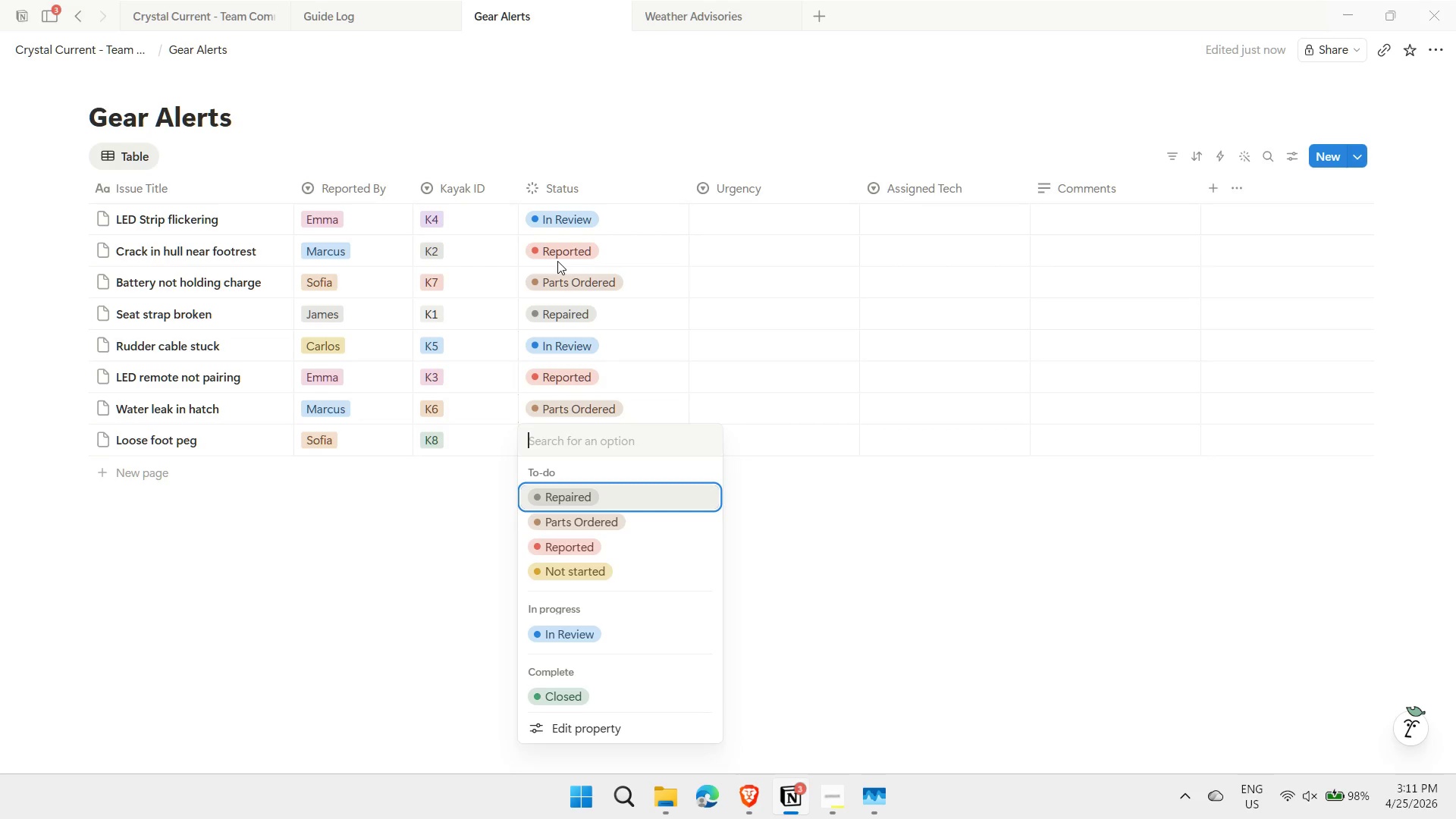 
key(ArrowUp)
 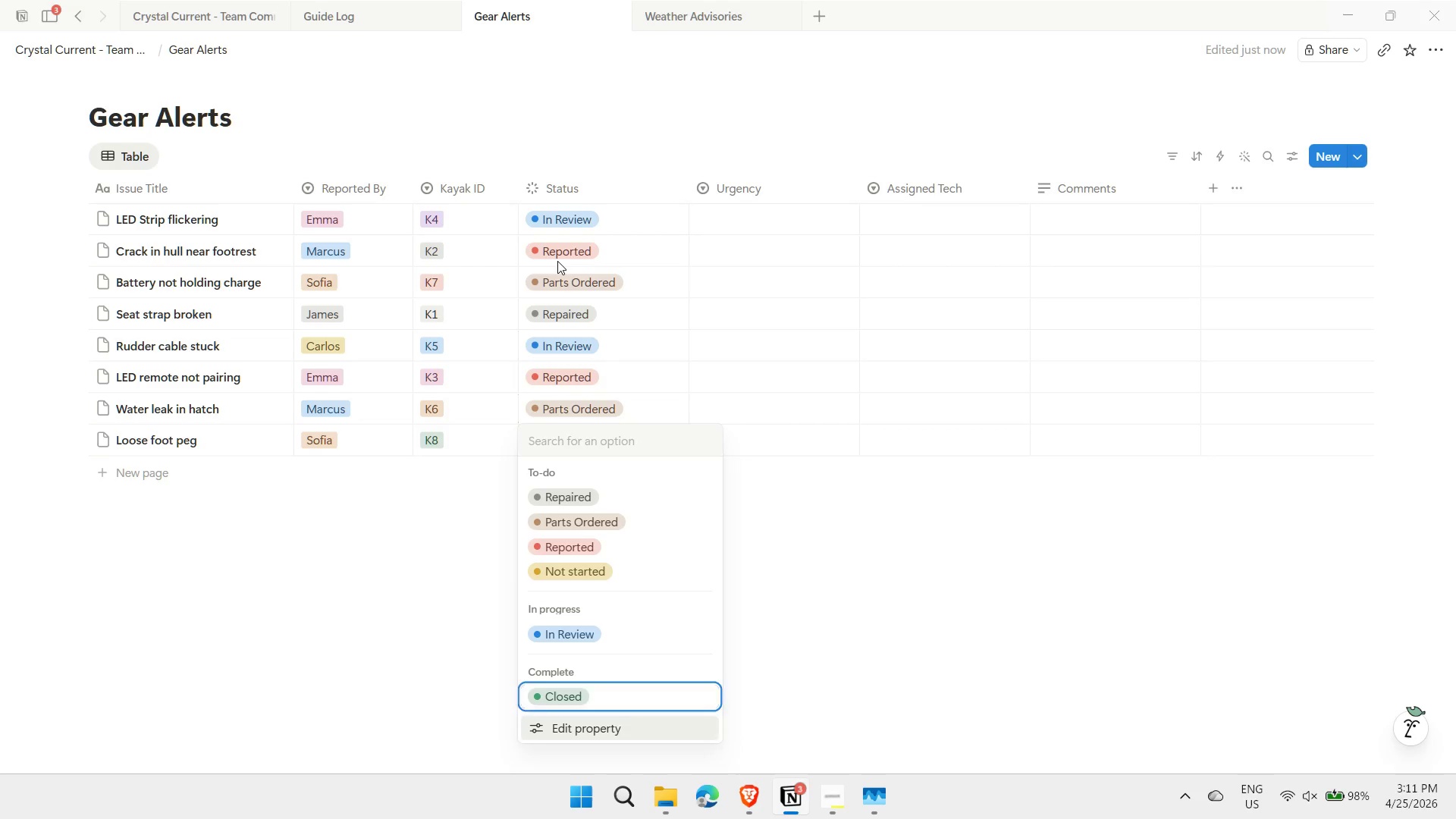 
key(ArrowUp)
 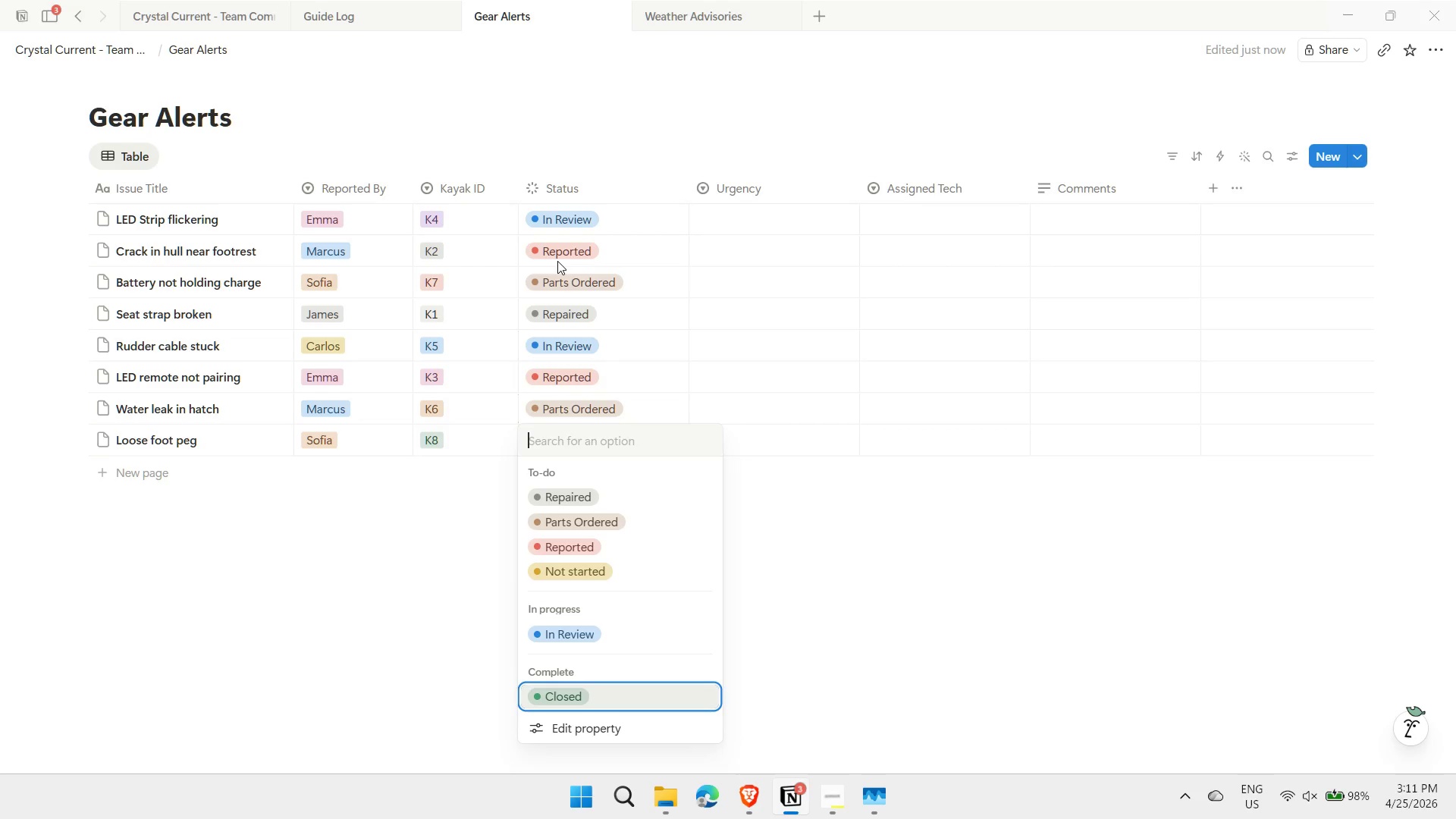 
key(Enter)
 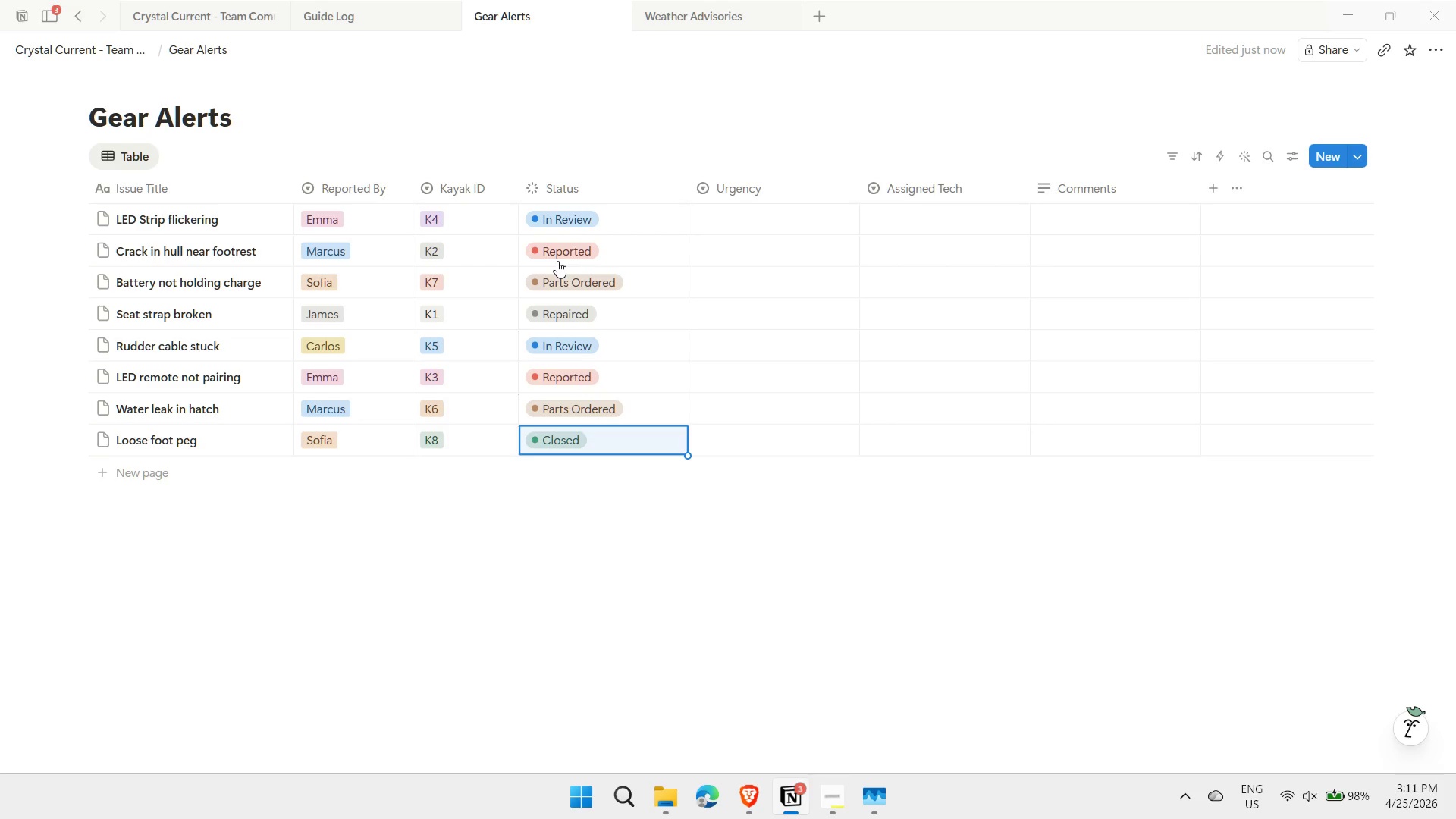 
wait(16.19)
 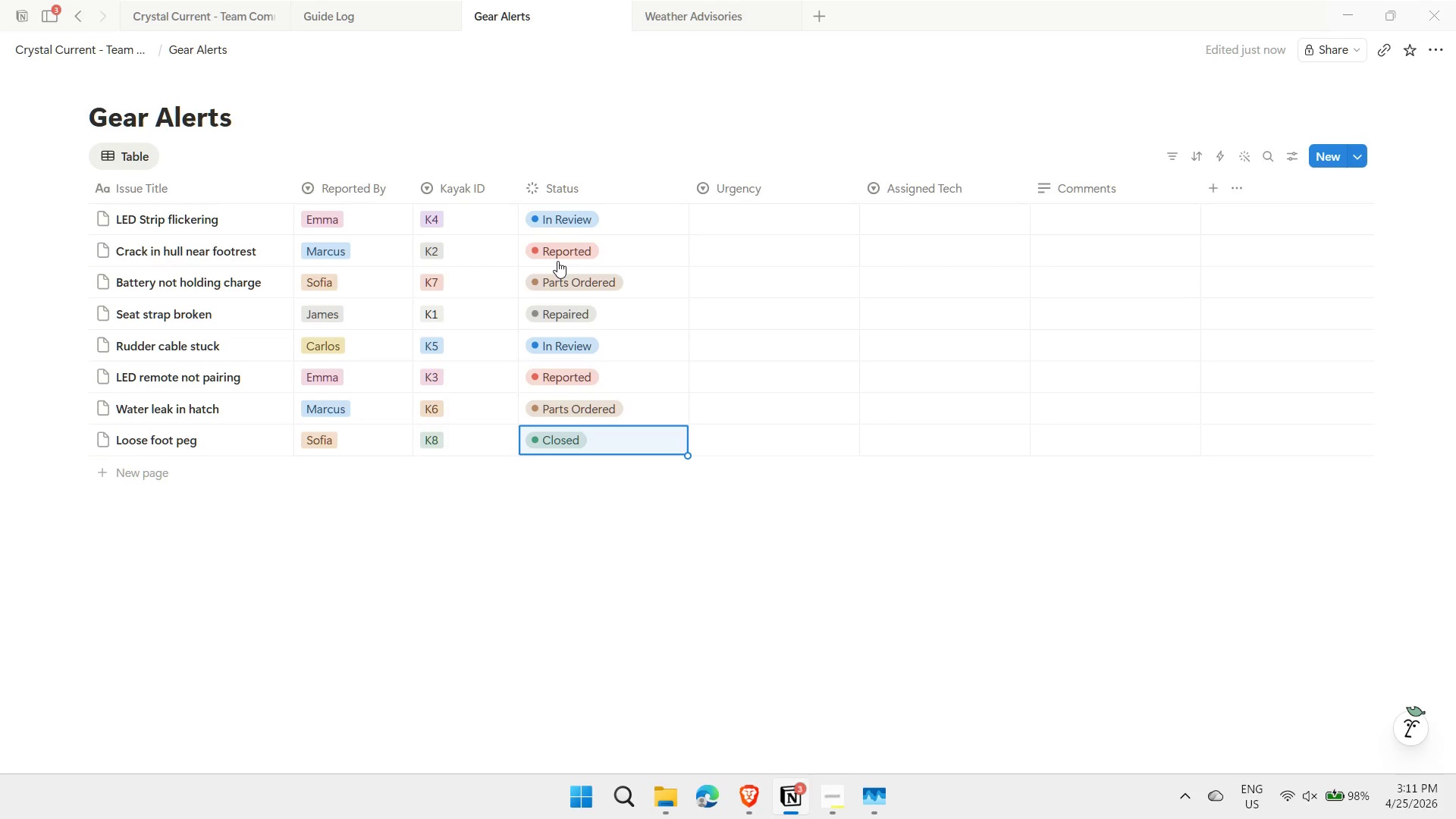 
left_click_drag(start_coordinate=[688, 191], to_coordinate=[662, 194])
 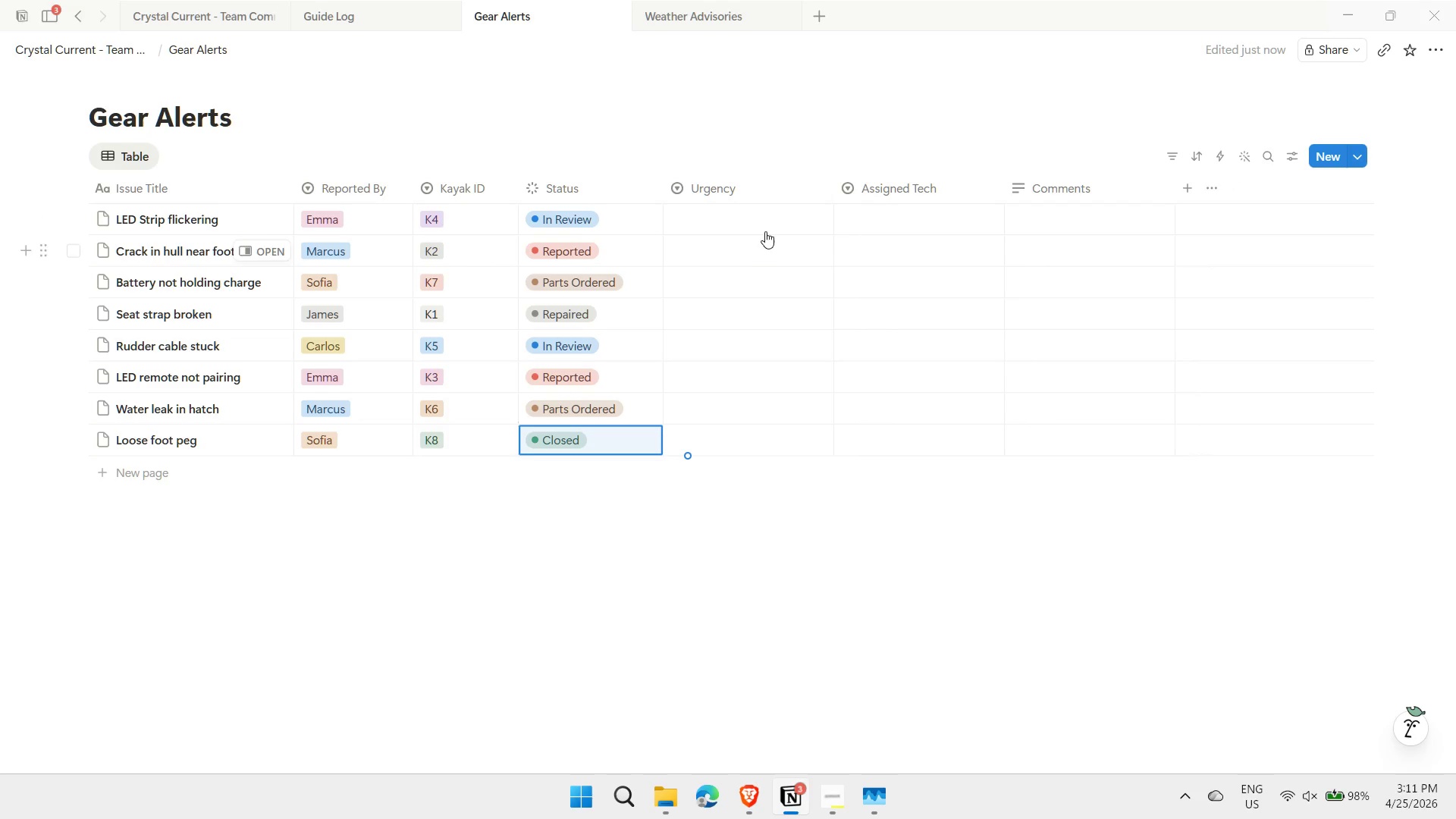 
left_click([757, 228])
 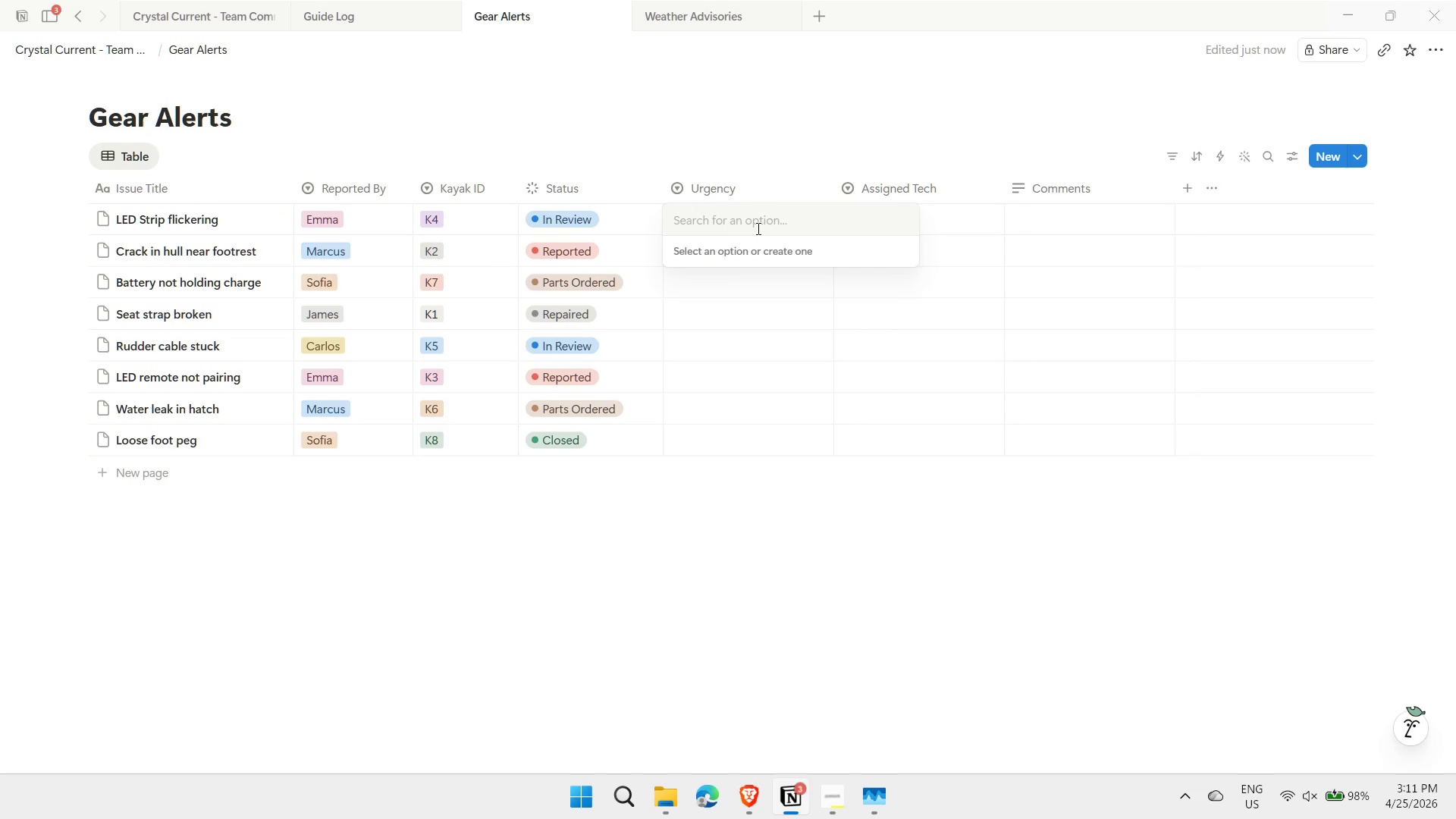 
type(High)
key(Backspace)
key(Backspace)
key(Backspace)
key(Backspace)
type(hIGH)
 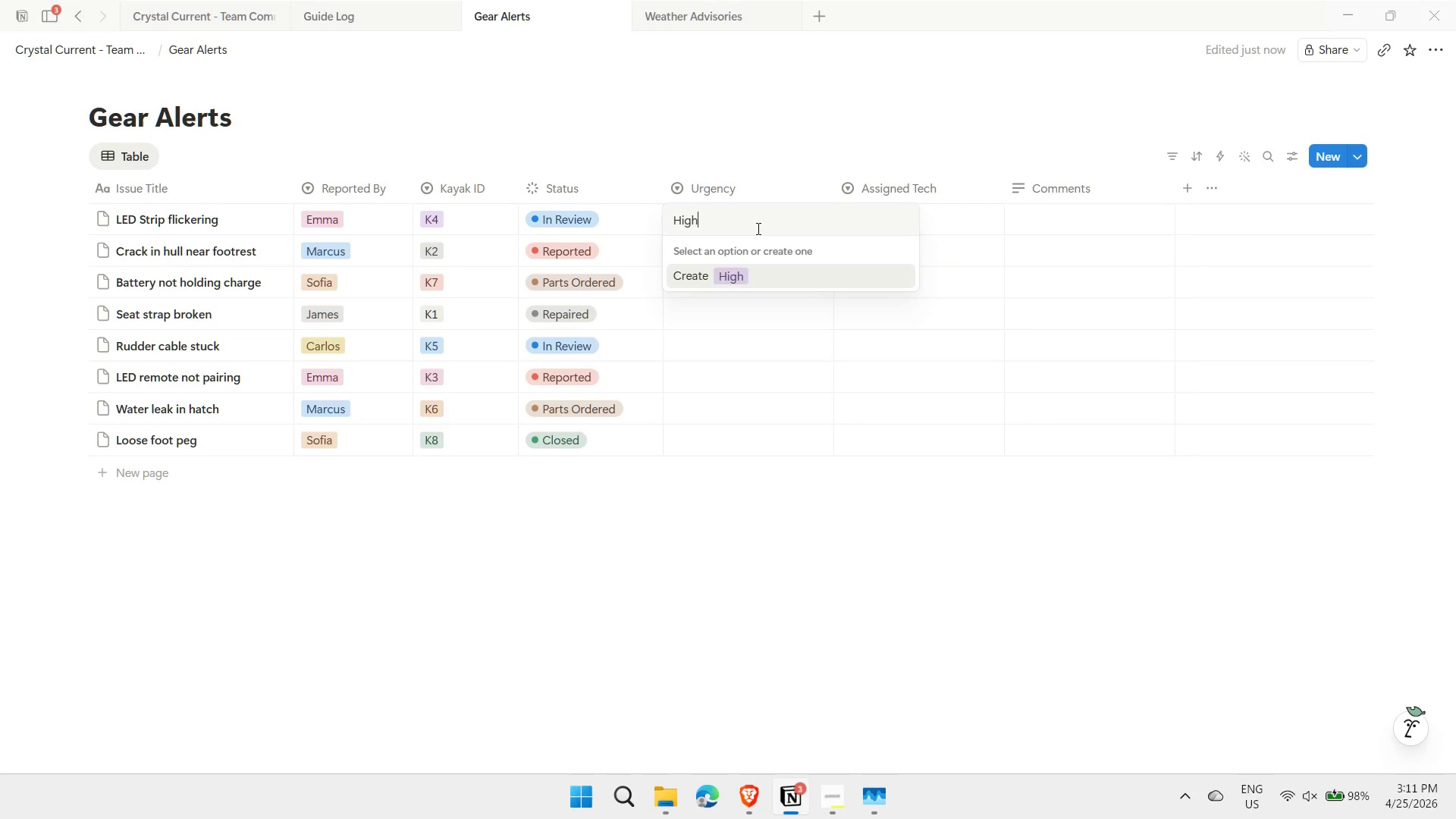 
key(Enter)
 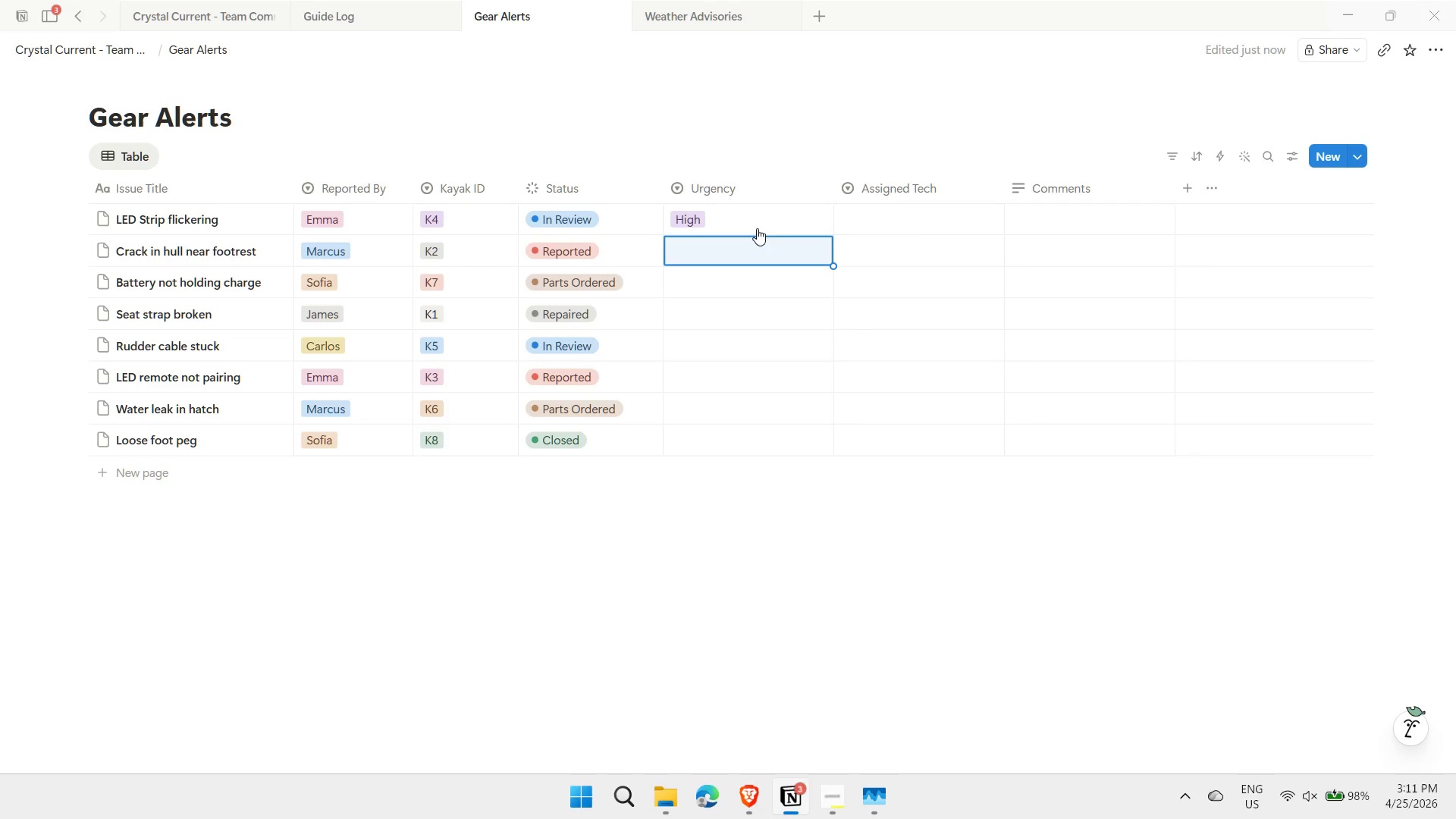 
type(Critical)
 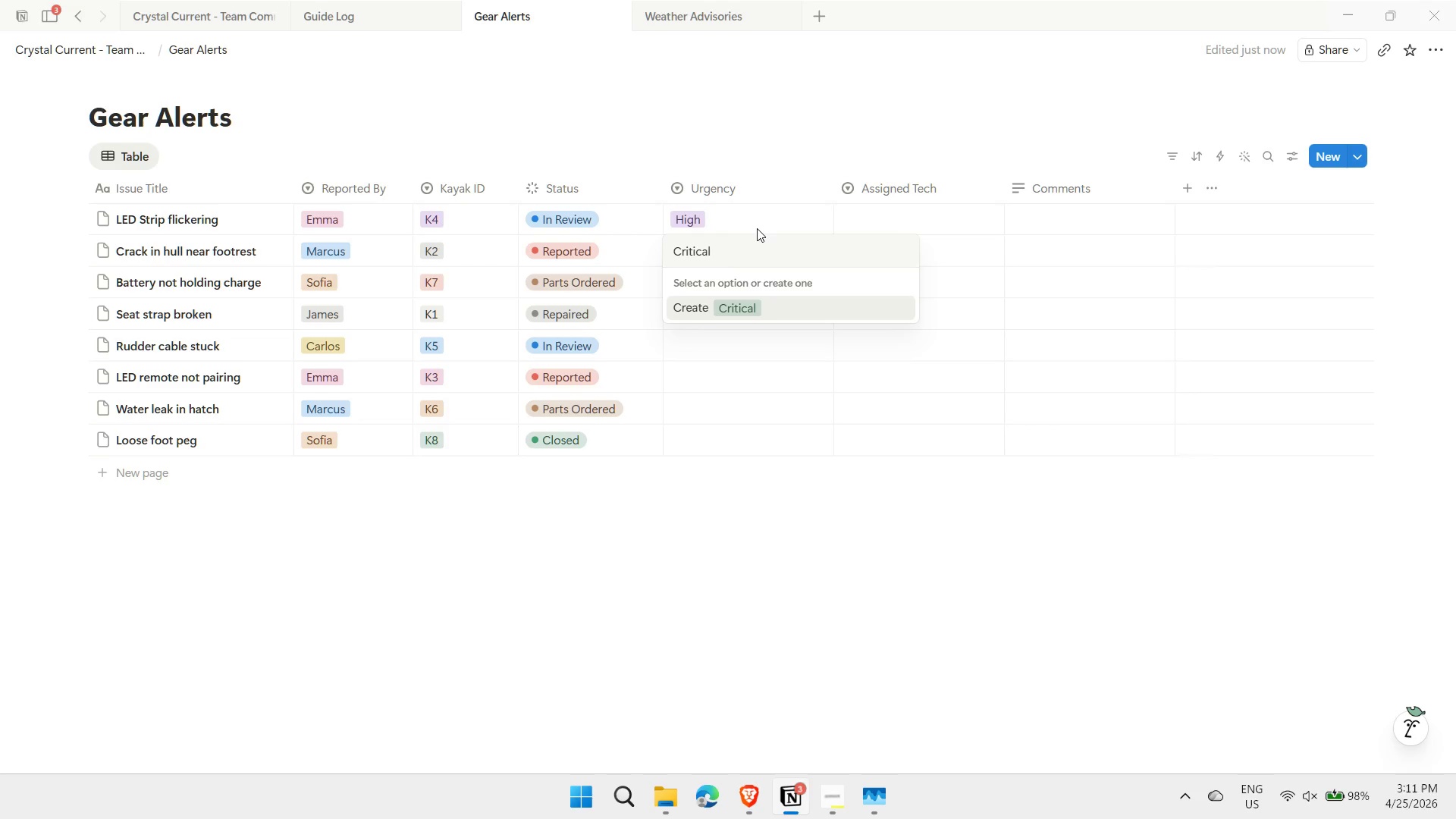 
key(Enter)
 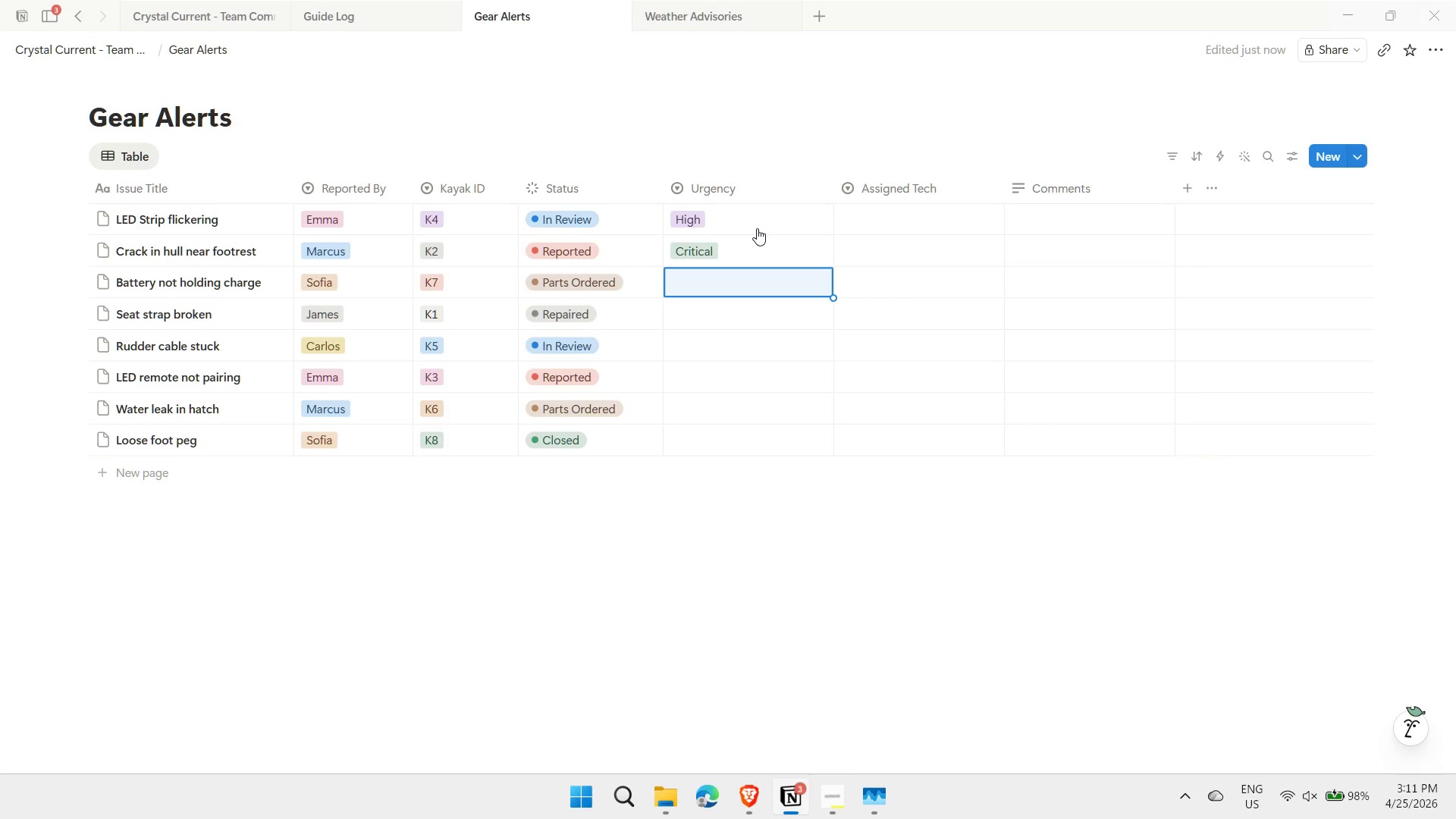 
type(Medium)
 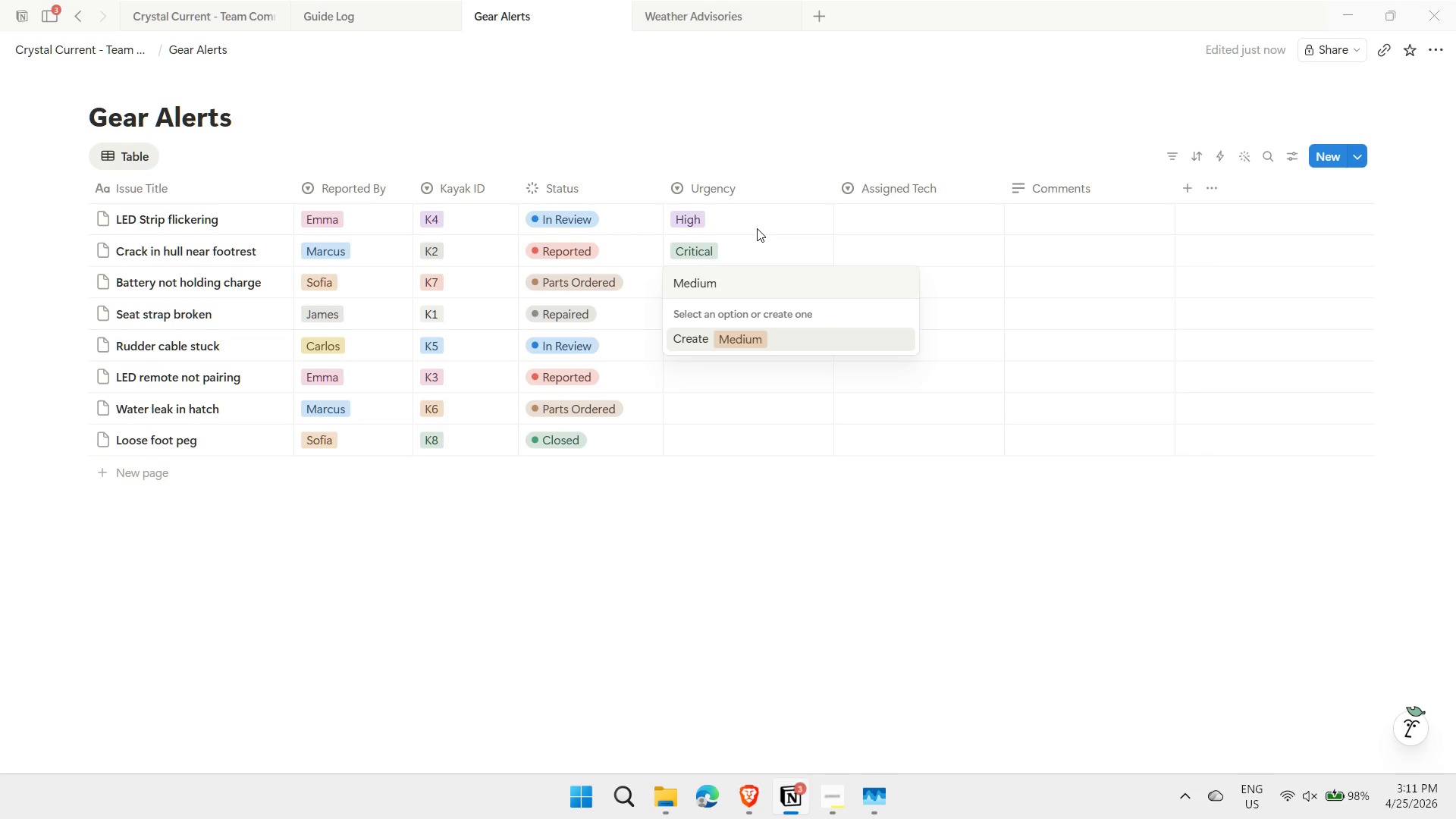 
key(Enter)
 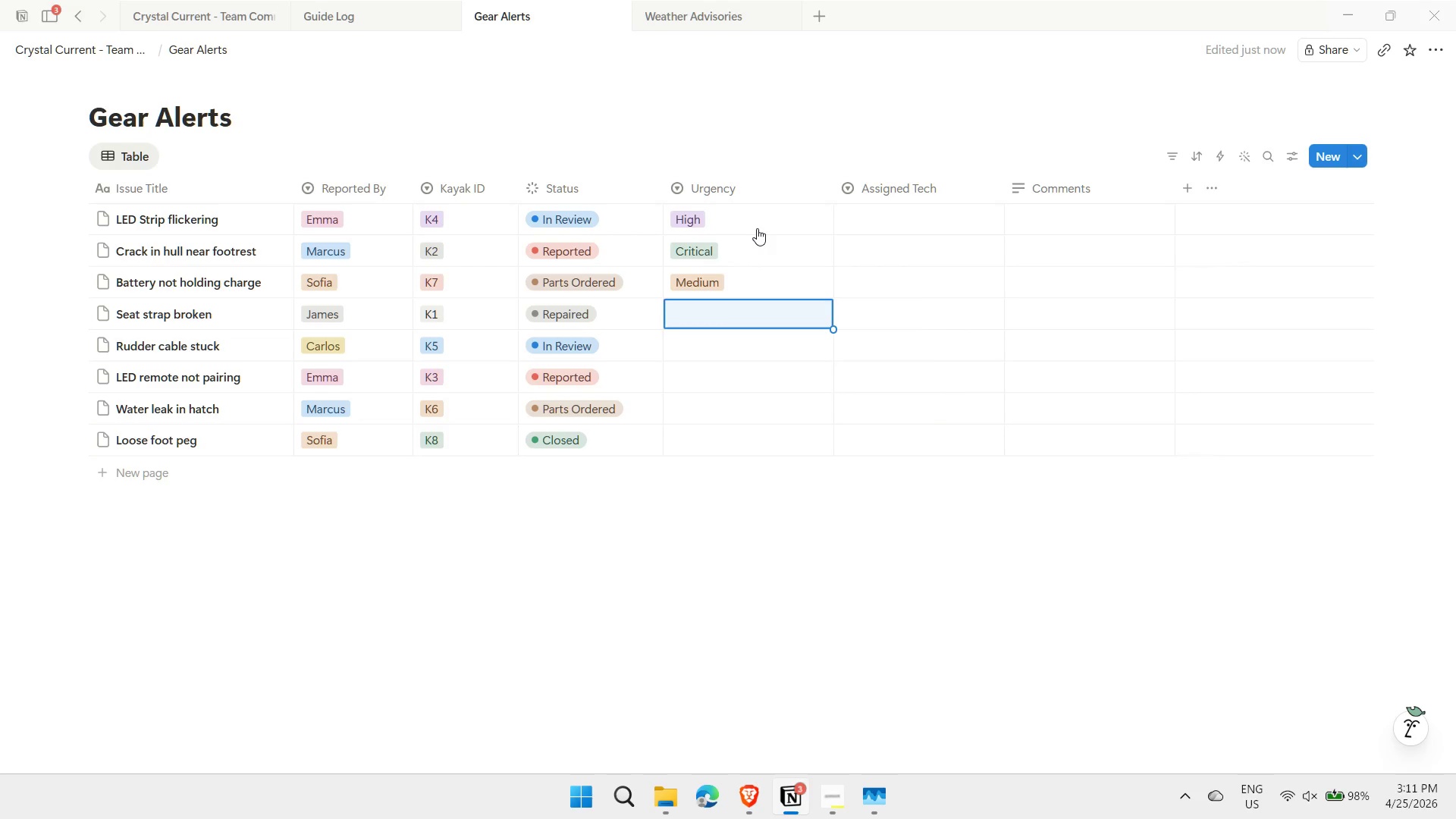 
type(Low)
 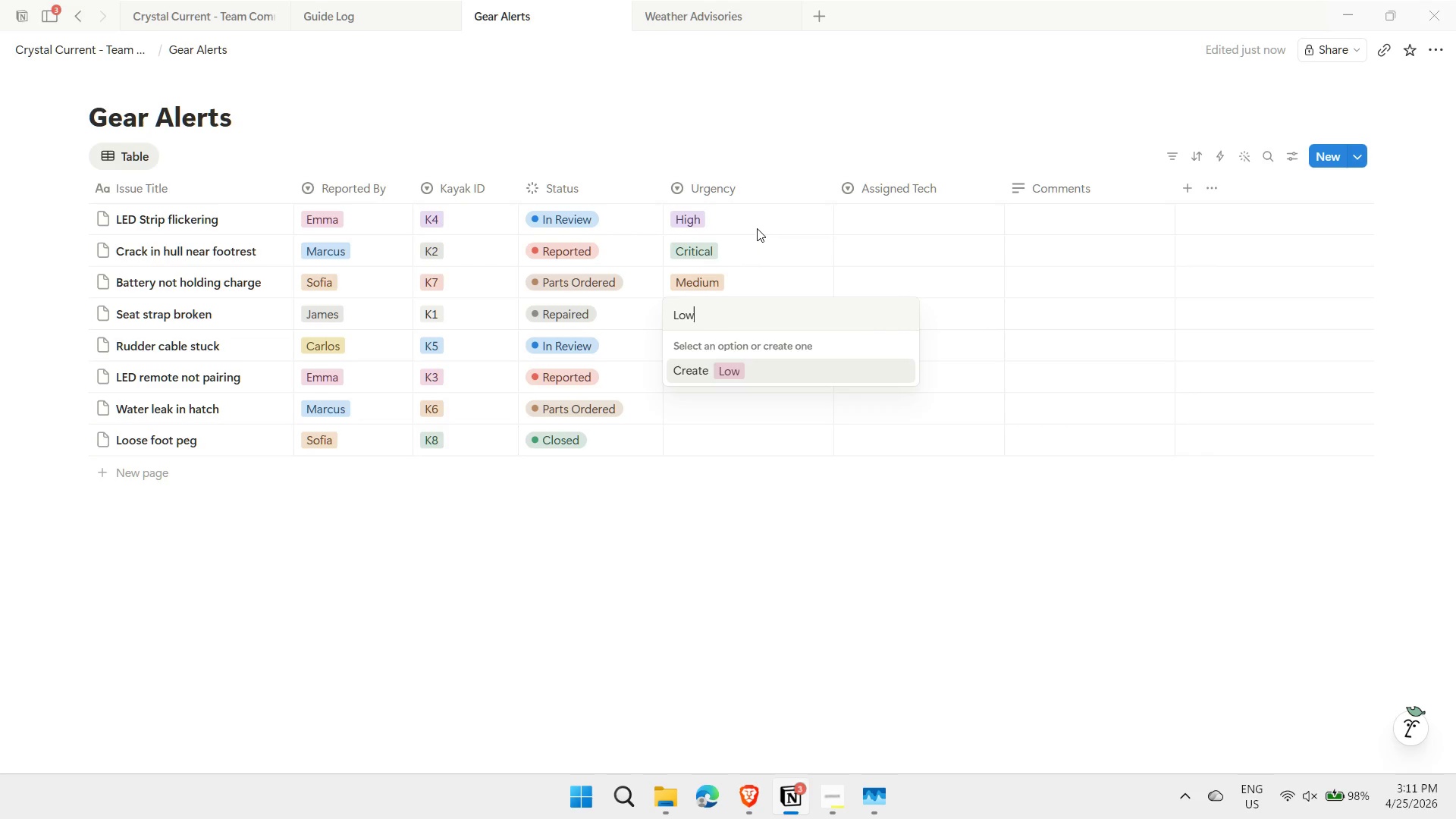 
key(Enter)
 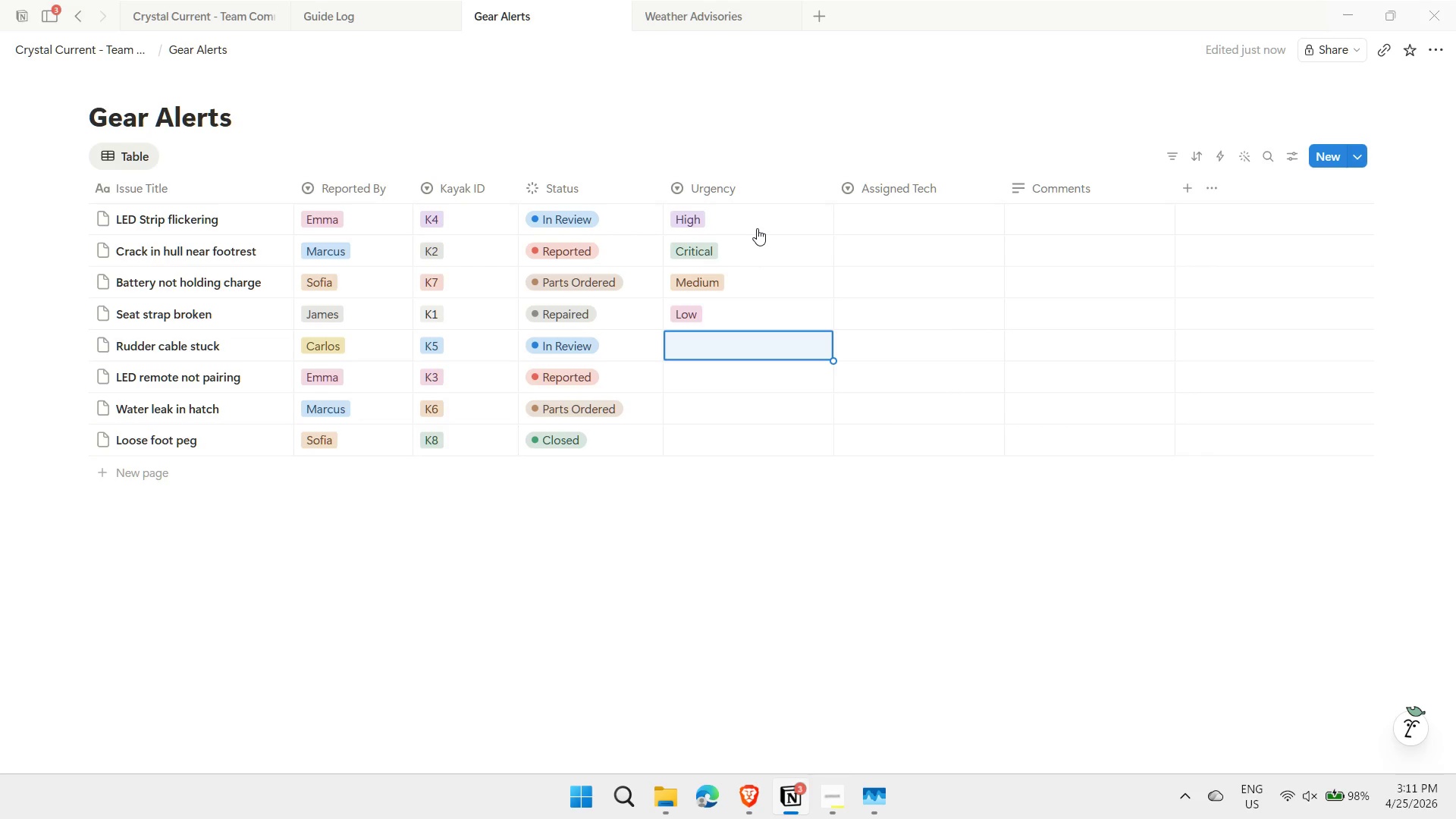 
type(me)
 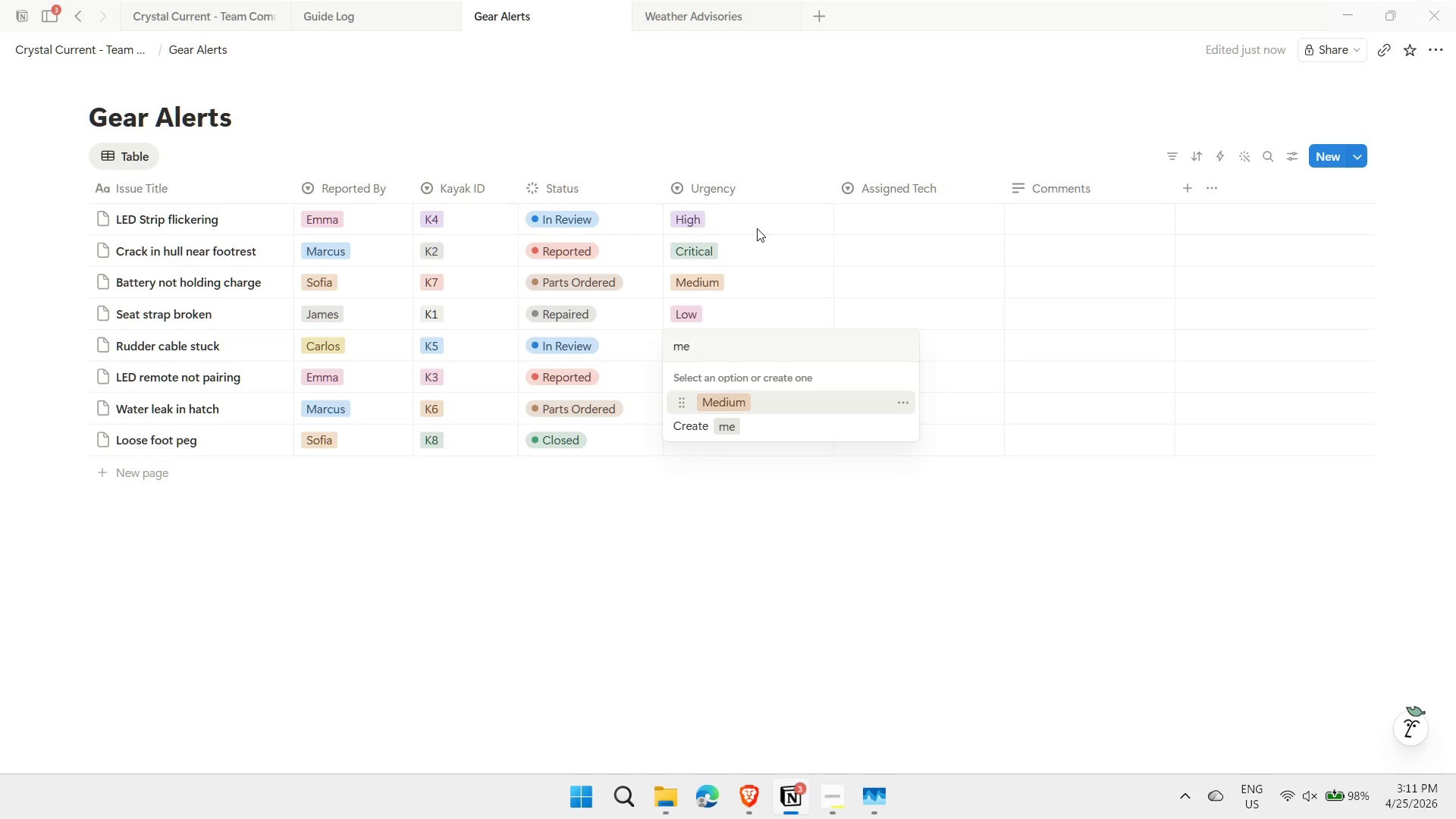 
key(Enter)
 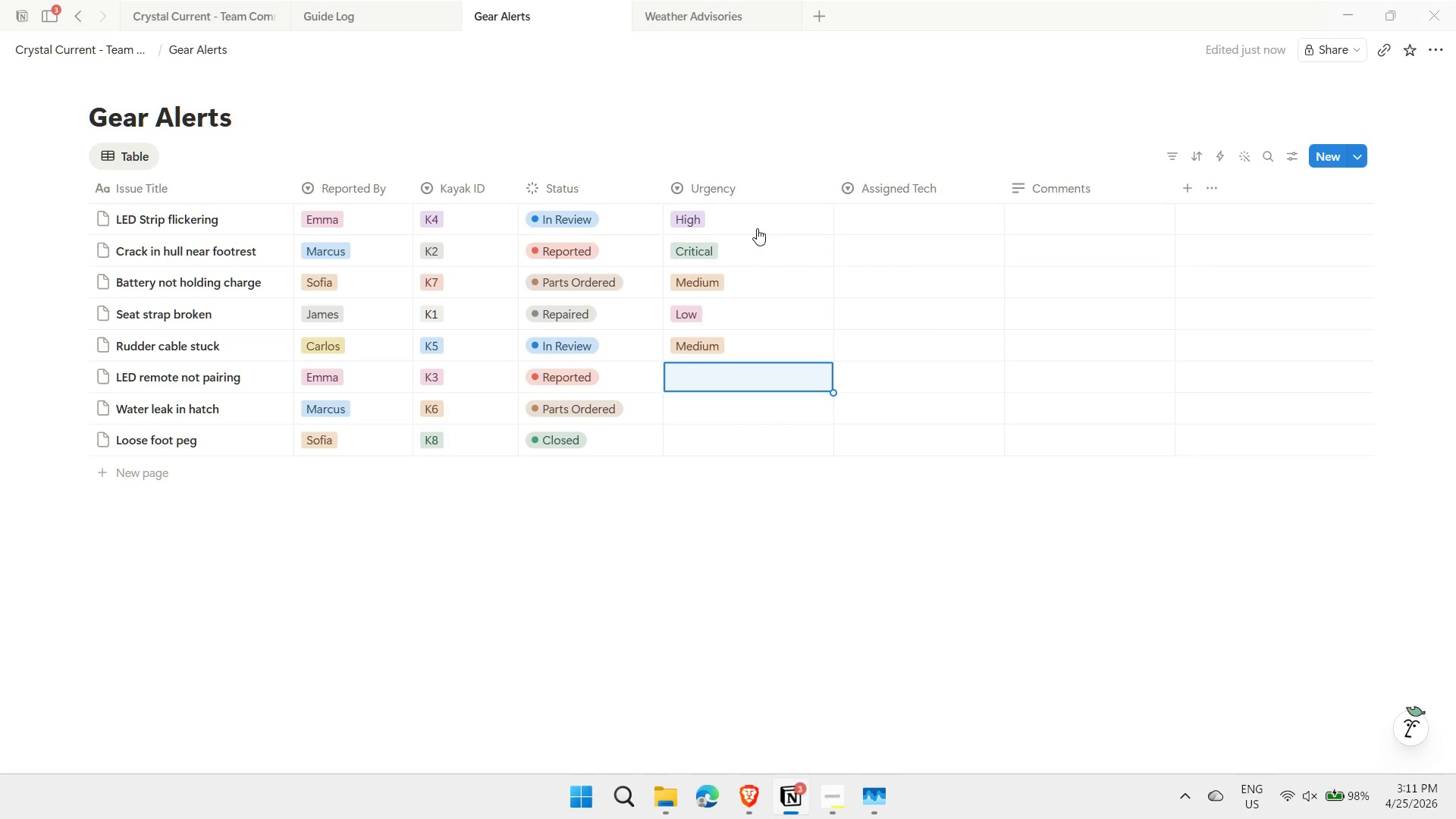 
type(hi)
 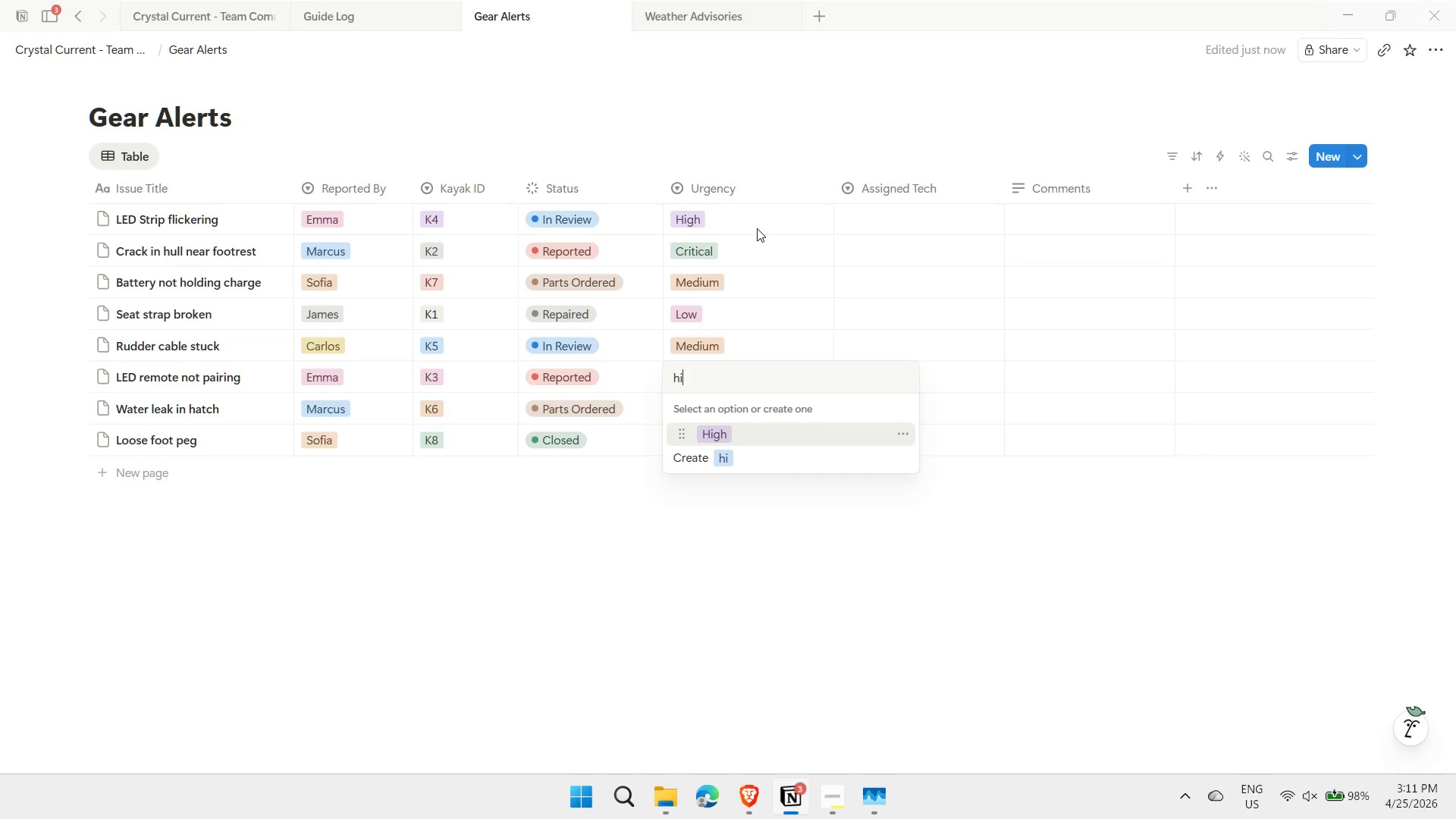 
key(Enter)
 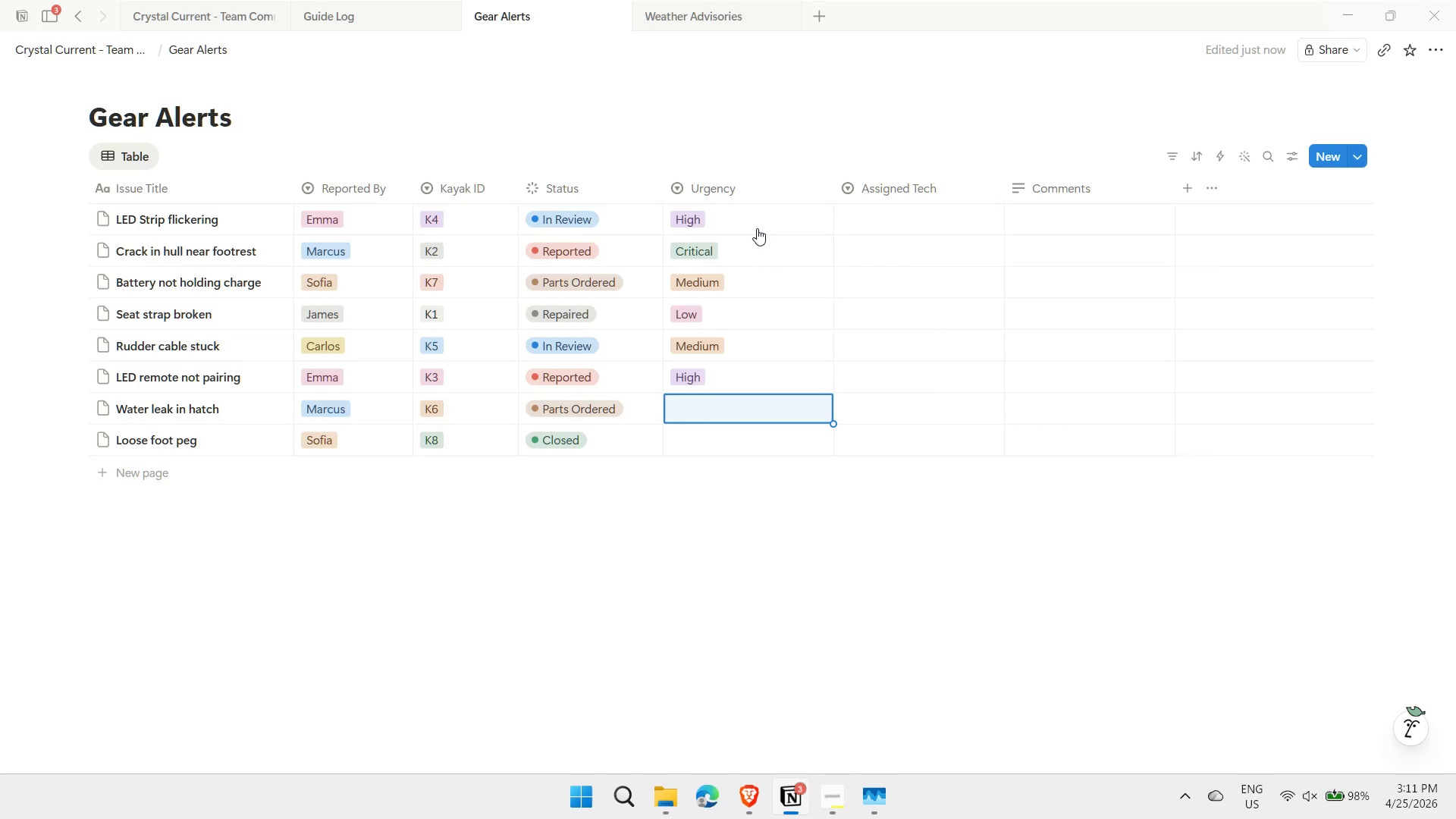 
type(hi)
 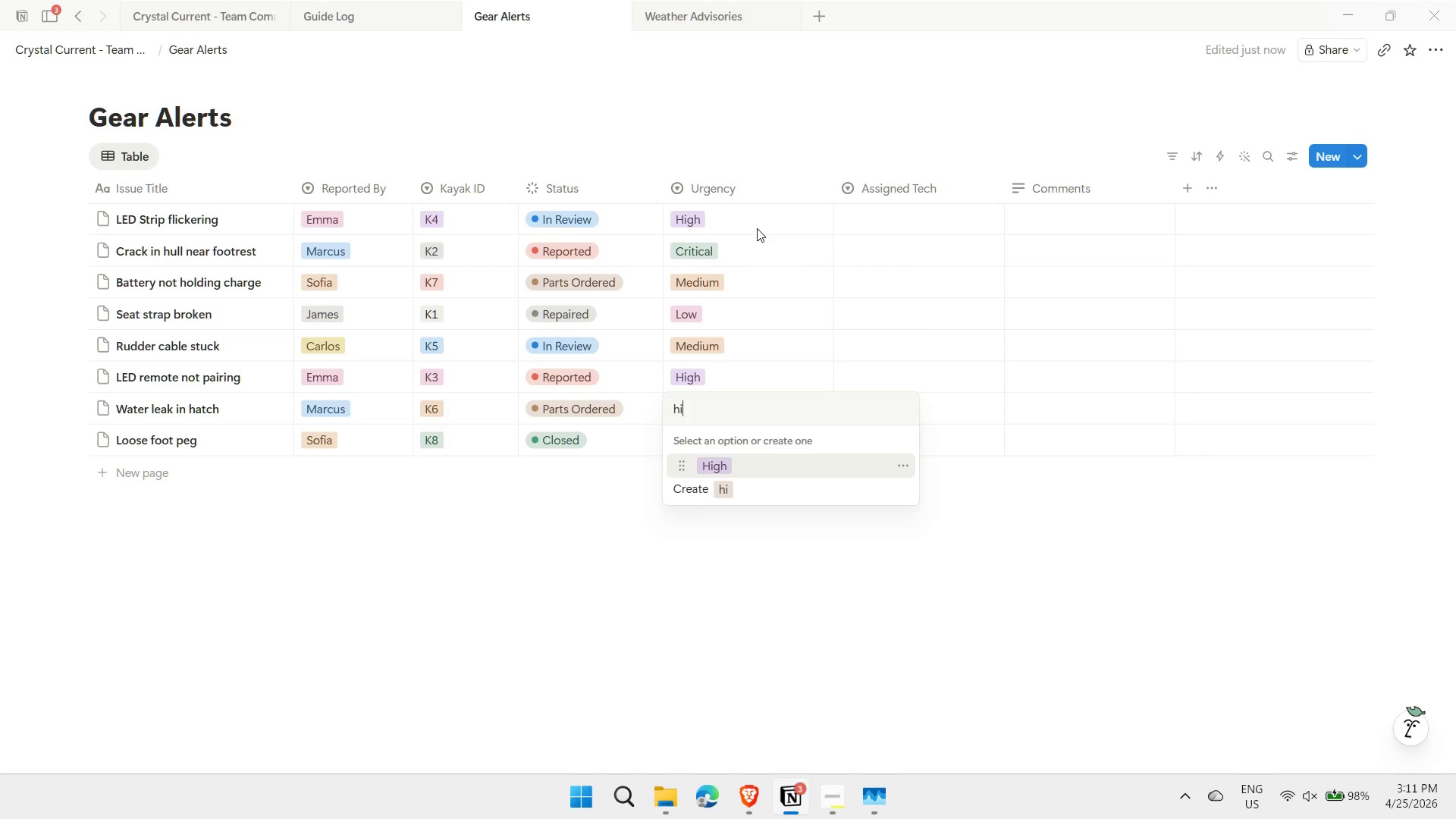 
key(Enter)
 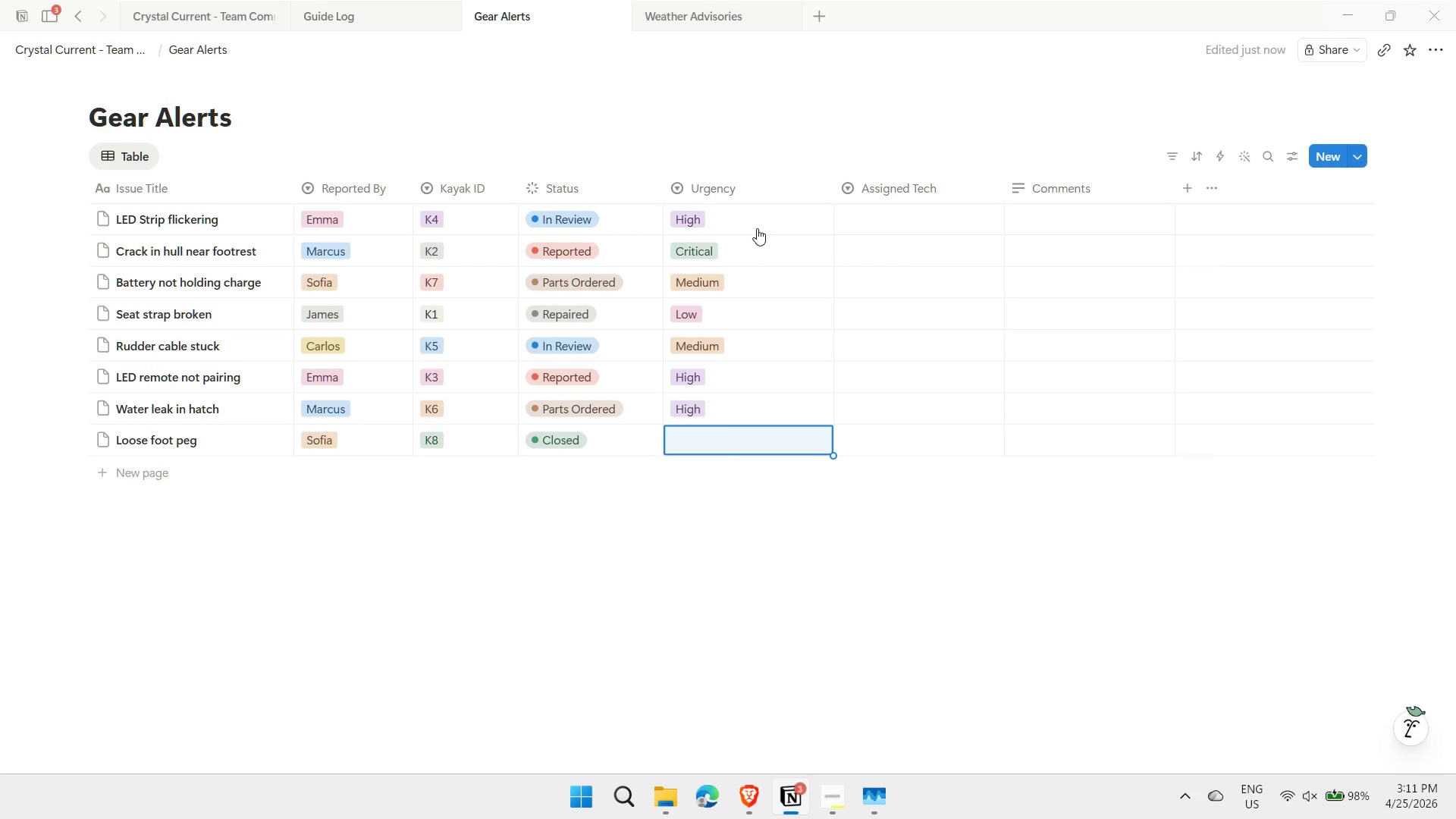 
type(lo)
 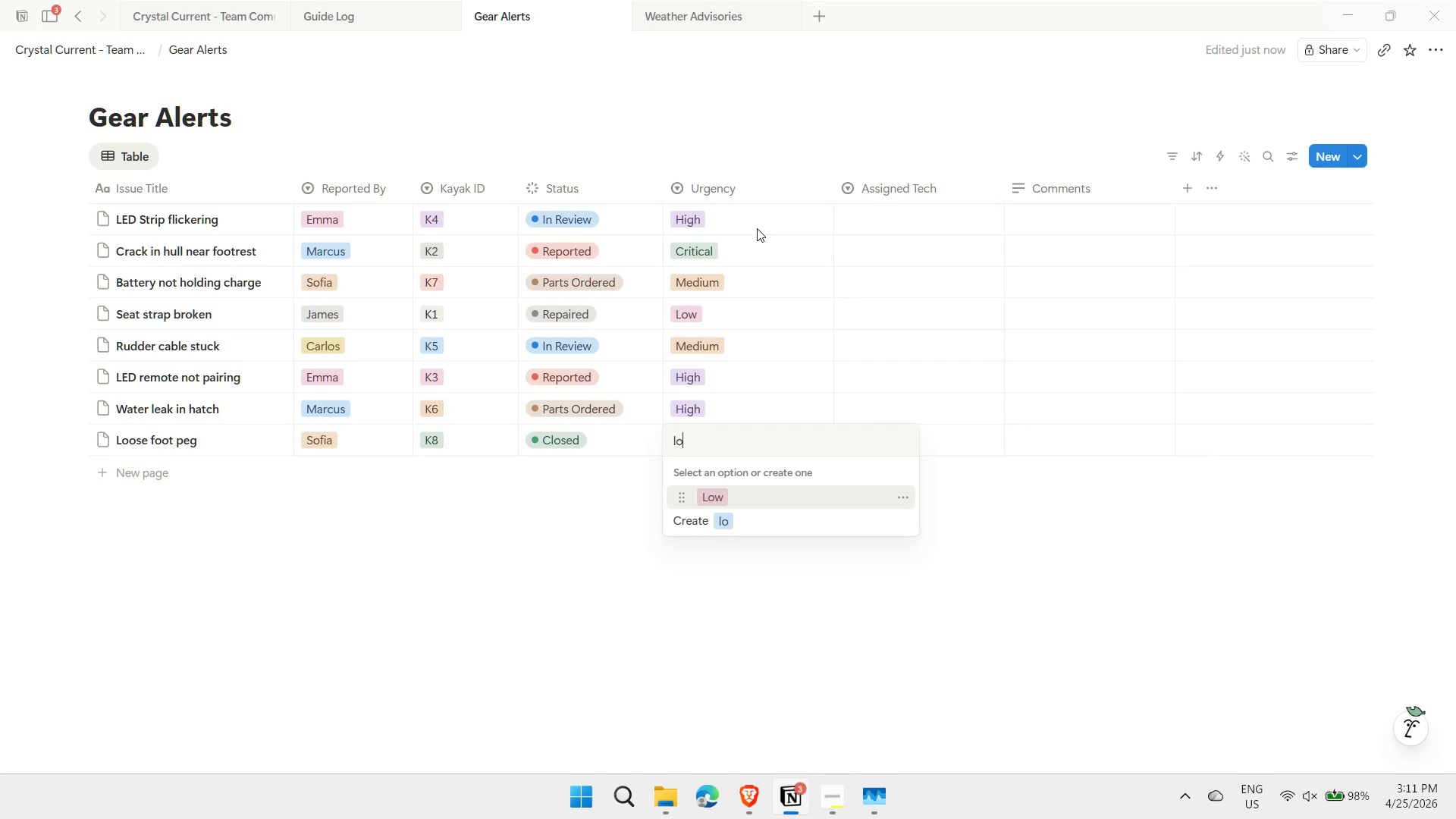 
key(Enter)
 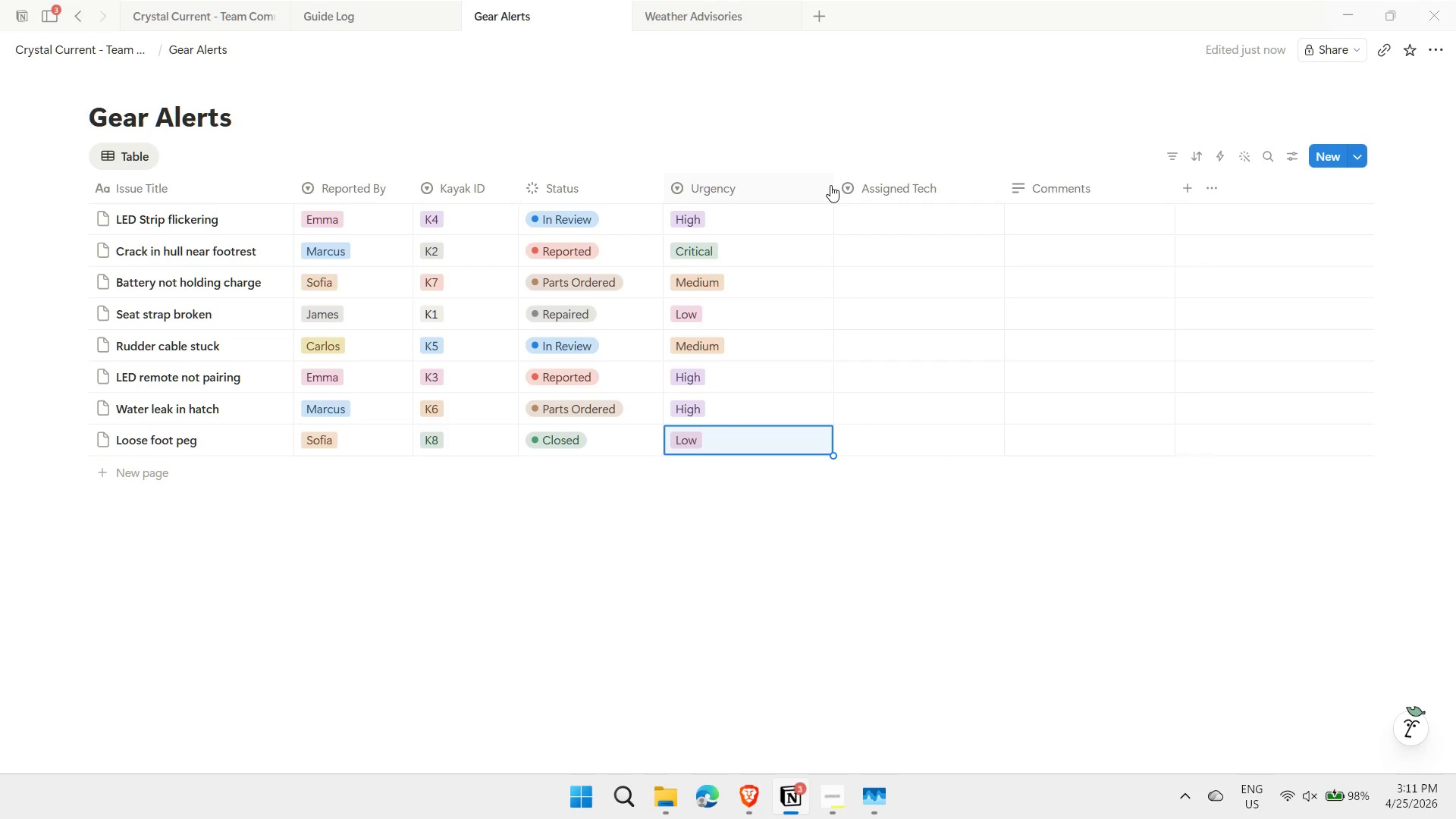 
left_click_drag(start_coordinate=[831, 180], to_coordinate=[772, 199])
 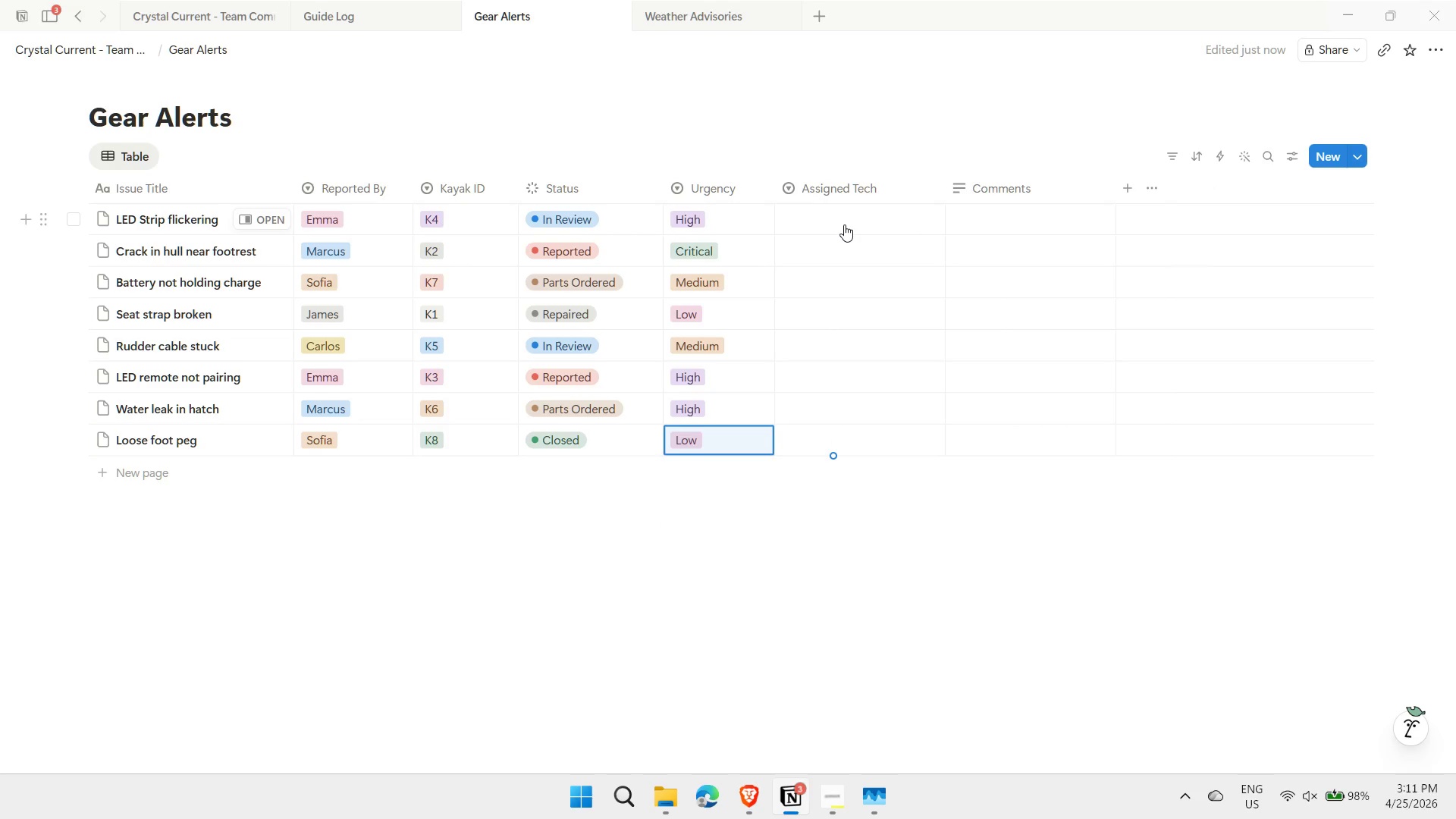 
left_click([844, 224])
 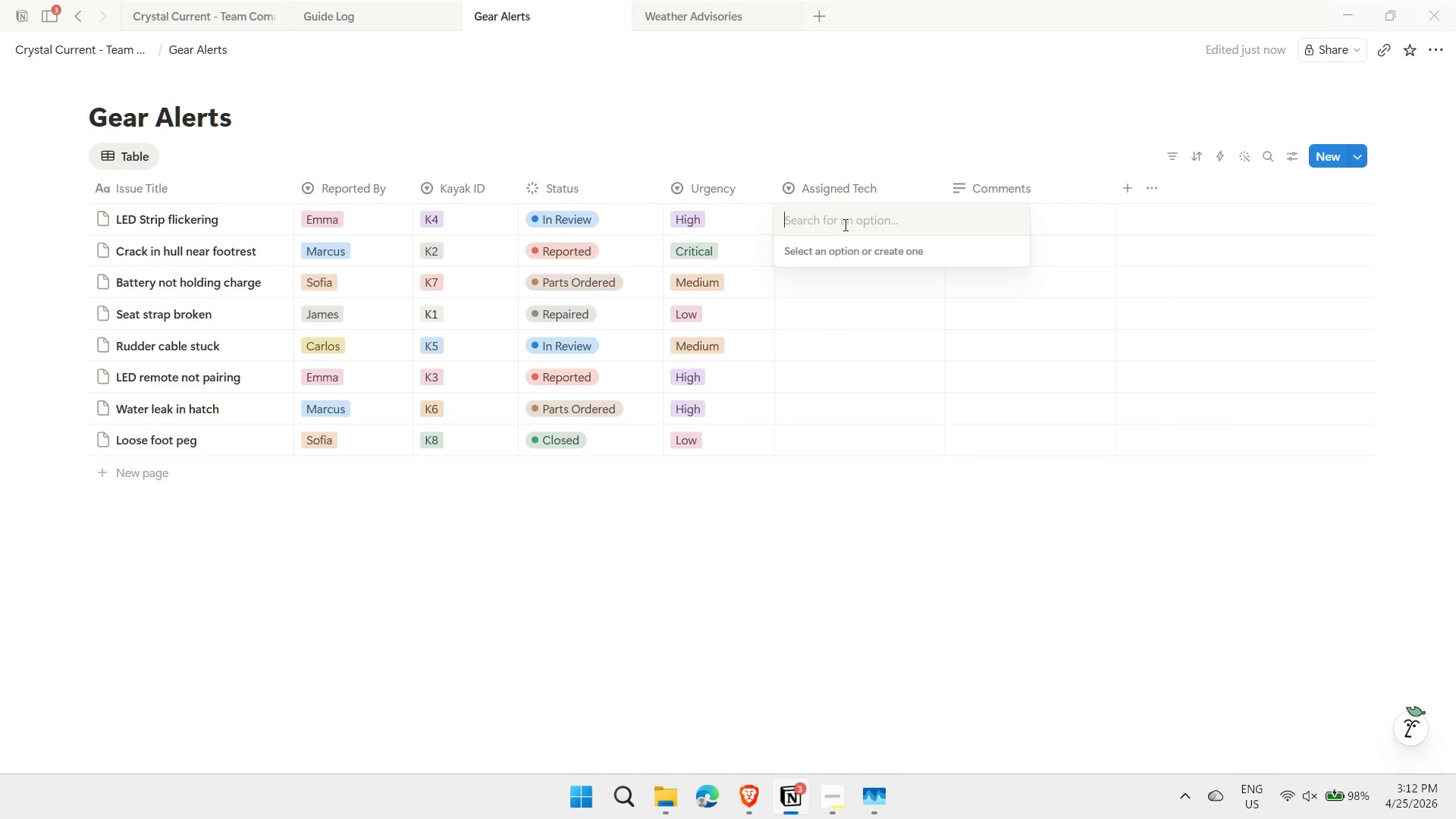 
left_click([1020, 300])
 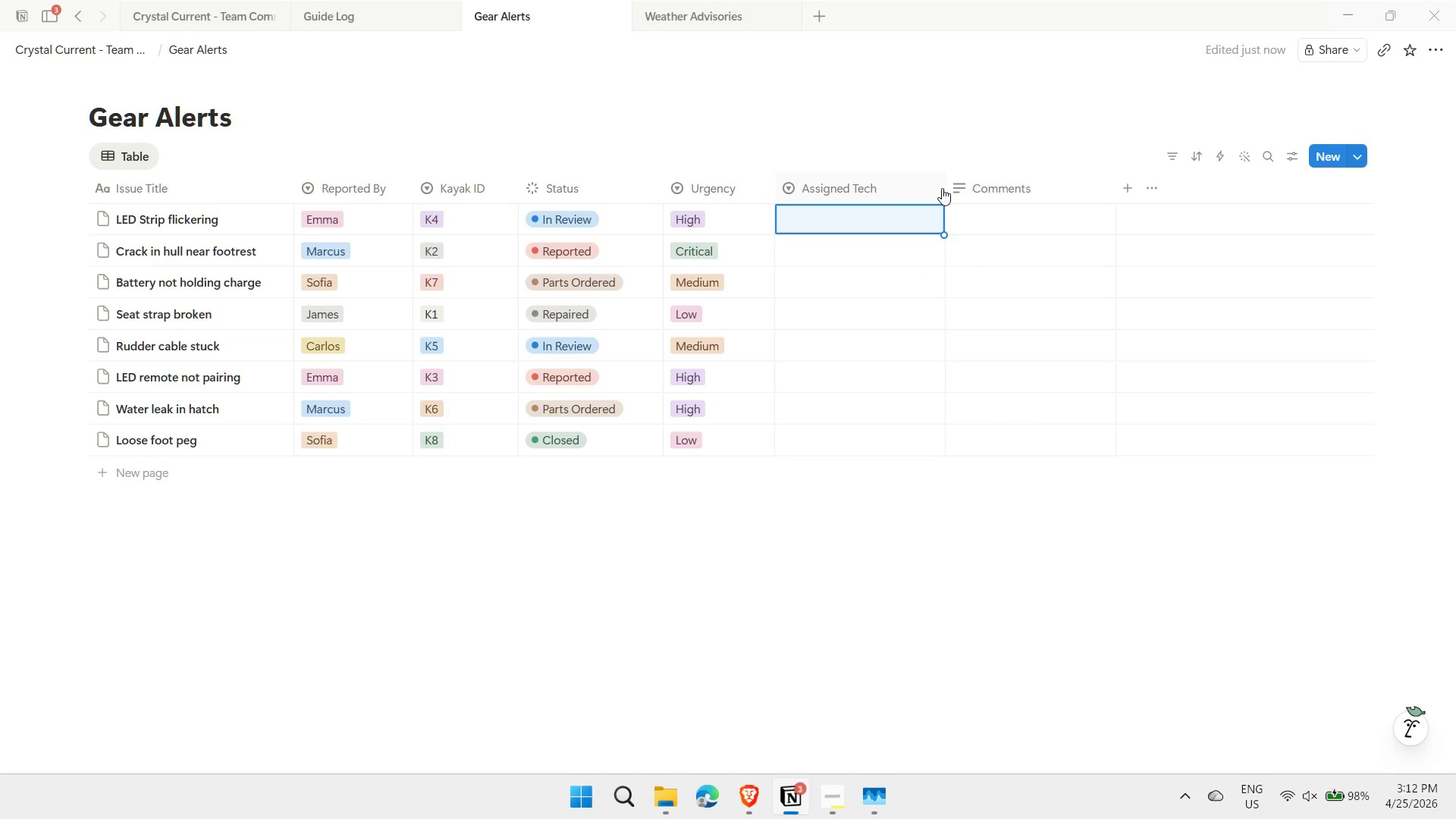 
left_click_drag(start_coordinate=[943, 187], to_coordinate=[921, 189])
 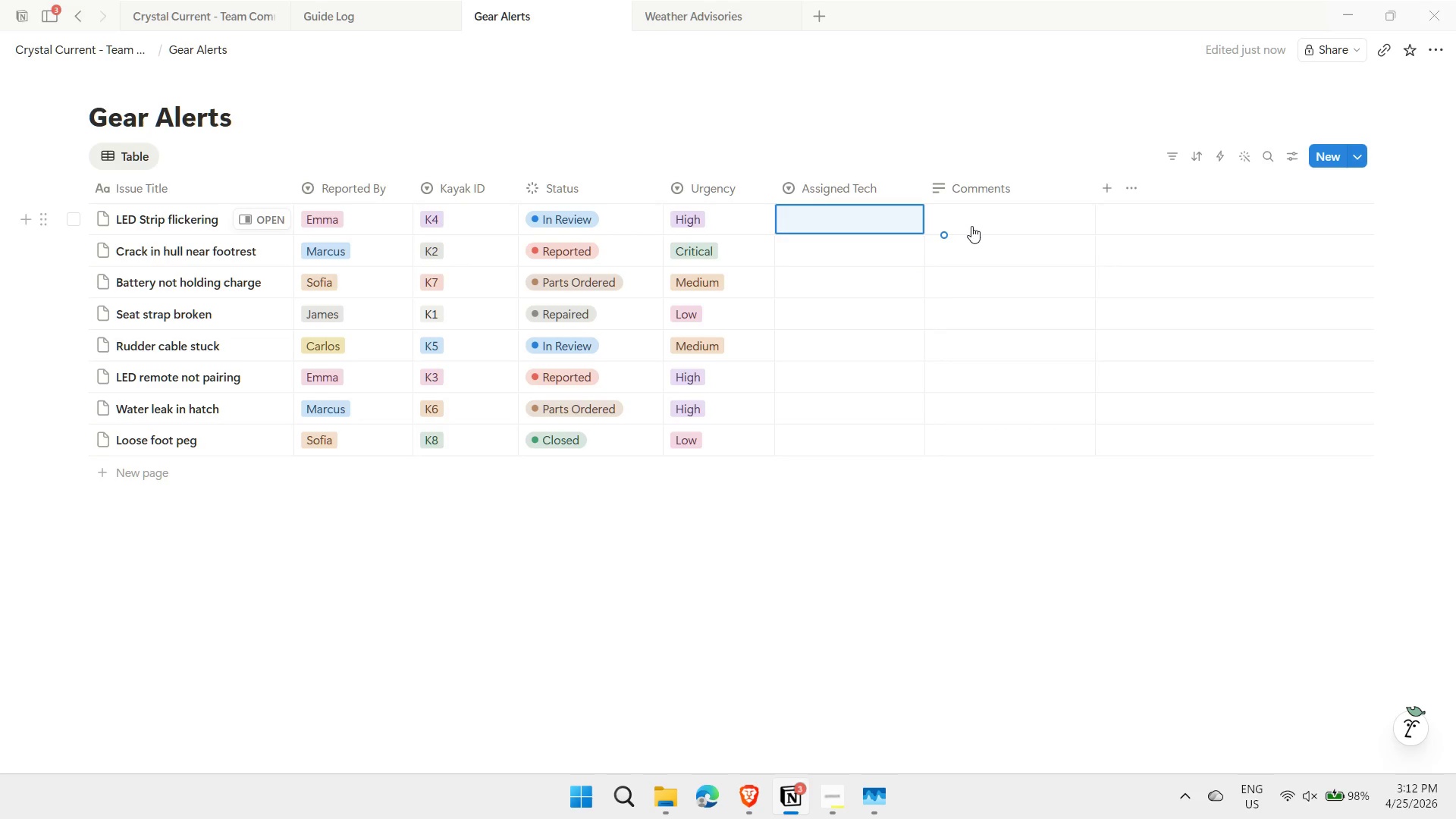 
left_click([975, 226])
 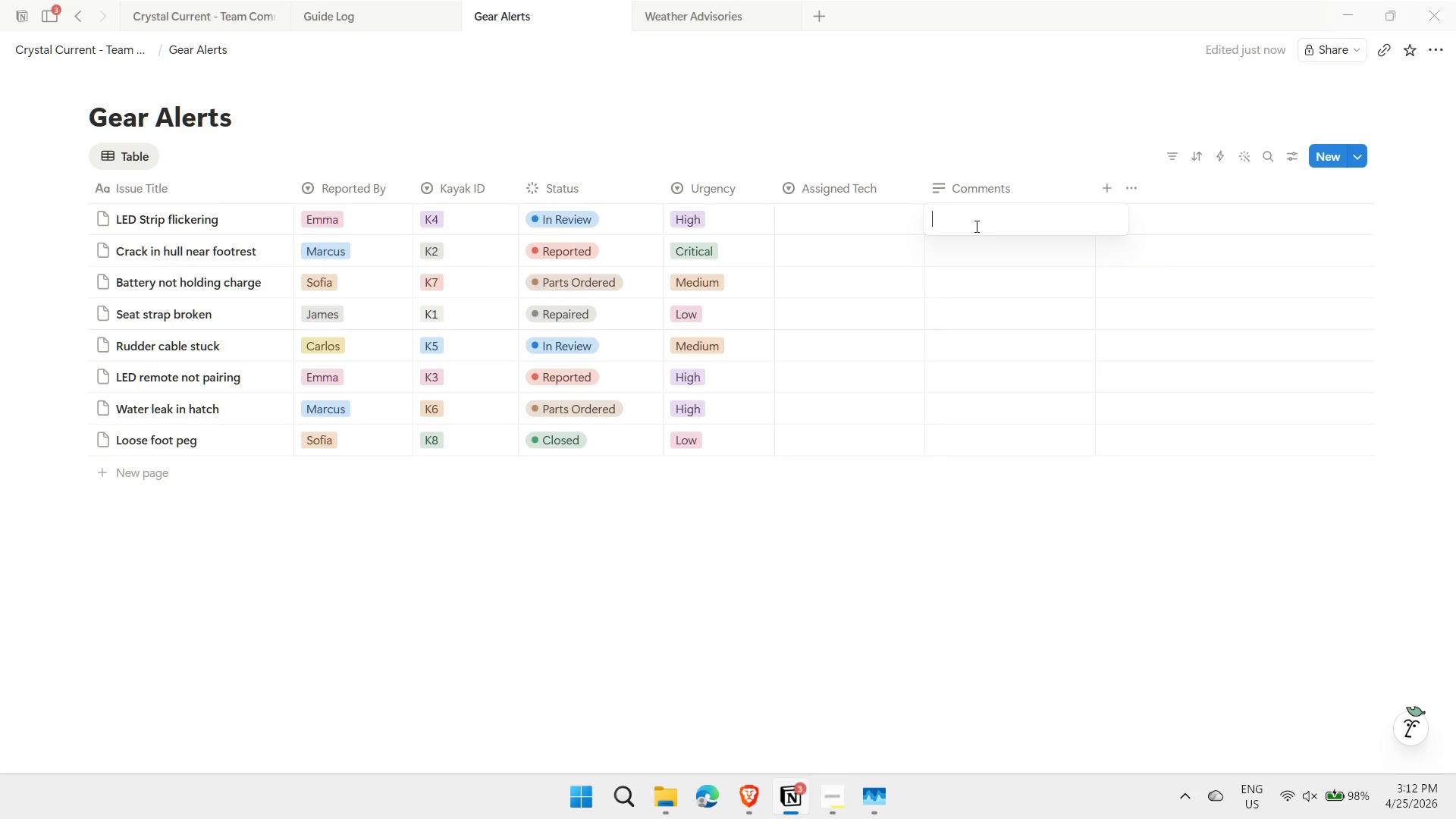 
type(Happens after 30 mins of use)
 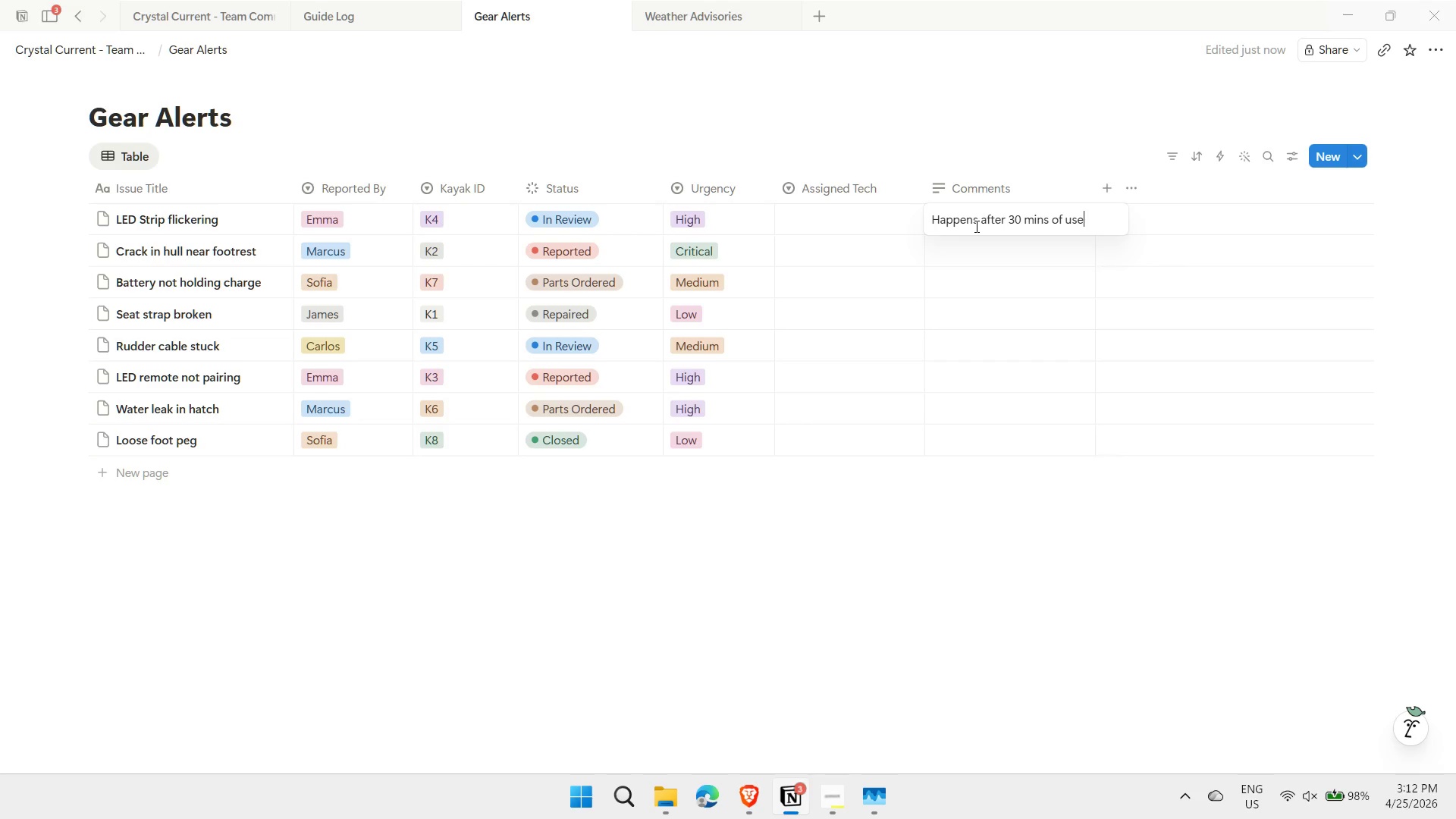 
key(Enter)
 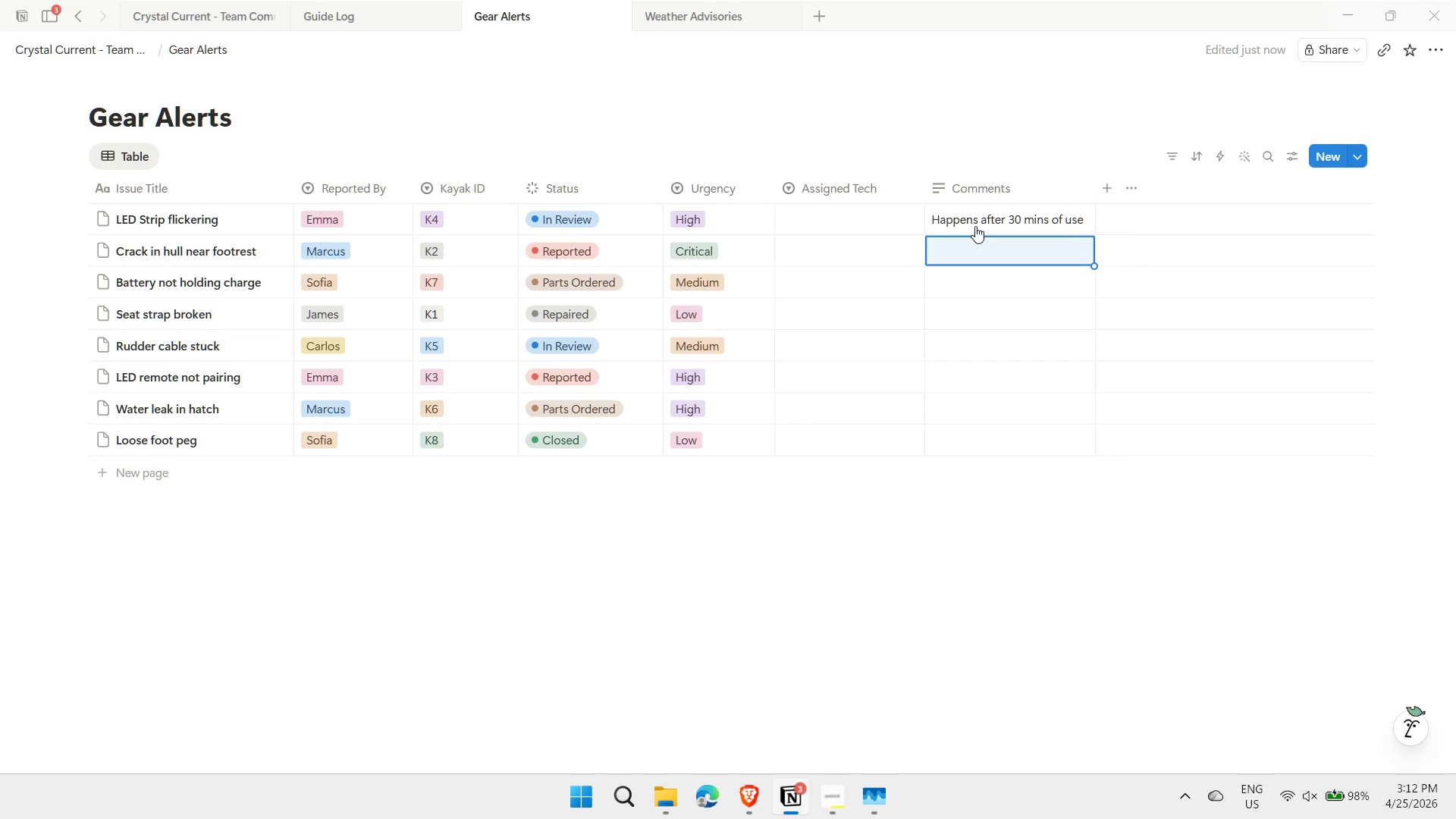 
type(Small crack - needs expo)
key(Backspace)
key(Backspace)
key(Backspace)
type(poxy)
 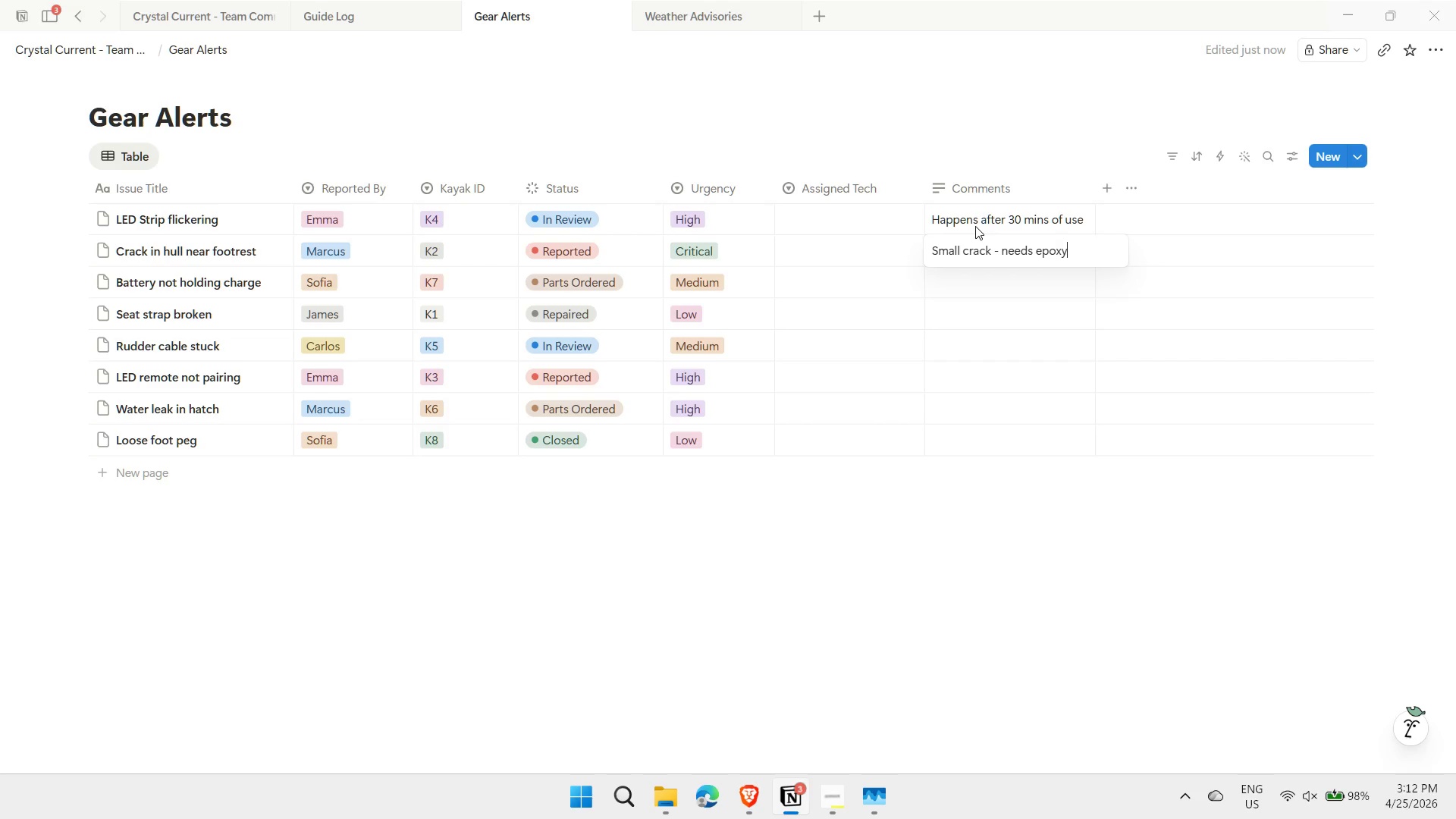 
key(Enter)
 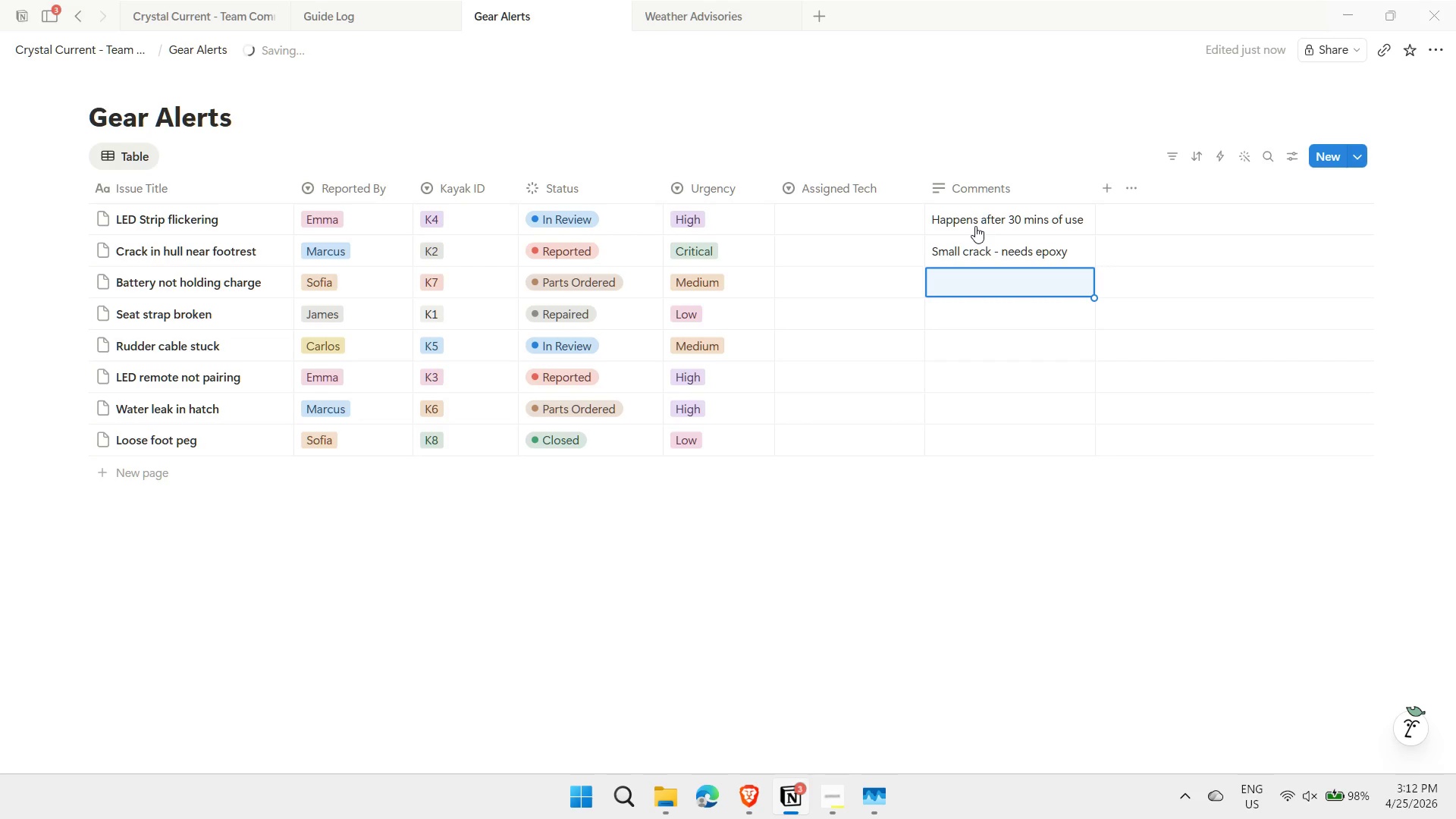 
type(Ordered replacement 4/25)
 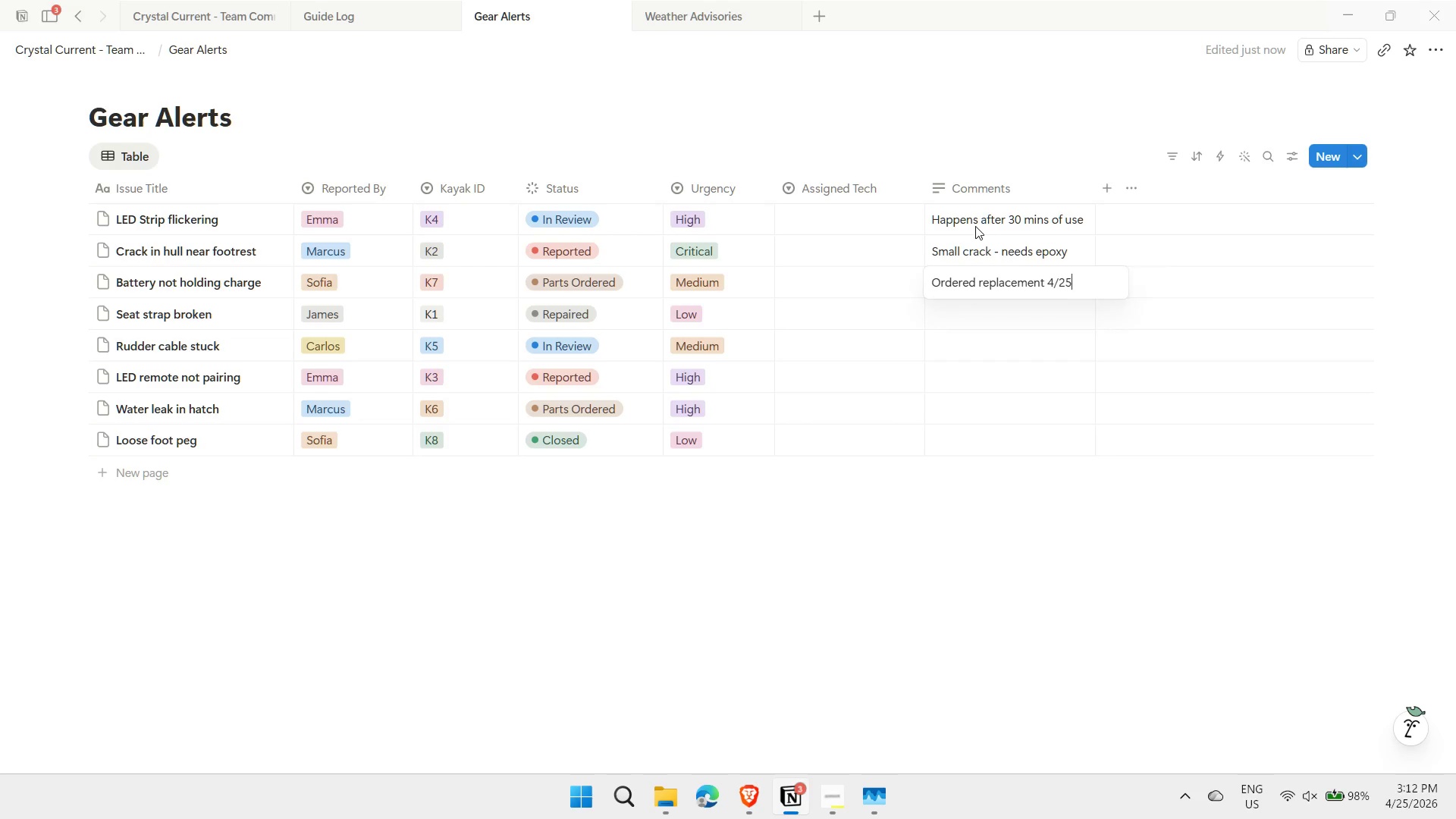 
key(Enter)
 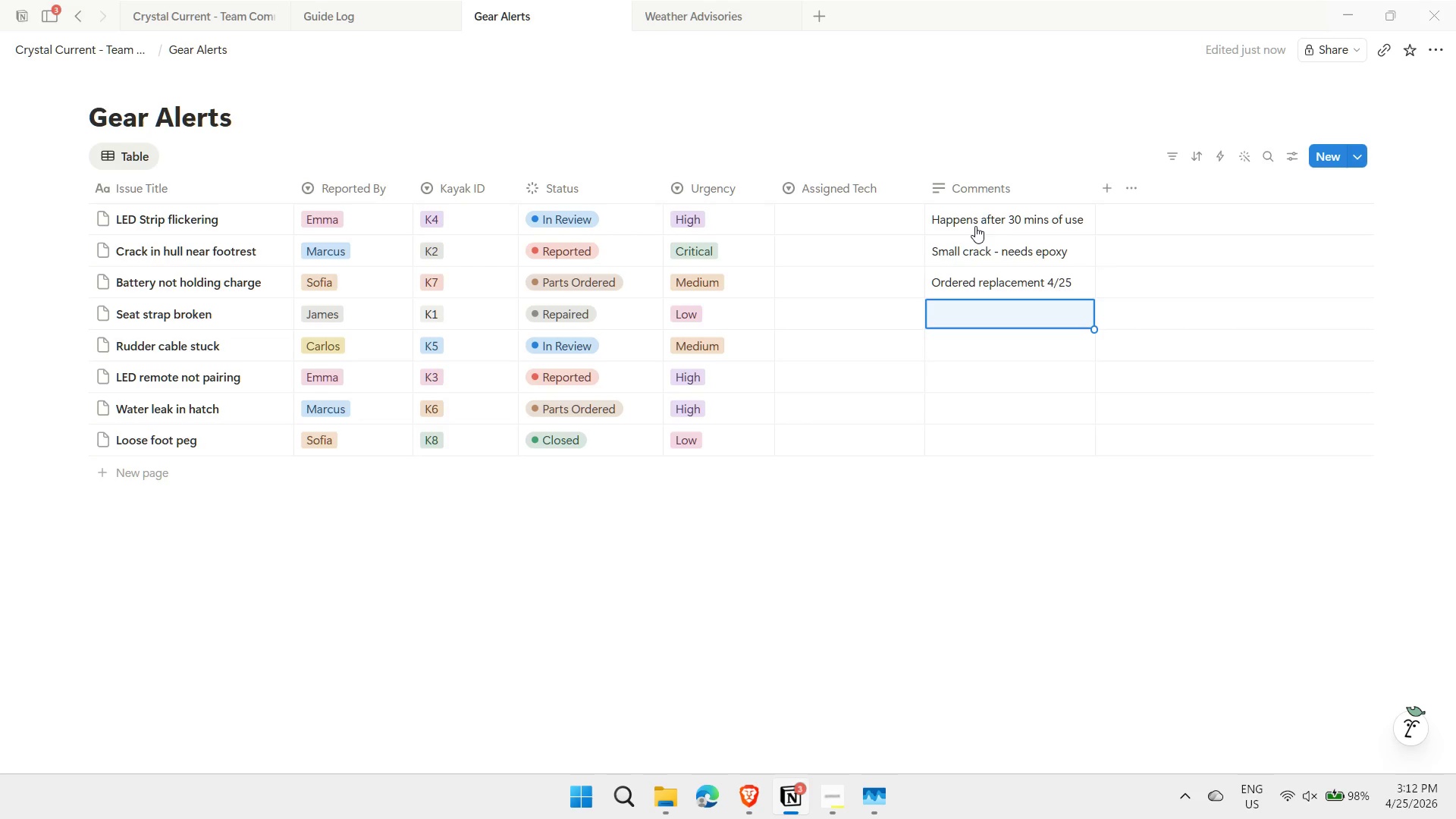 
type(Fixed 4/24 - ready for use)
 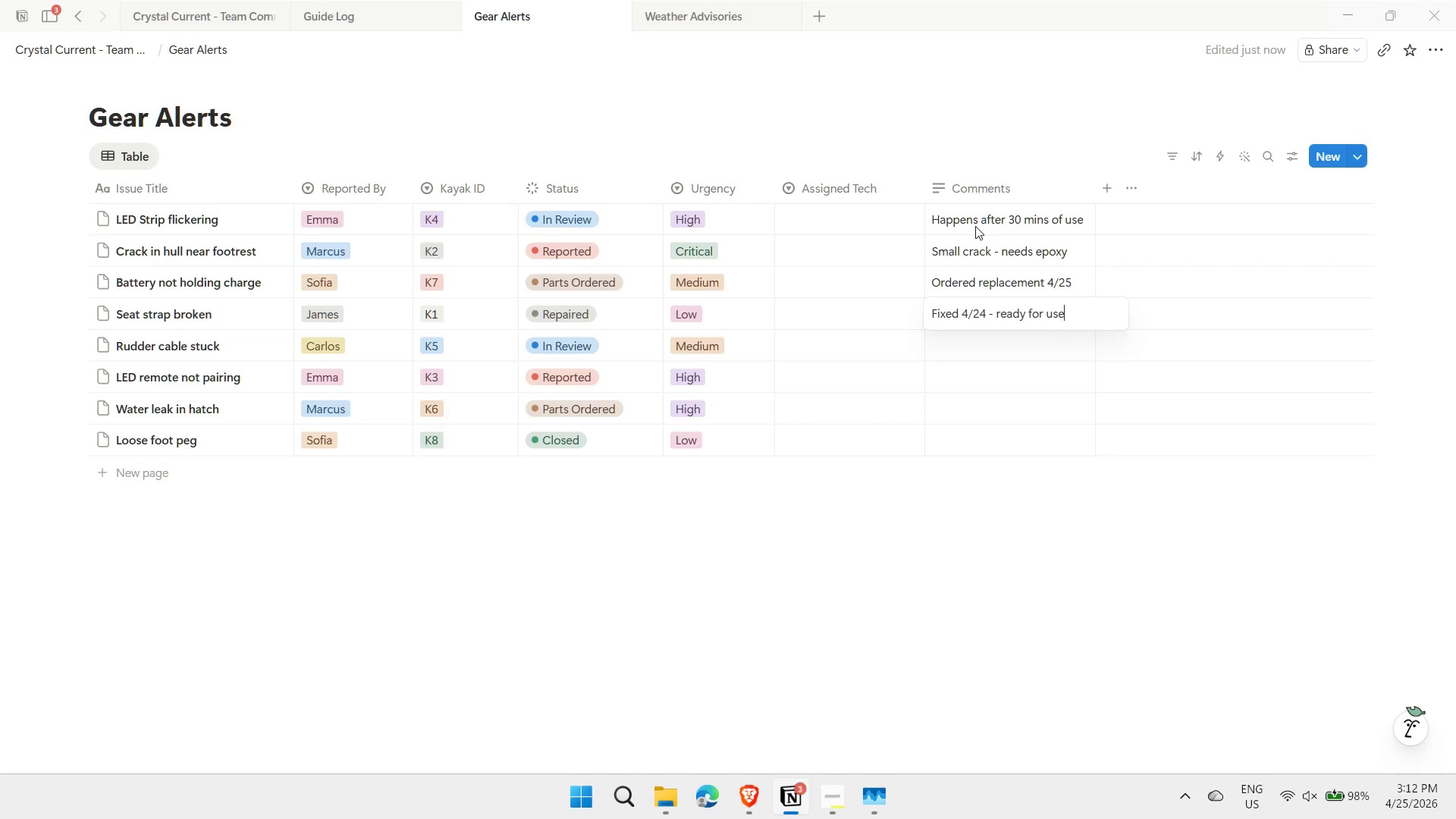 
key(Enter)
 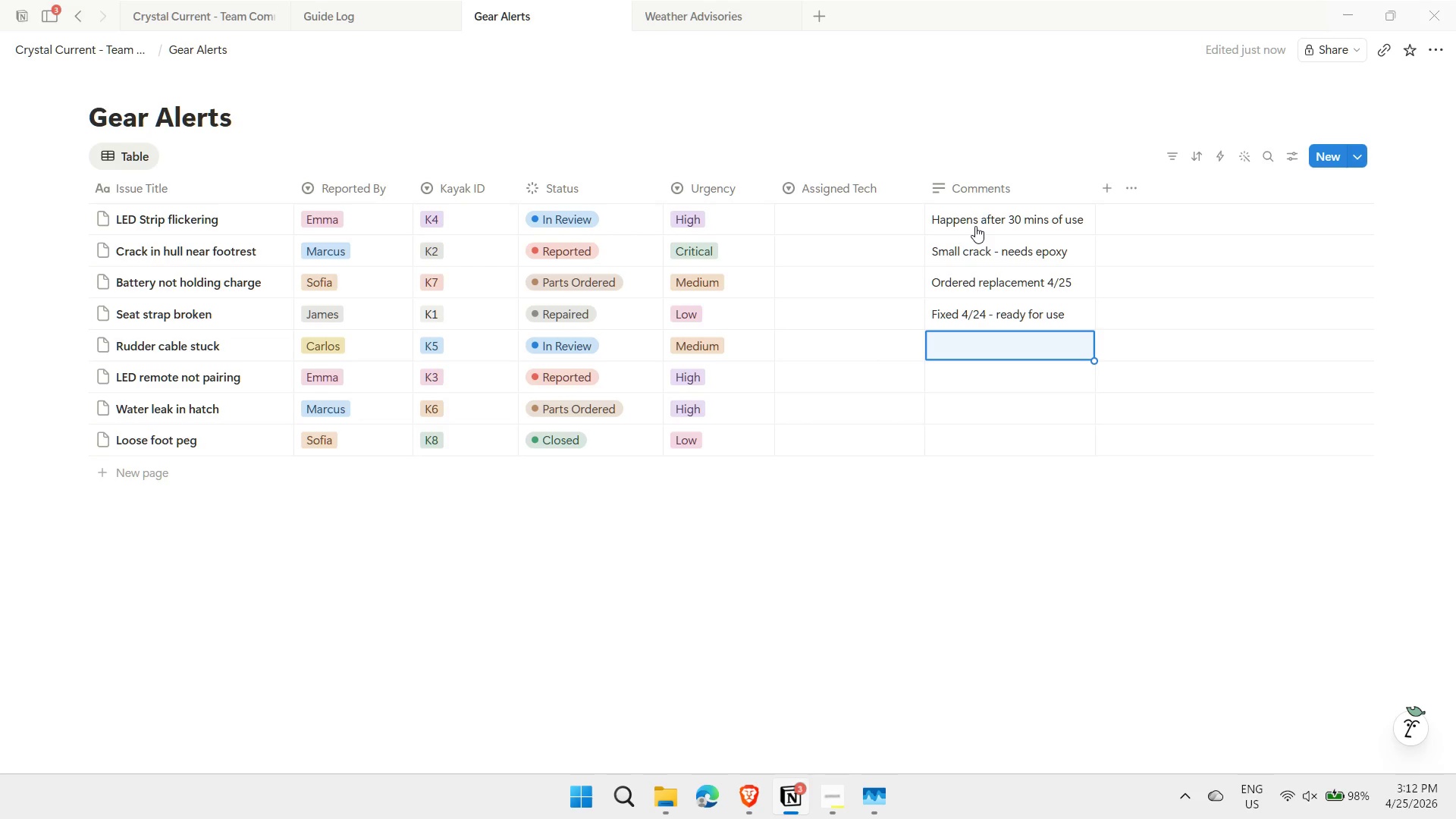 
type(Need toi)
key(Backspace)
type( inspect cable routing)
 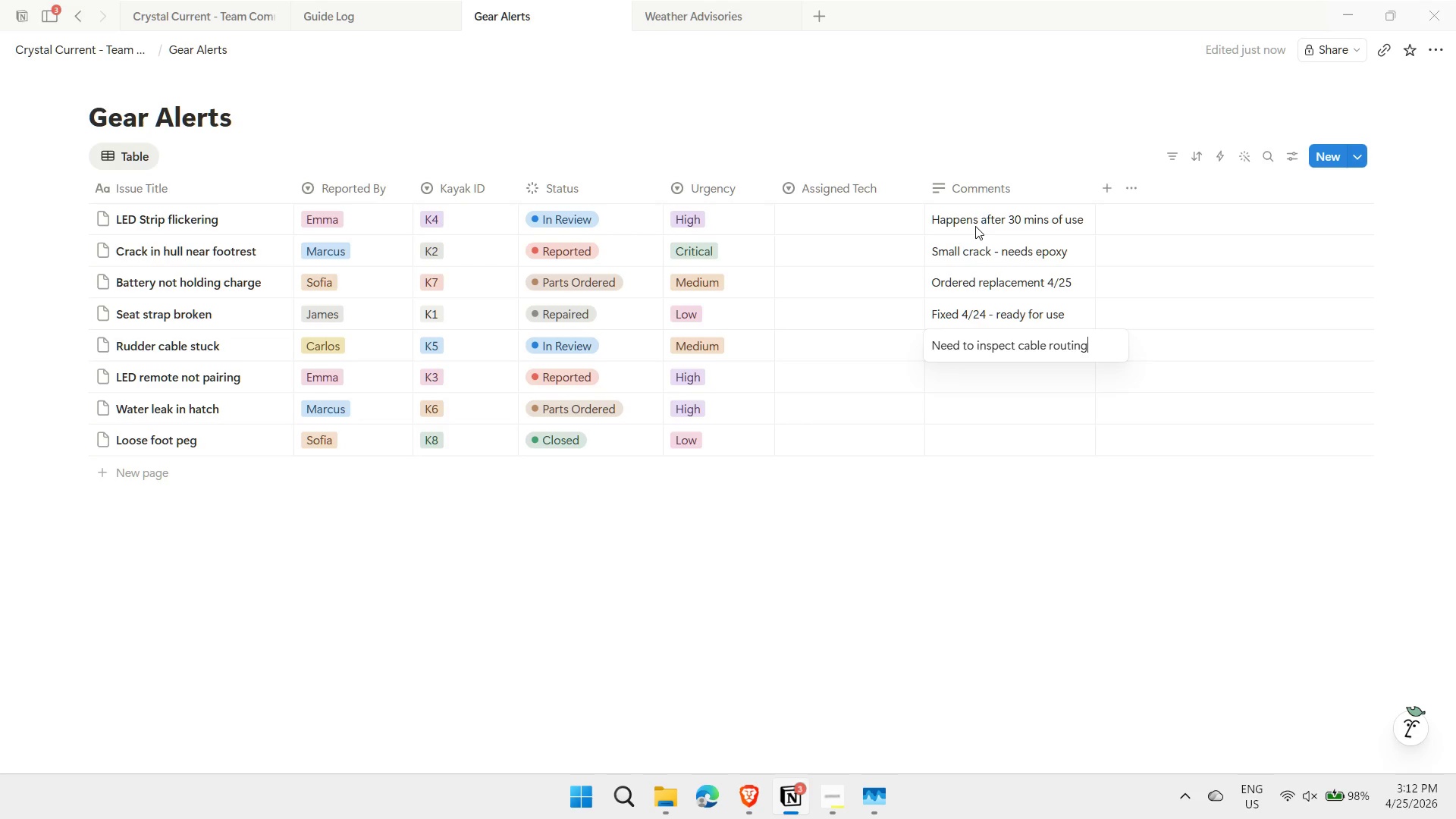 
key(Enter)
 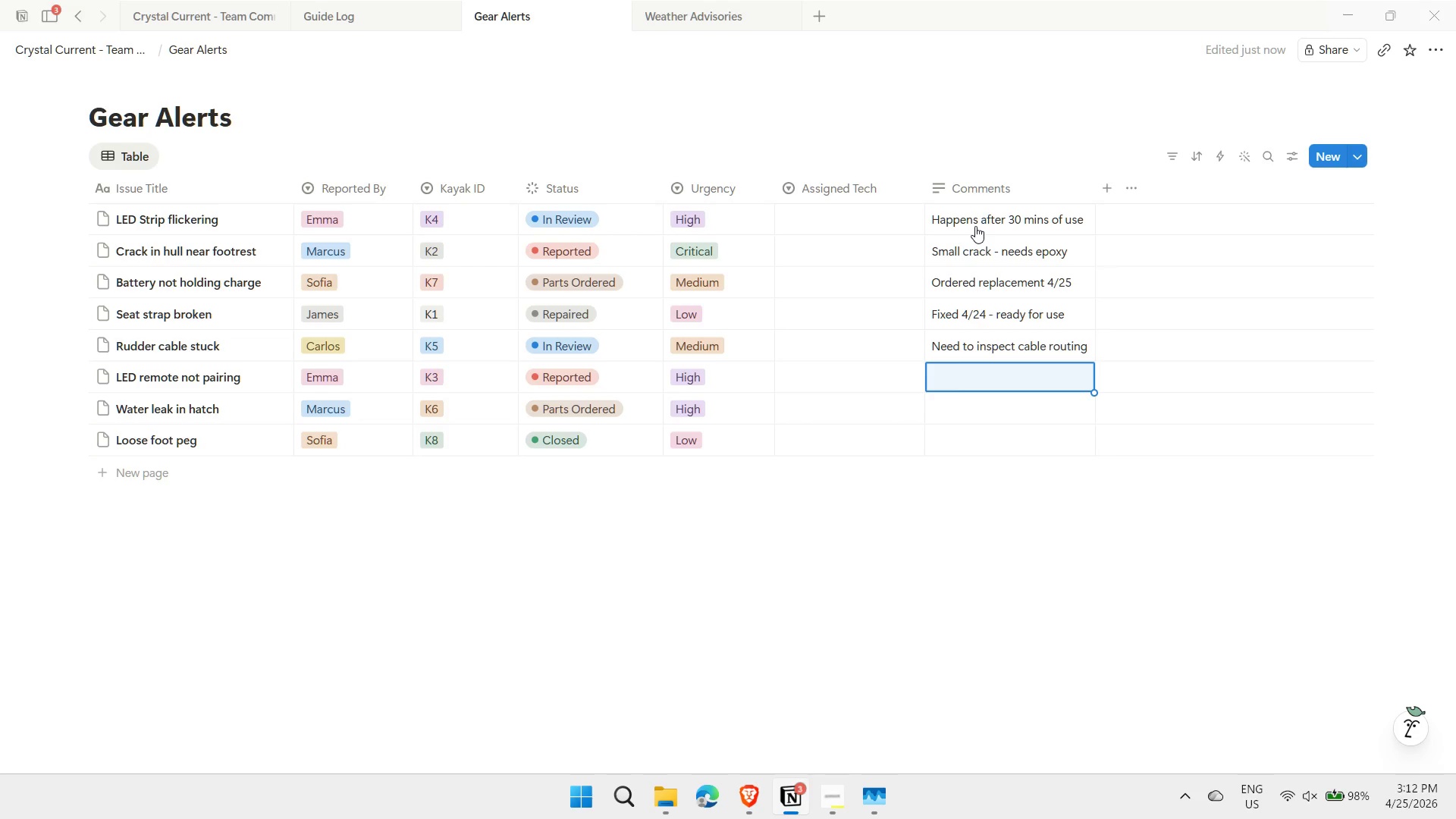 
type(Tested 3 remotes - all fail)
 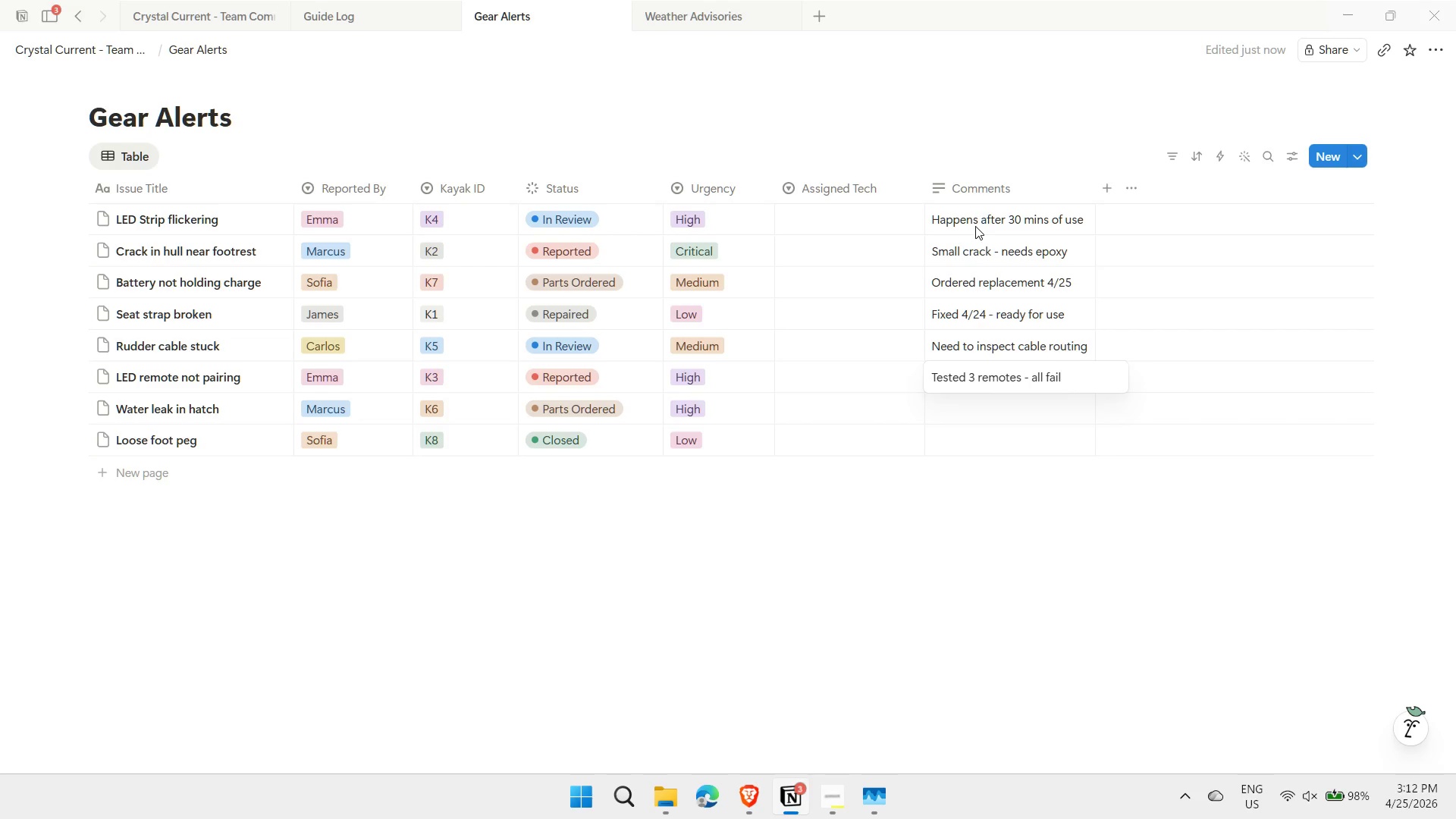 
key(Enter)
 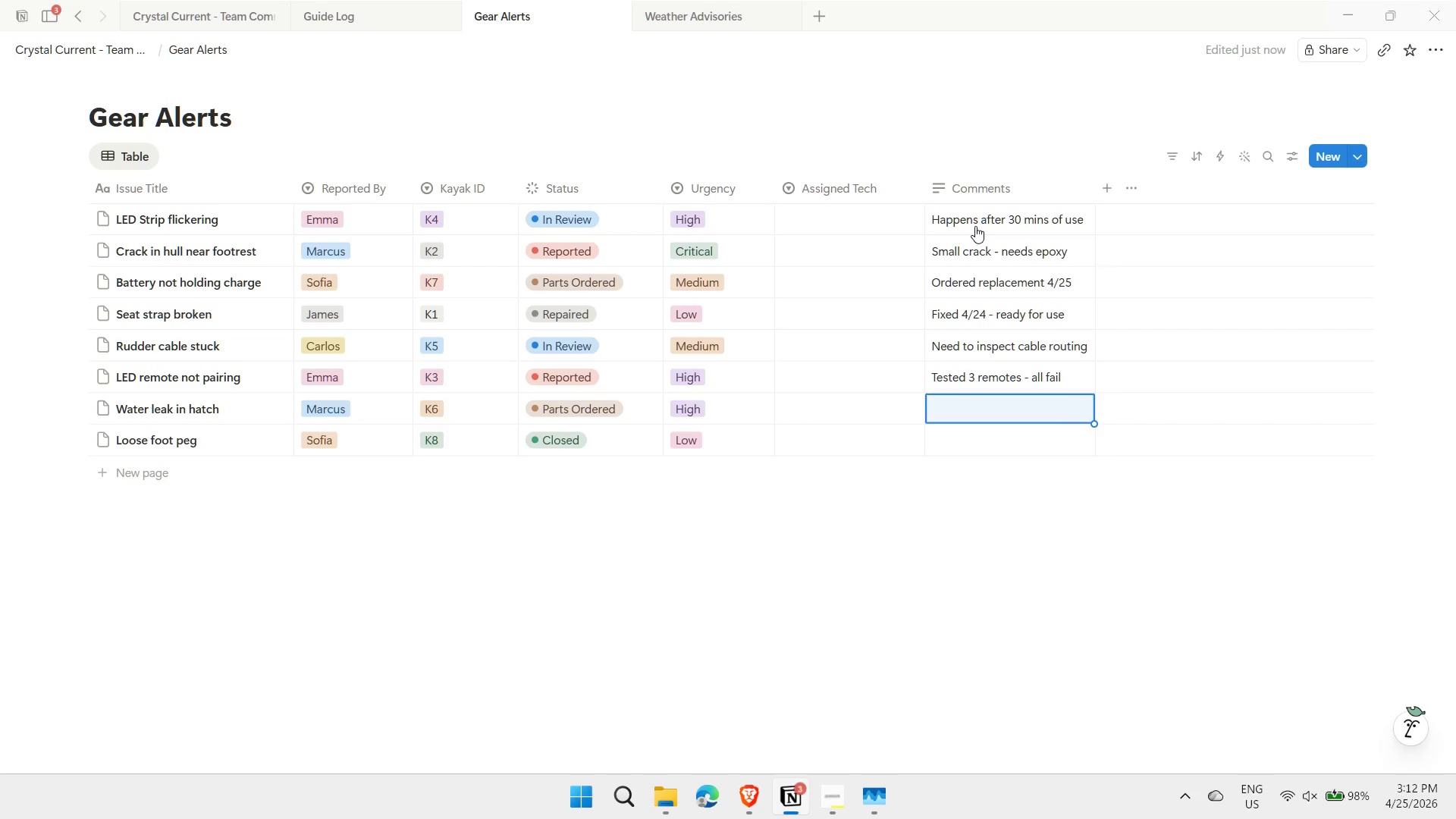 
type(Seal ordered - arriving 4/28)
 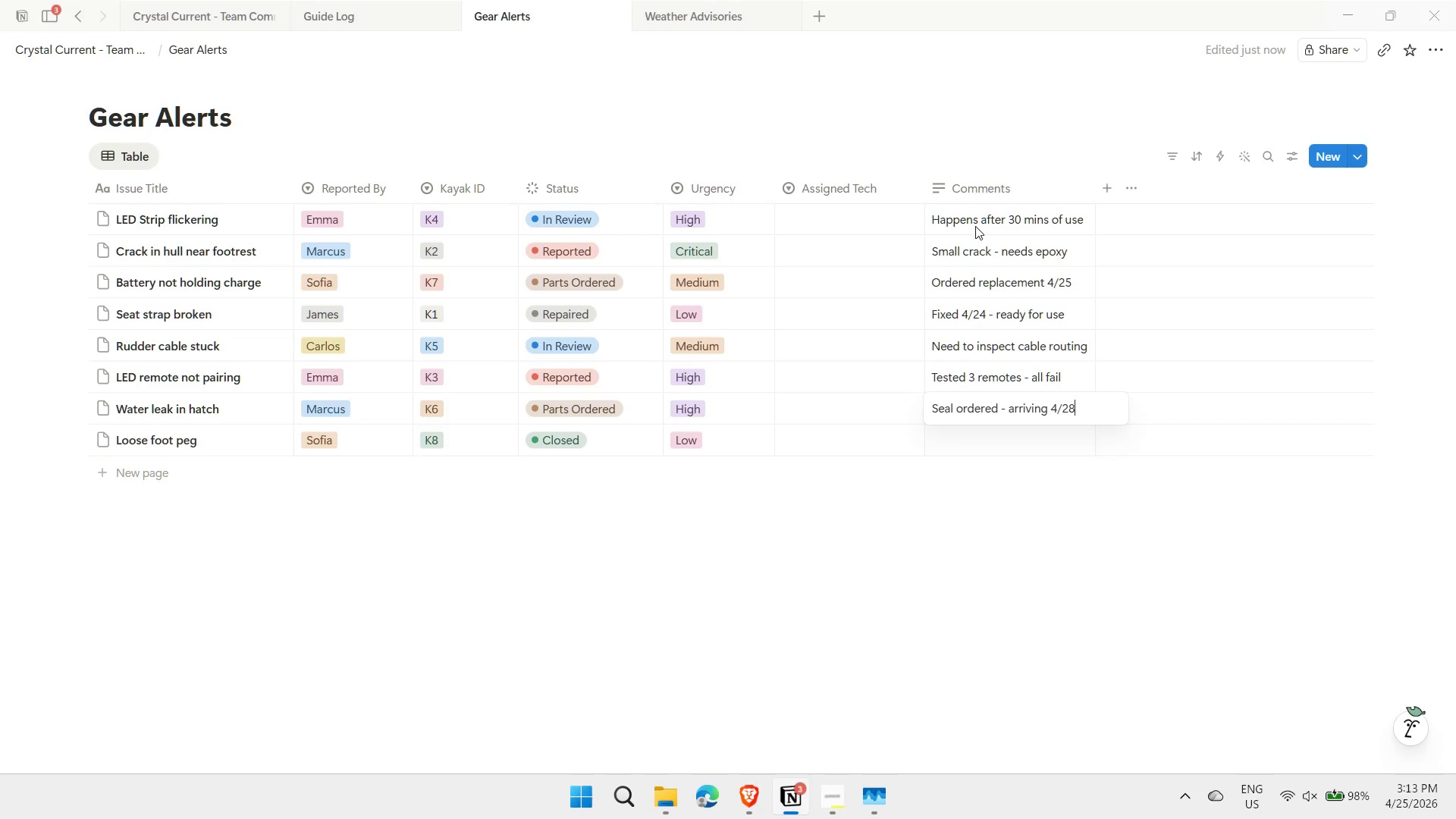 
key(Enter)
 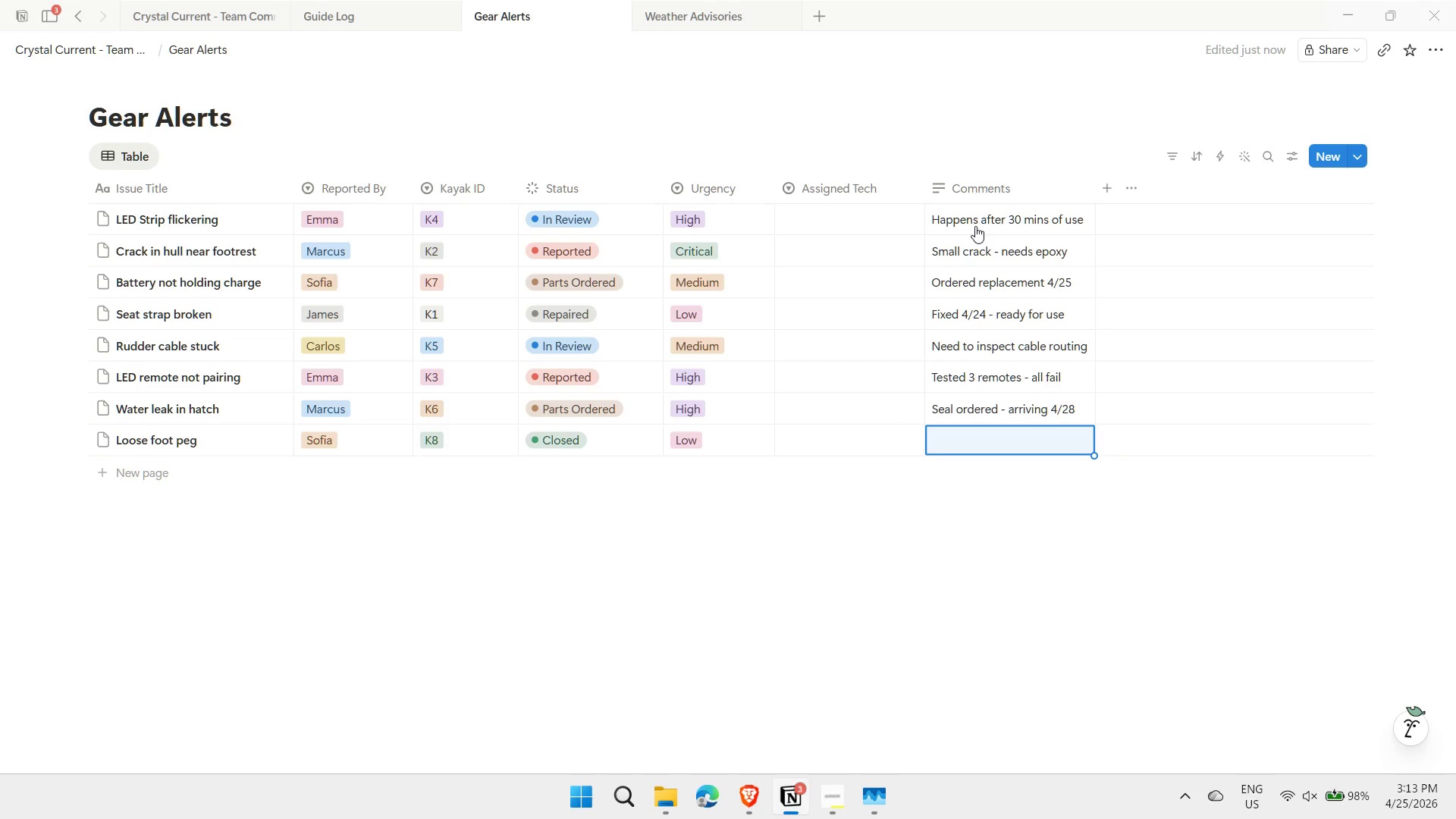 
hold_key(key=ShiftLeft, duration=0.42)
 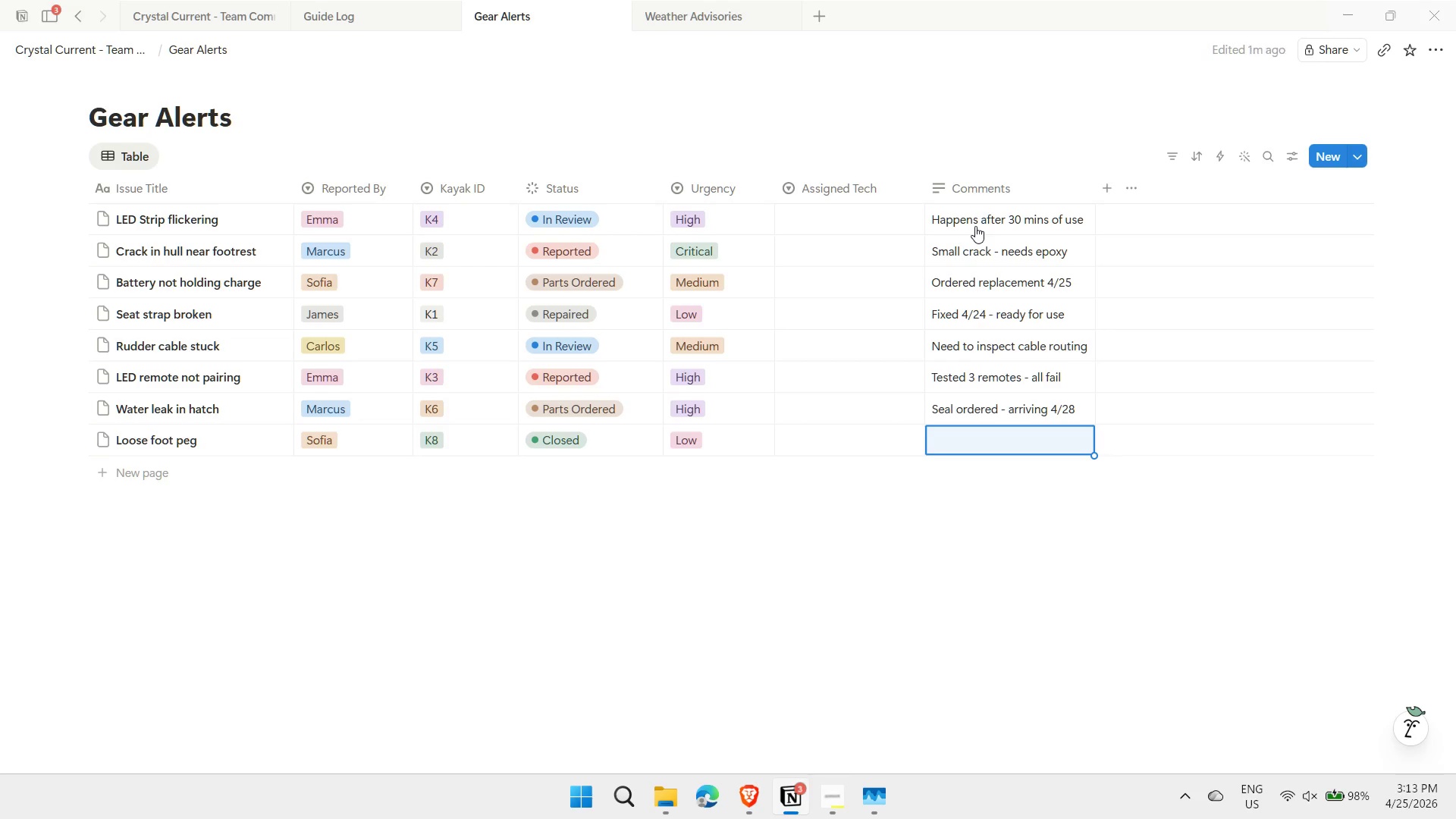 
type(Tightened 4/252)
key(Backspace)
key(Backspace)
type(5 - ready)
key(Backspace)
key(Backspace)
key(Backspace)
key(Backspace)
key(Backspace)
type(good now)
 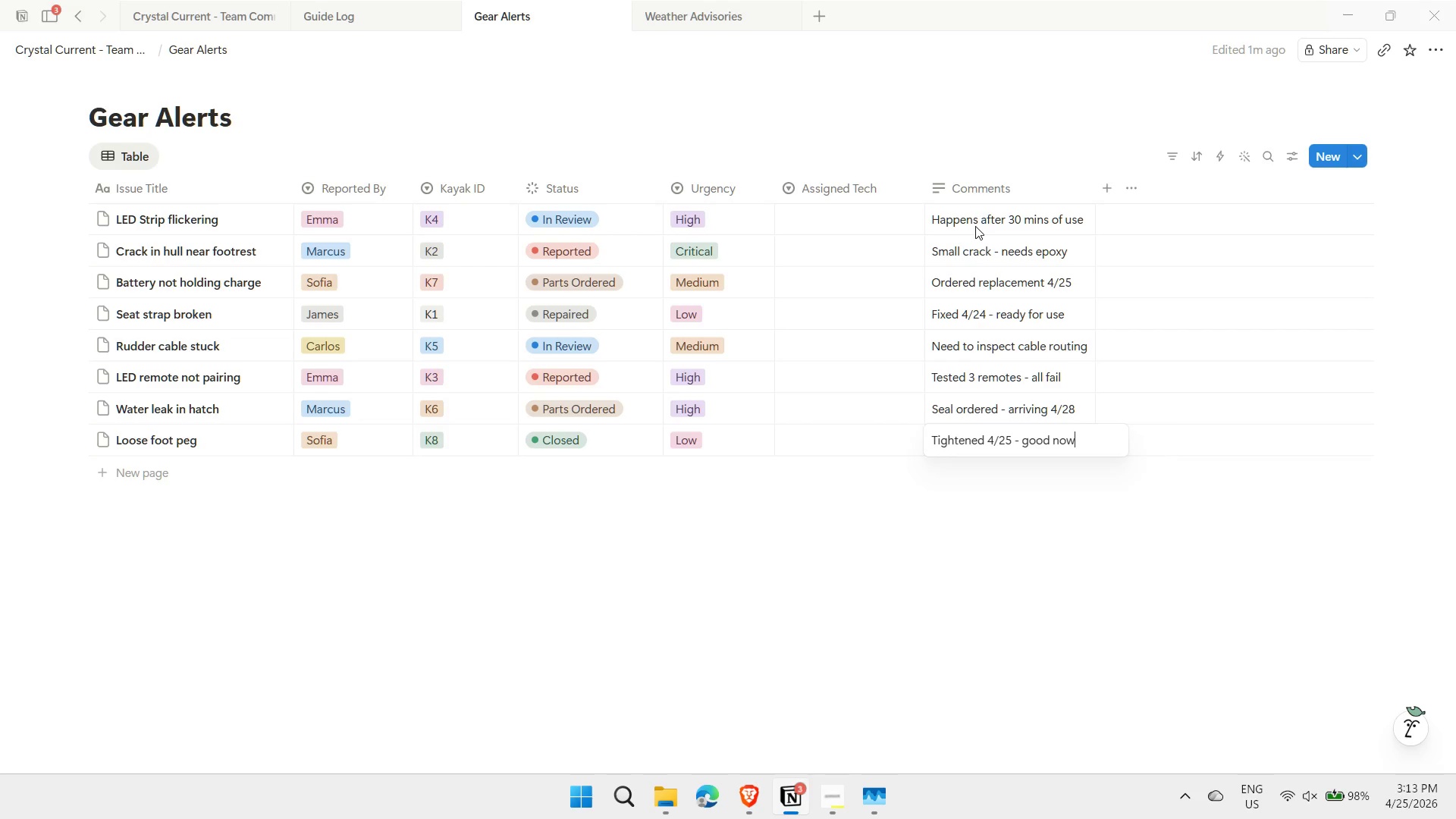 
key(Enter)
 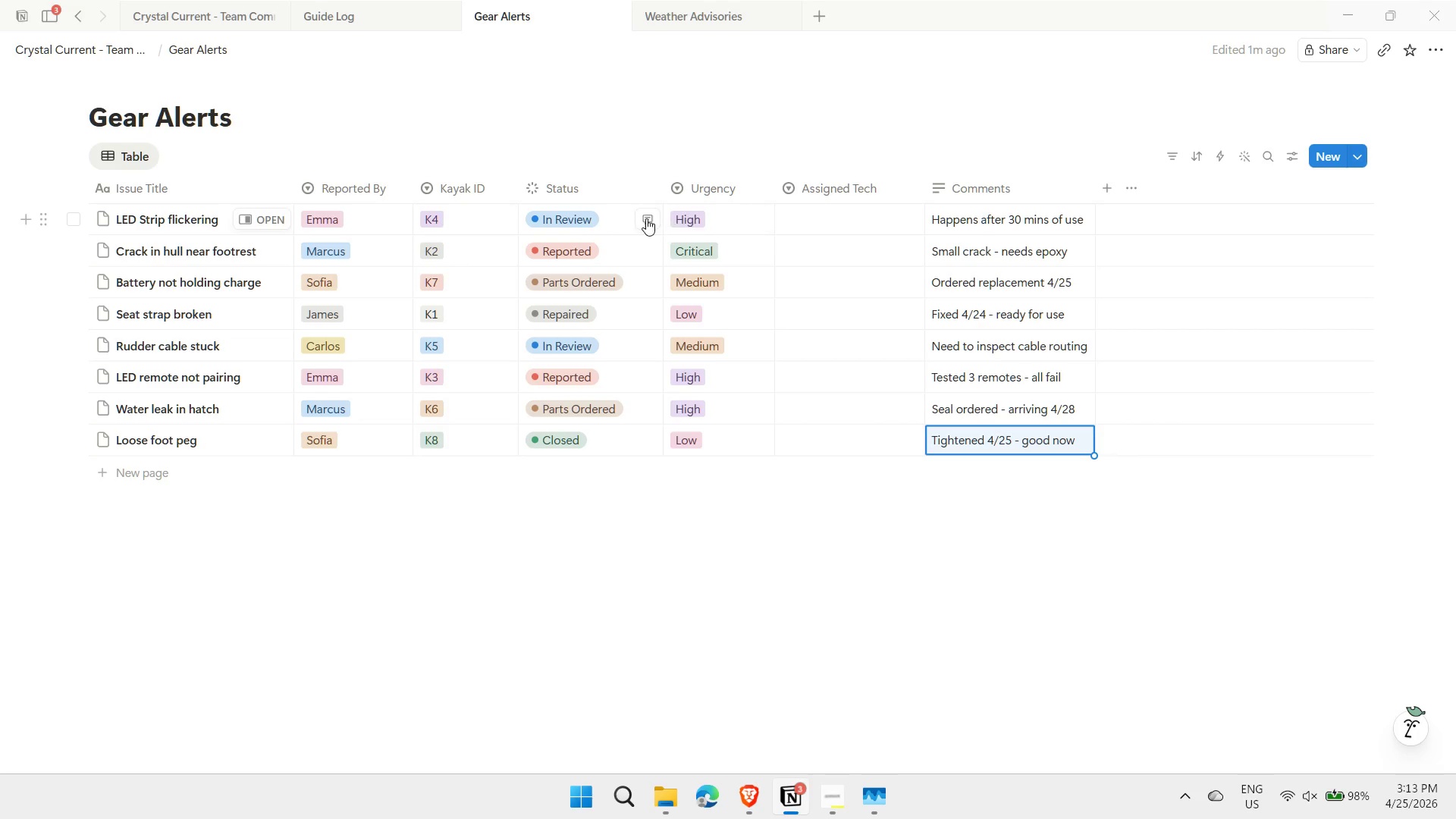 
left_click([592, 178])
 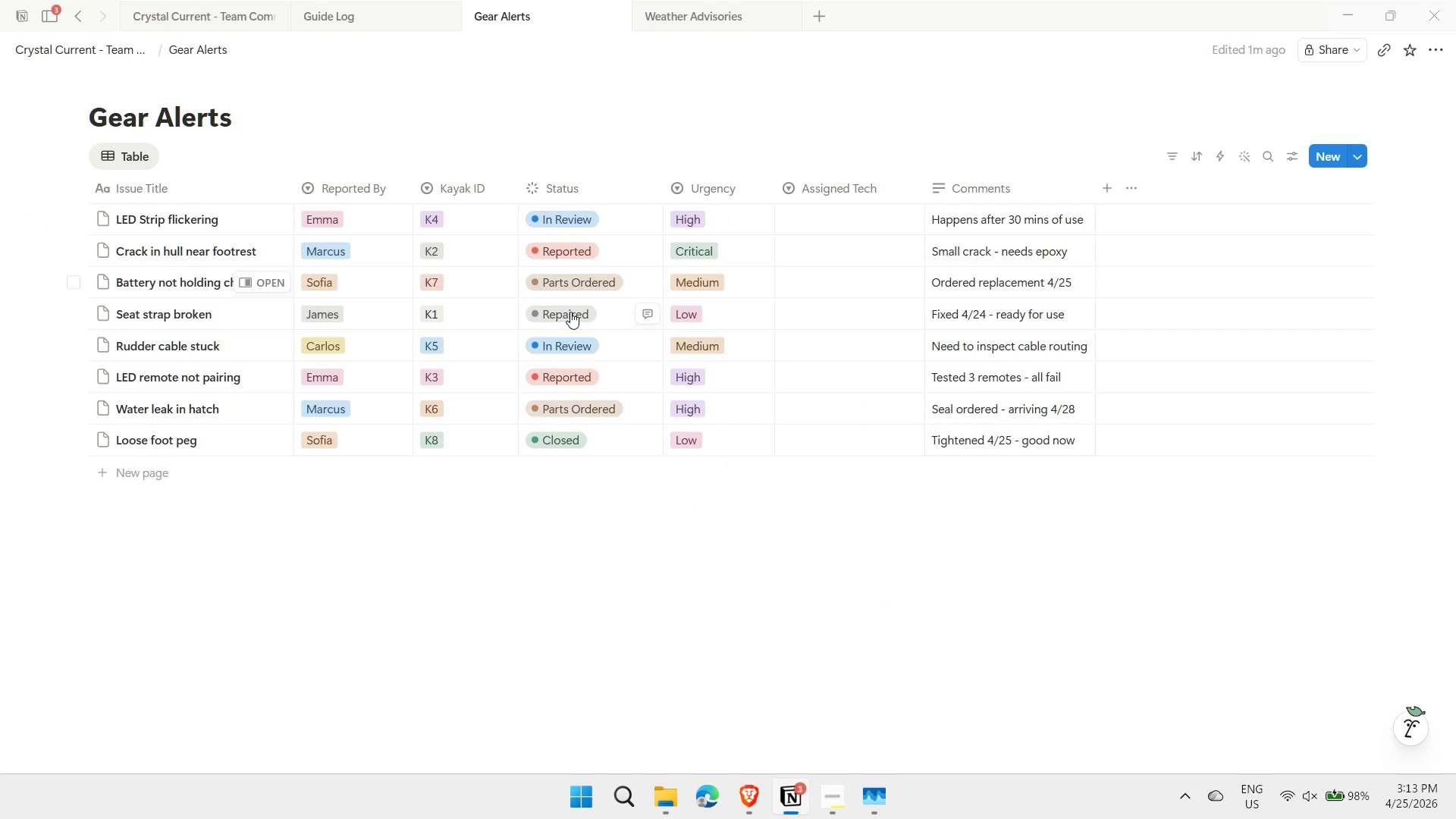 
left_click([599, 178])
 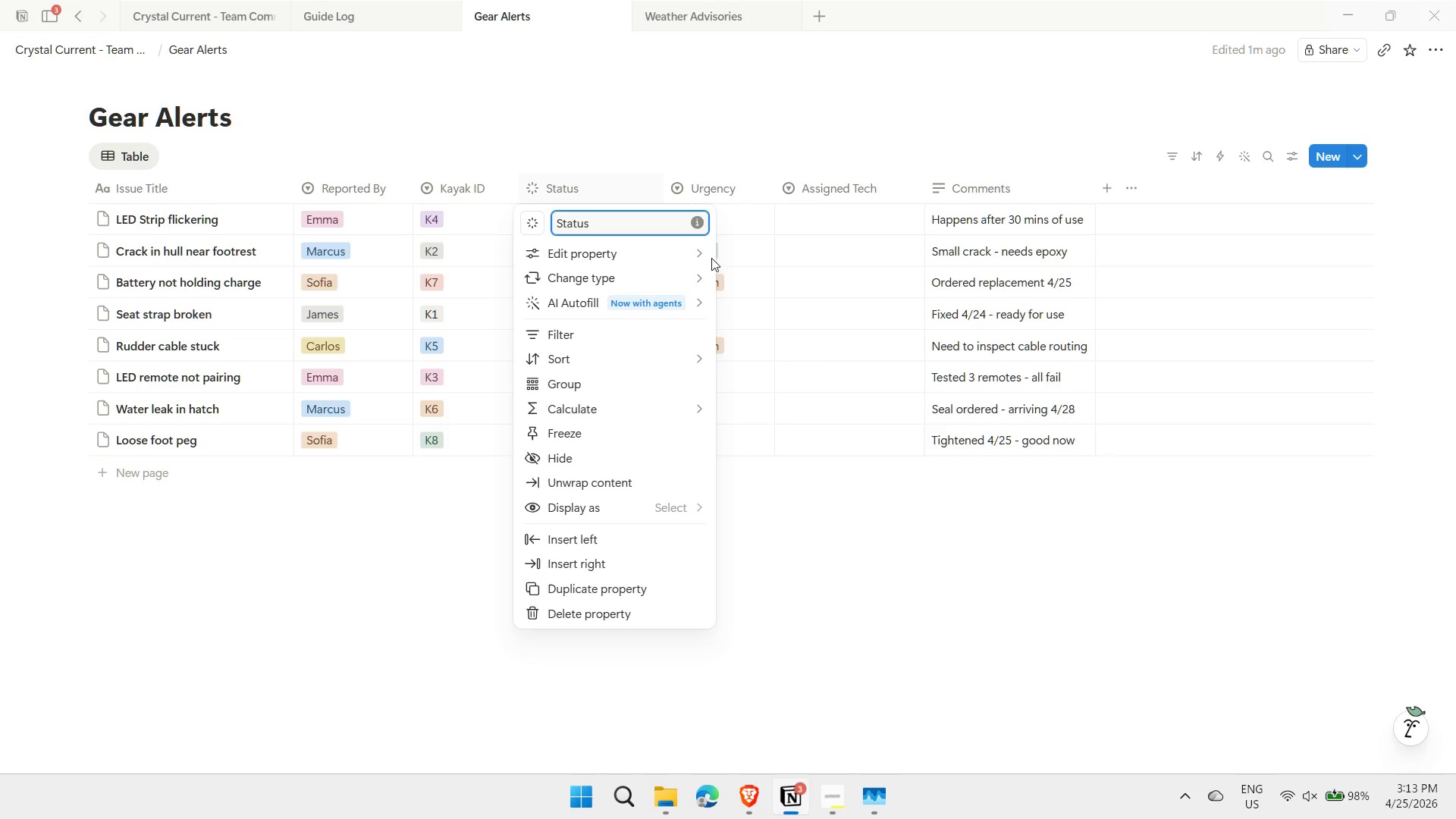 
left_click([704, 251])
 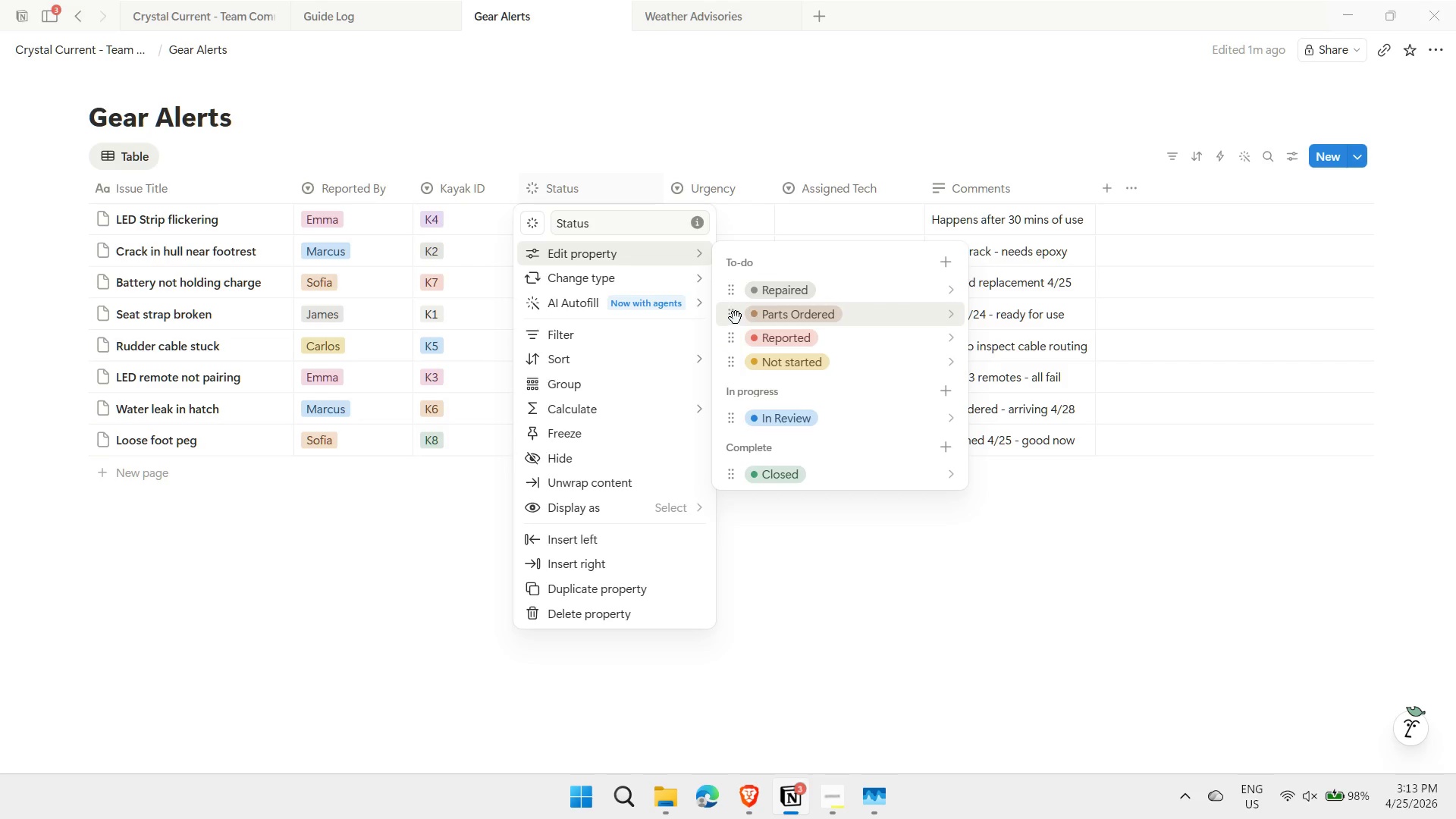 
left_click_drag(start_coordinate=[736, 293], to_coordinate=[731, 485])
 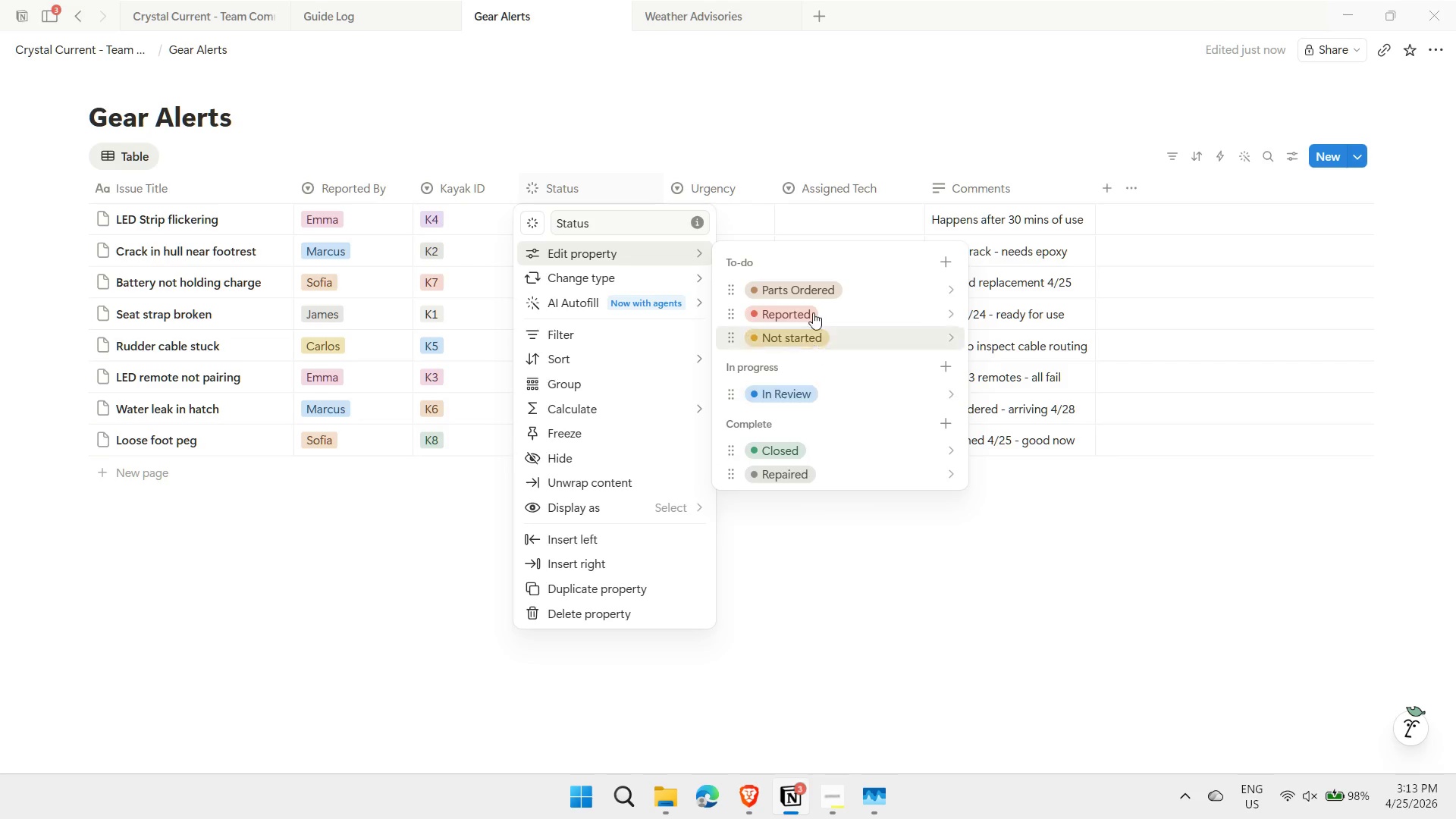 
wait(8.17)
 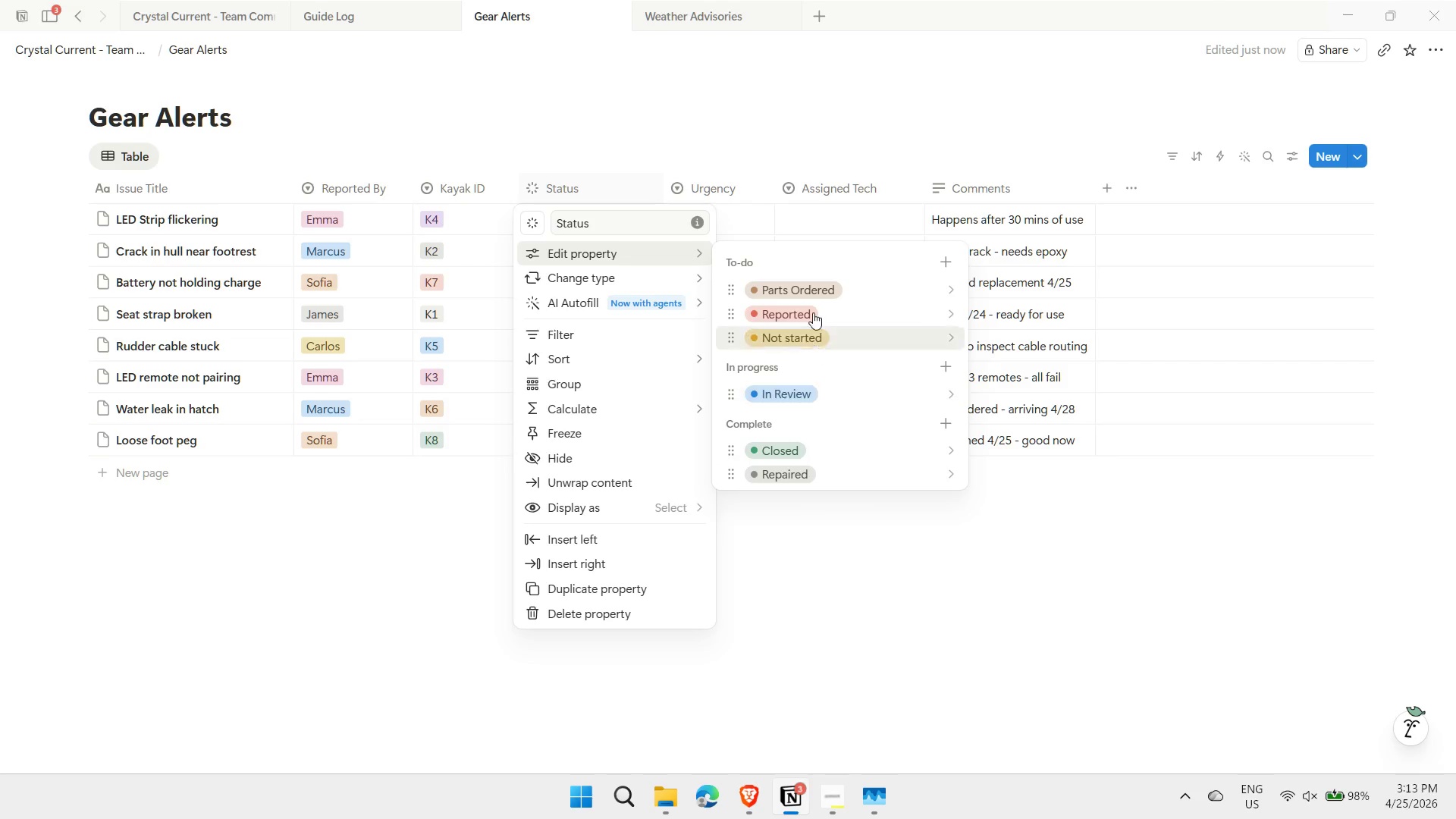 
left_click_drag(start_coordinate=[733, 289], to_coordinate=[741, 396])
 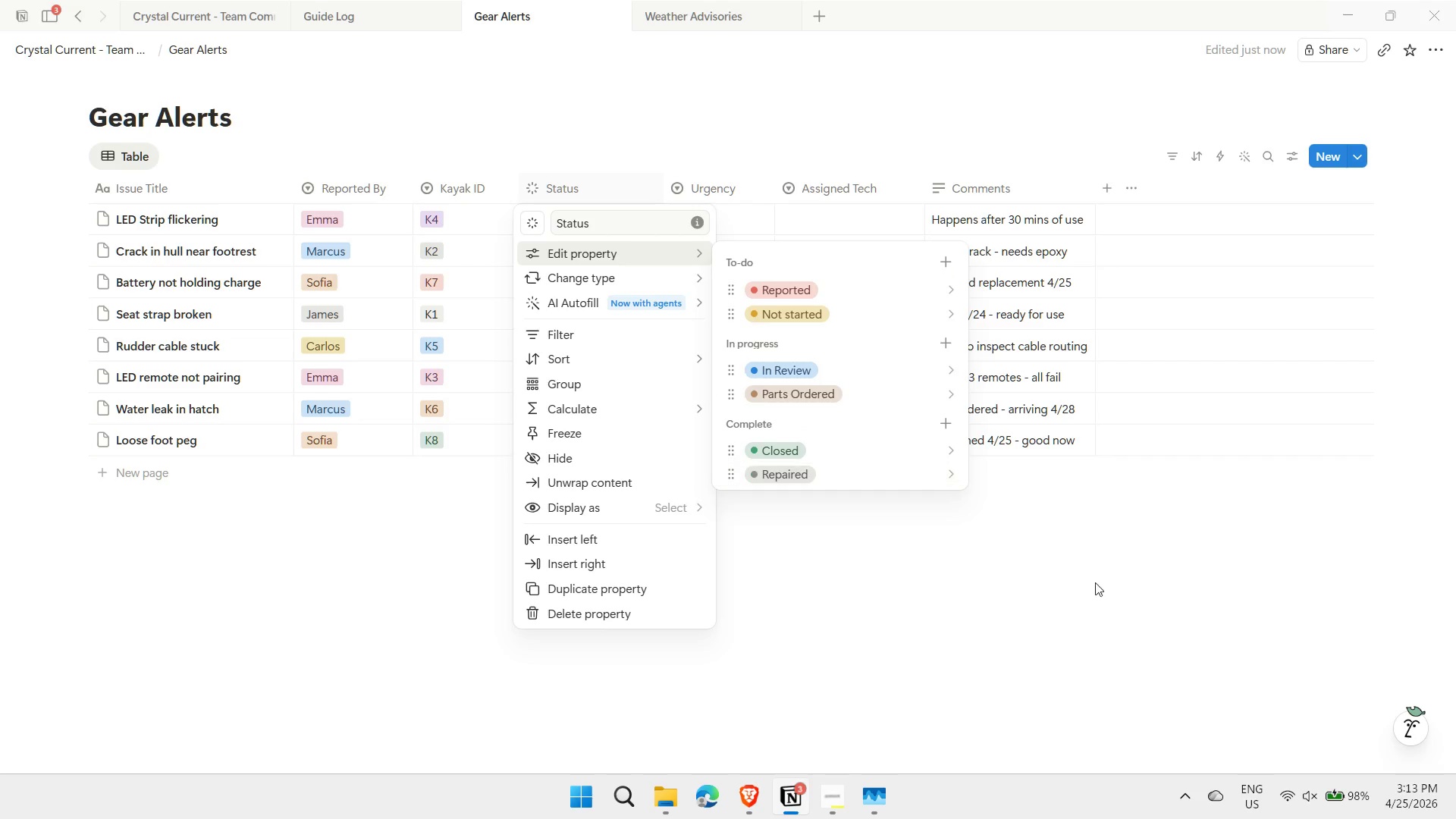 
left_click([1100, 586])
 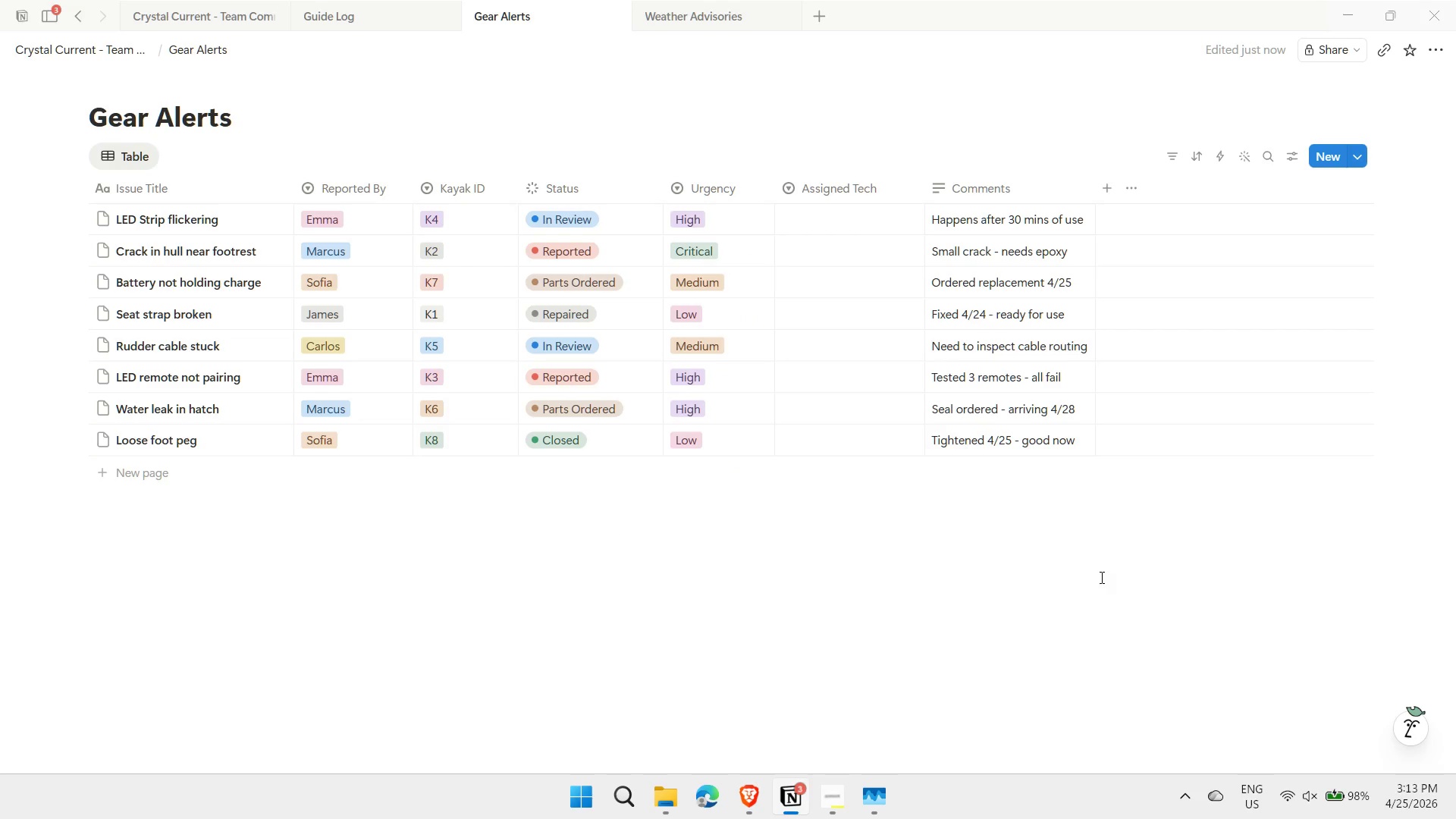 
left_click([760, 516])
 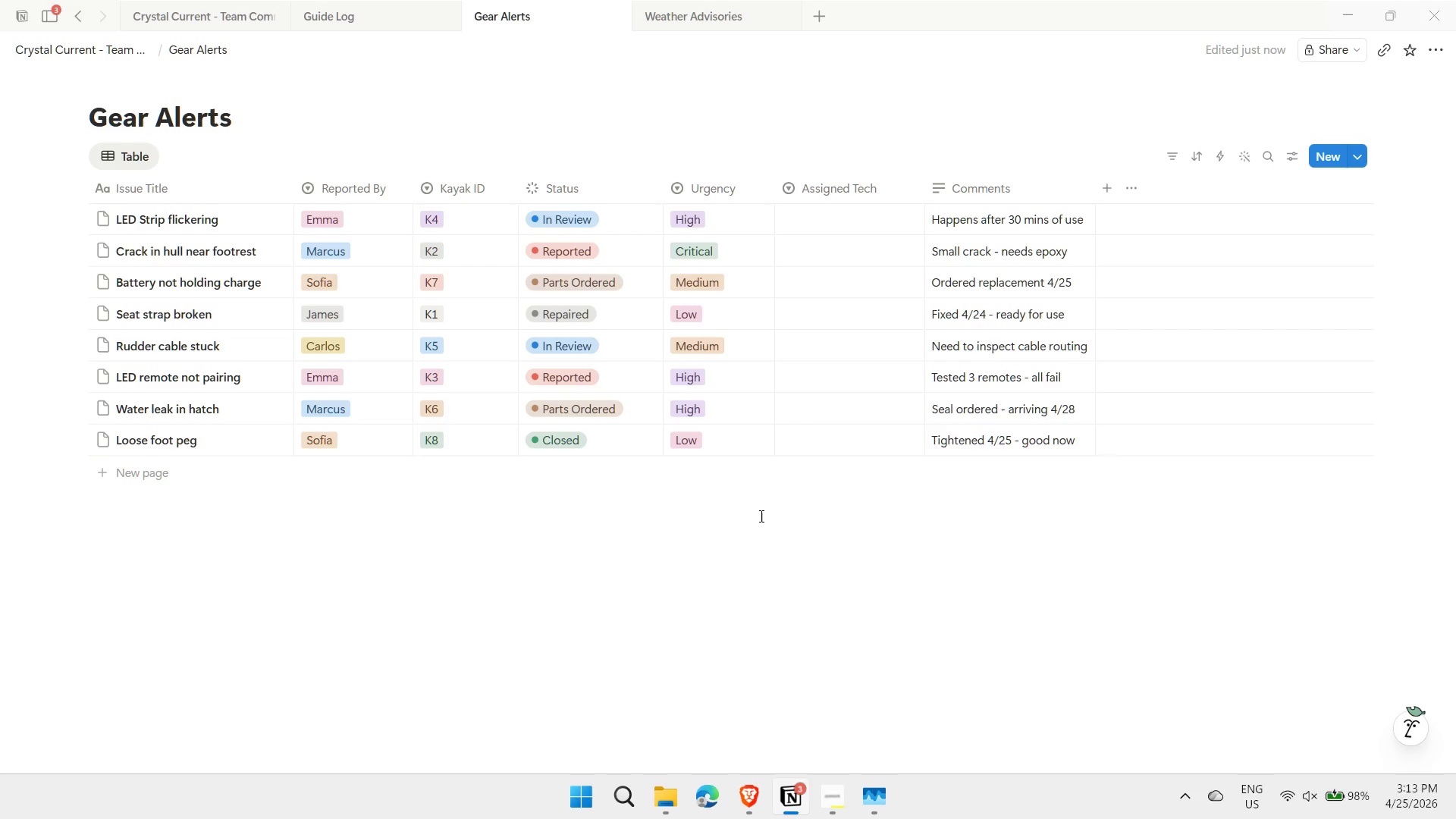 
wait(5.44)
 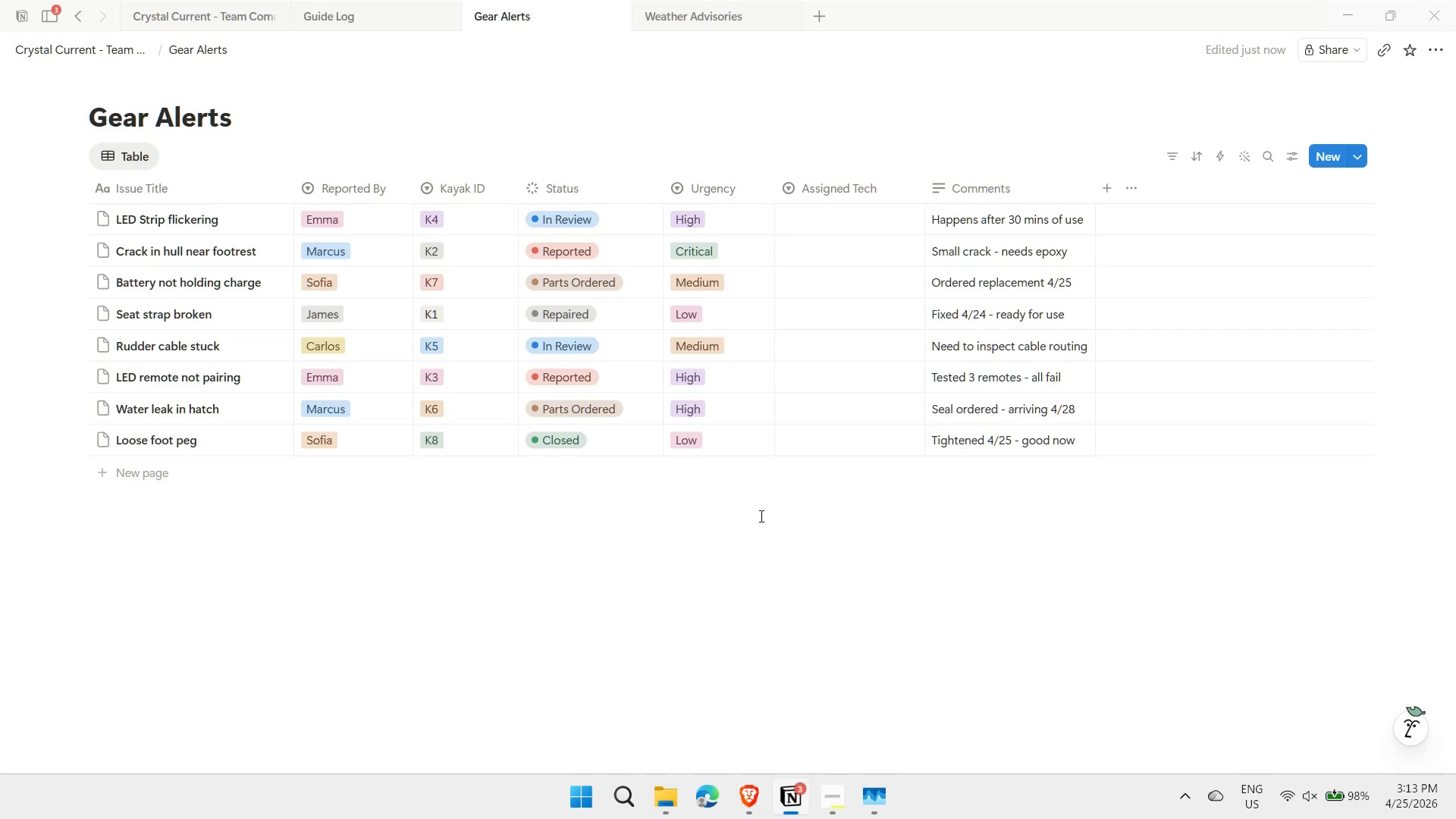 
left_click([701, 17])
 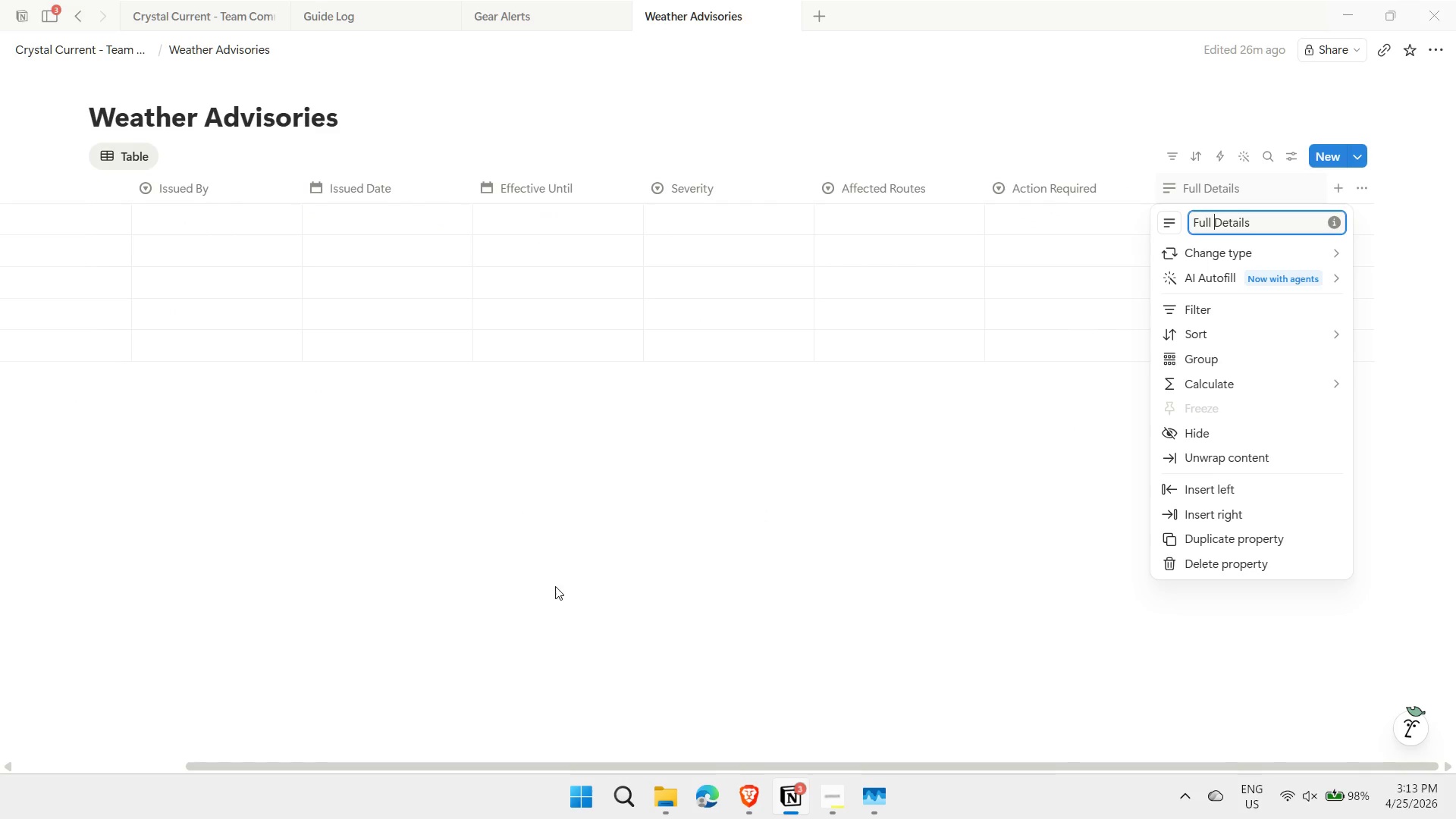 
left_click([723, 627])
 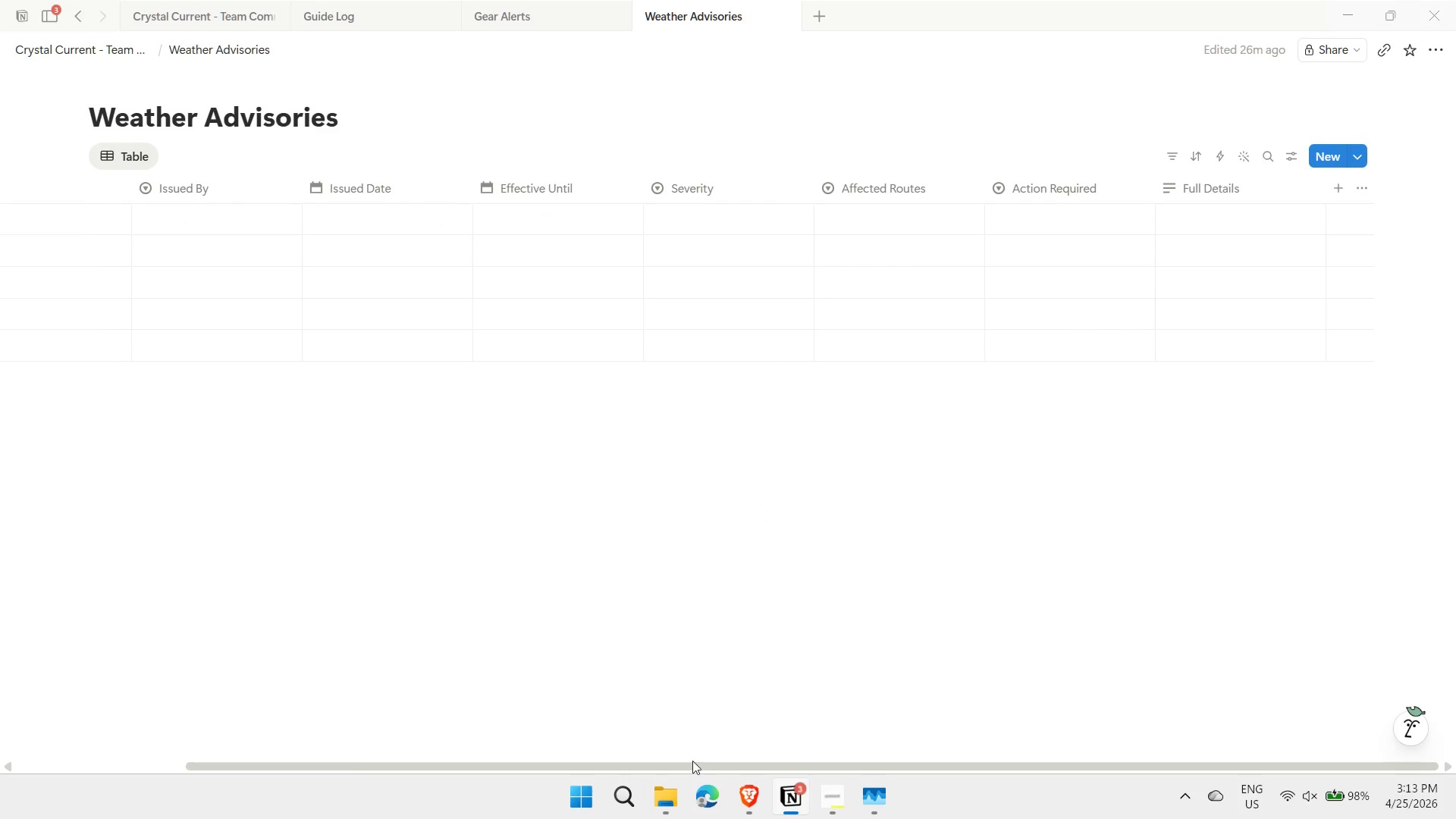 
left_click_drag(start_coordinate=[692, 763], to_coordinate=[612, 758])
 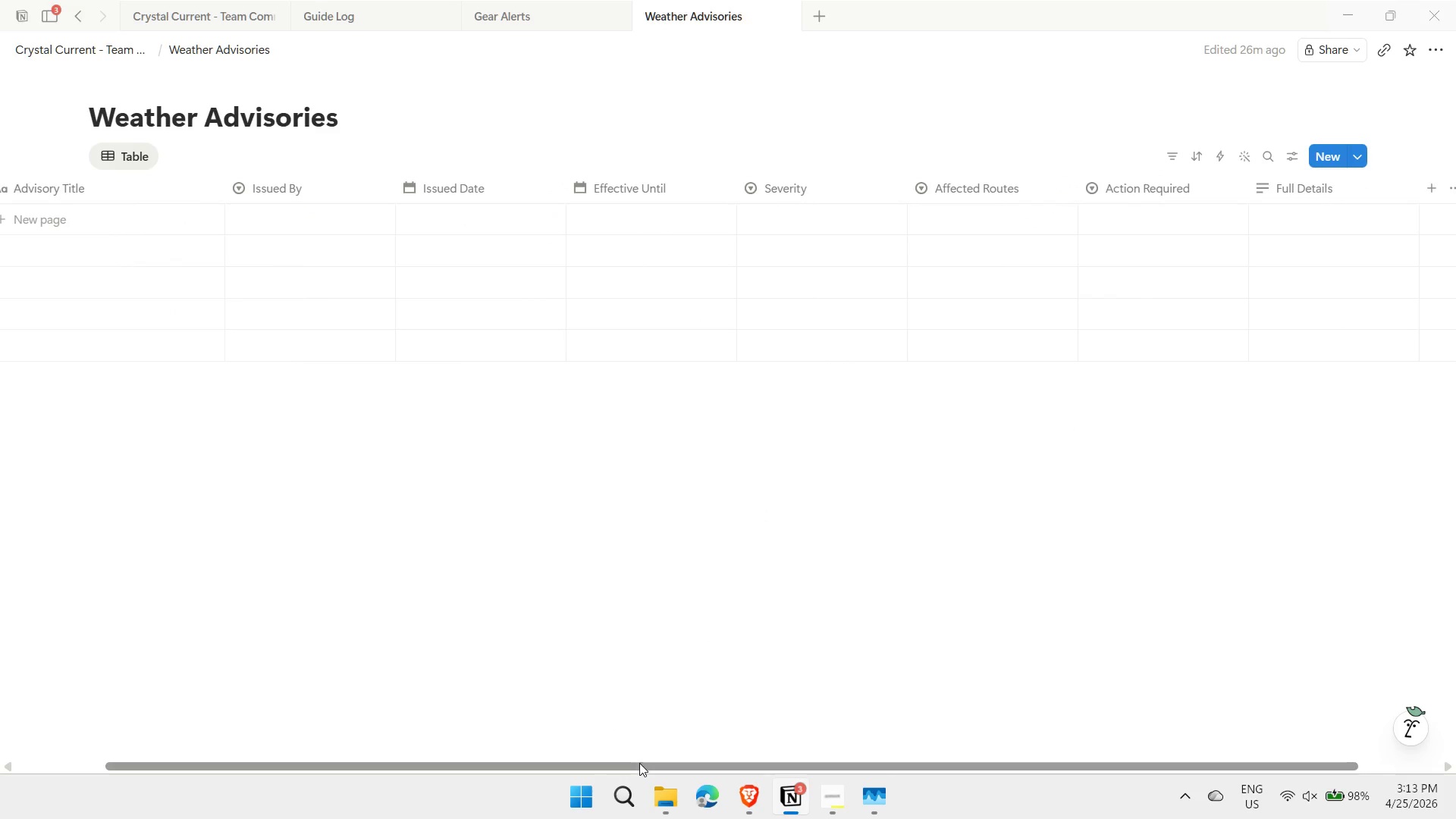 
left_click_drag(start_coordinate=[639, 763], to_coordinate=[493, 759])
 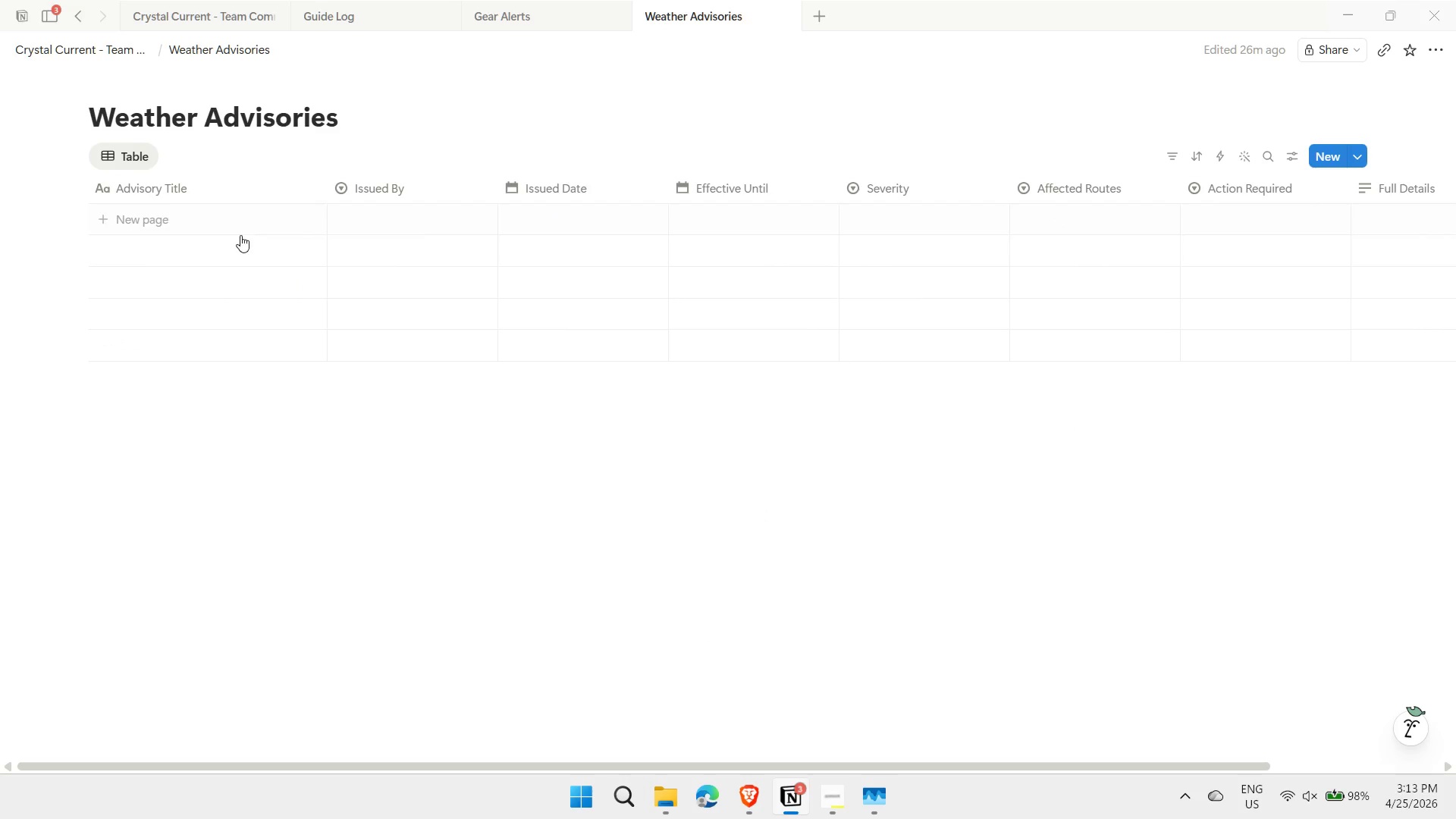 
left_click([180, 218])
 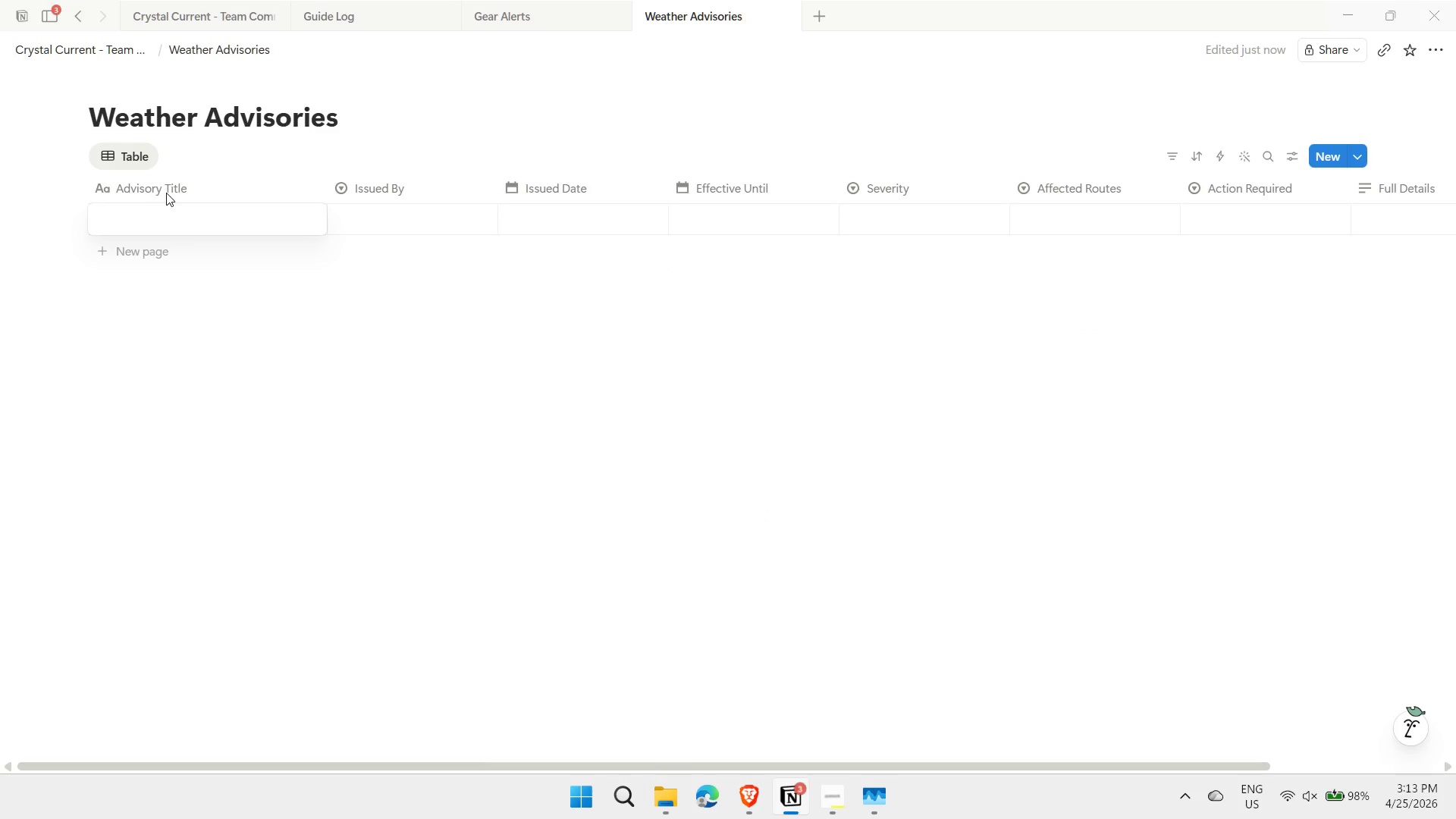 
type(High Wind Warnin - Evening)
 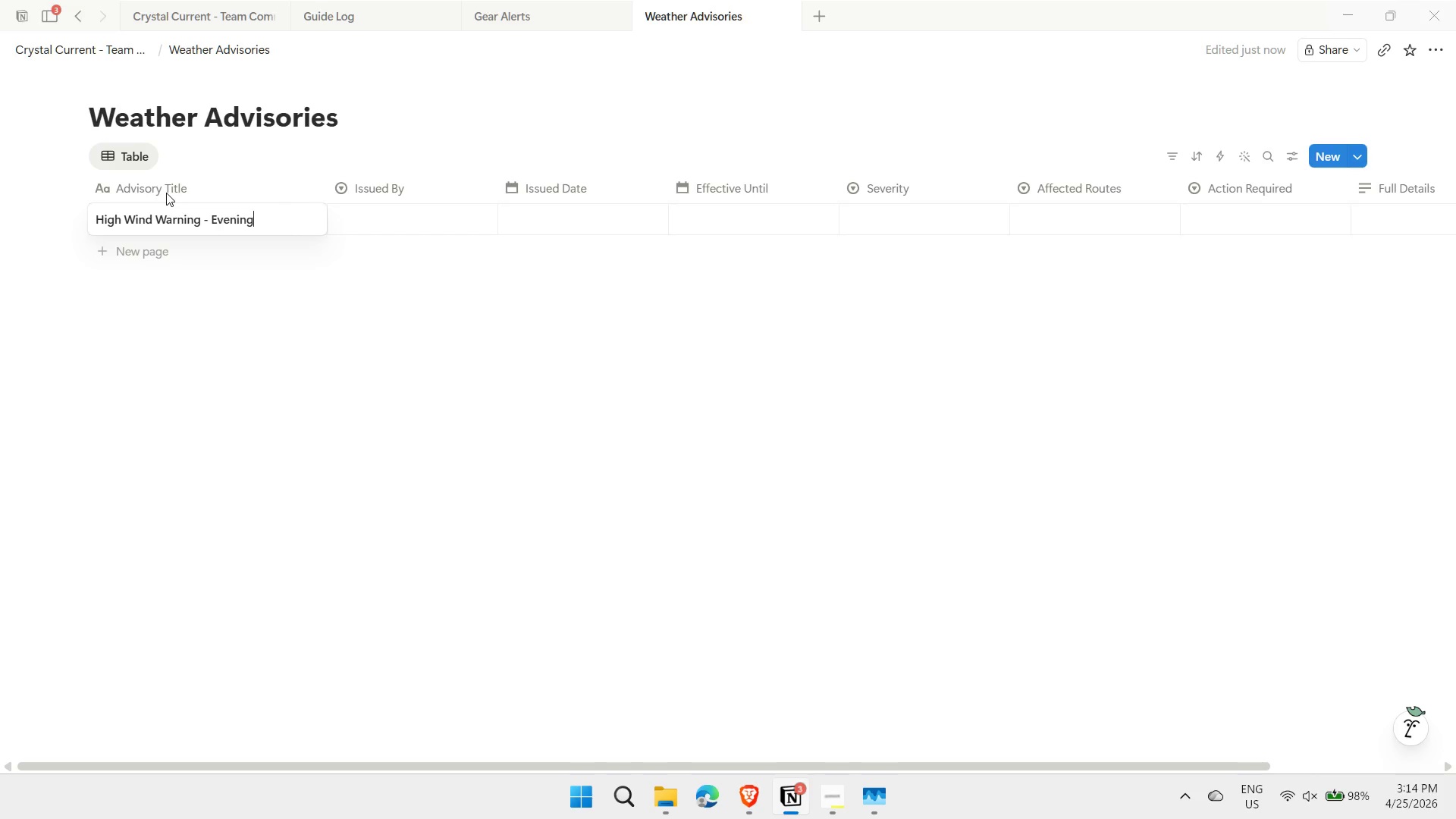 
key(Shift+Enter)
 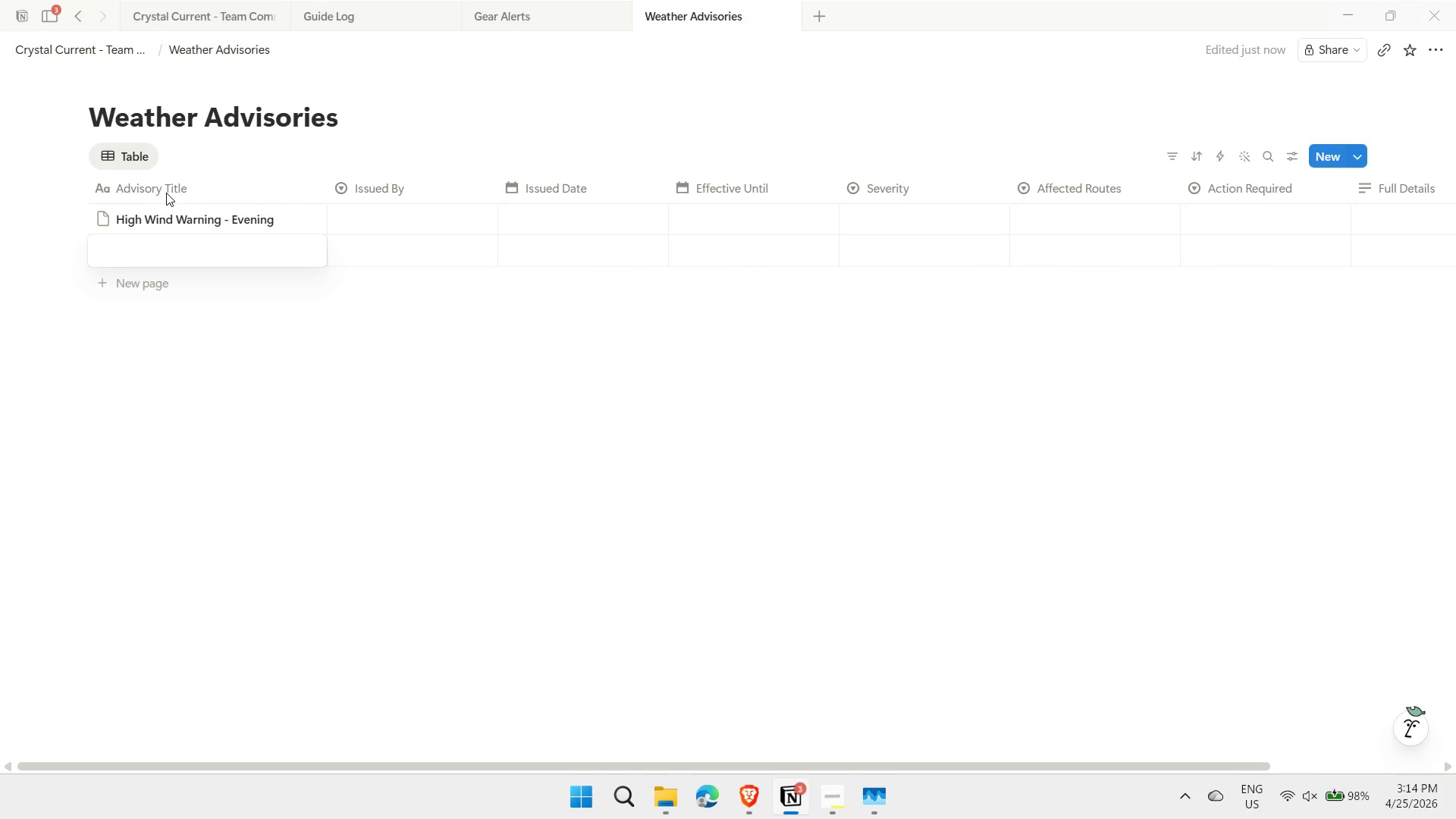 
type(King Tide Alert)
 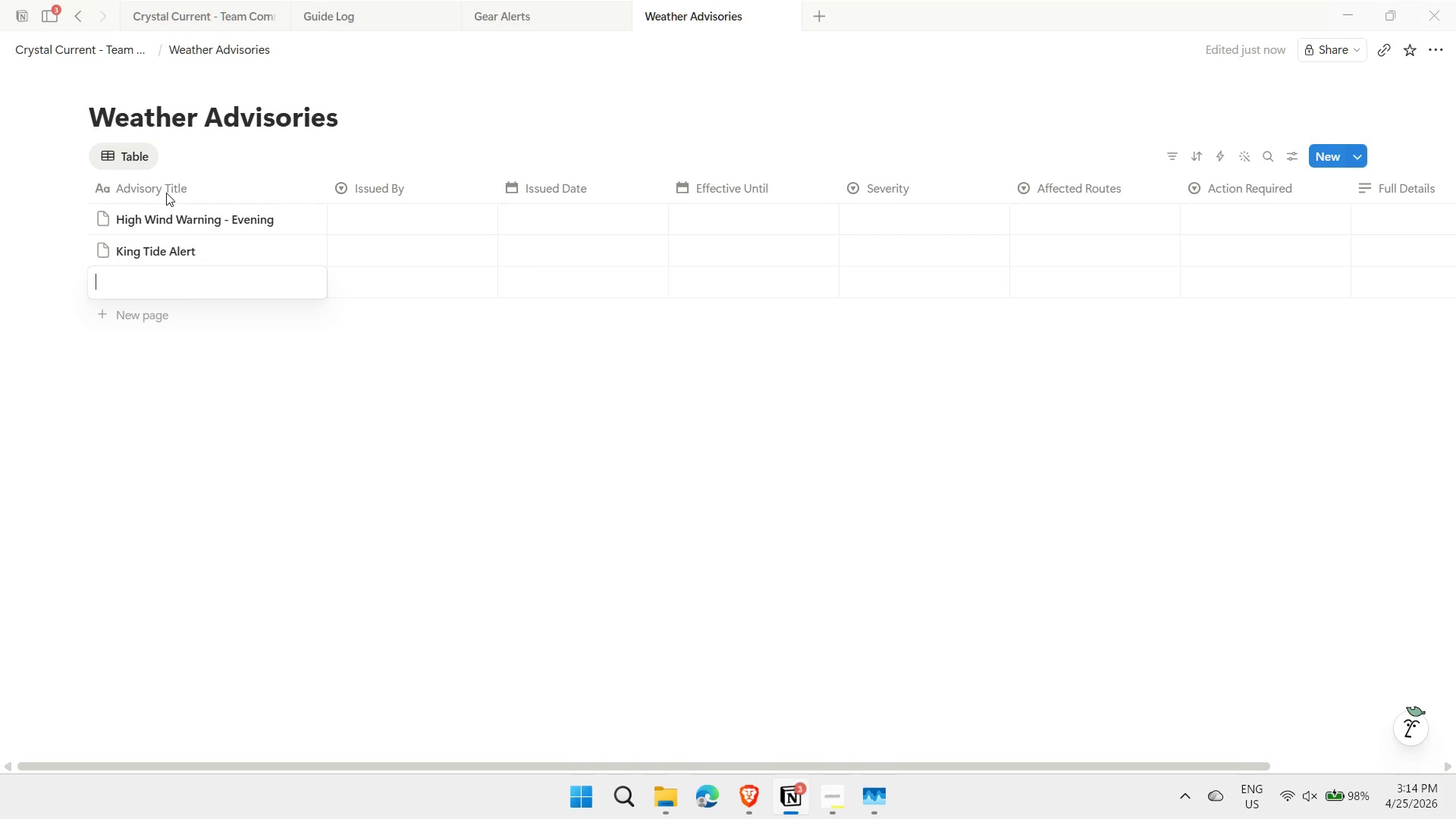 
 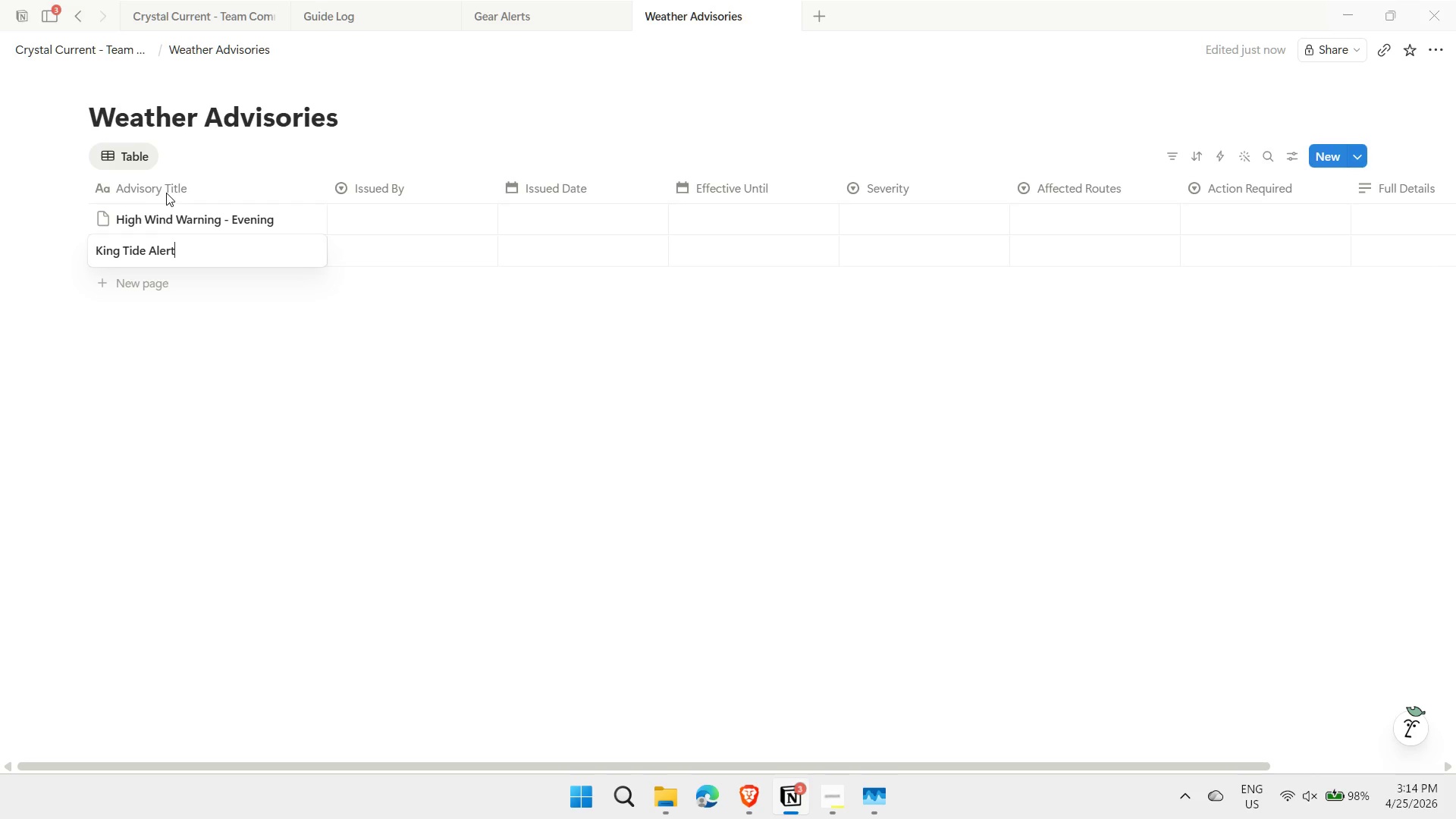 
key(Shift+Enter)
 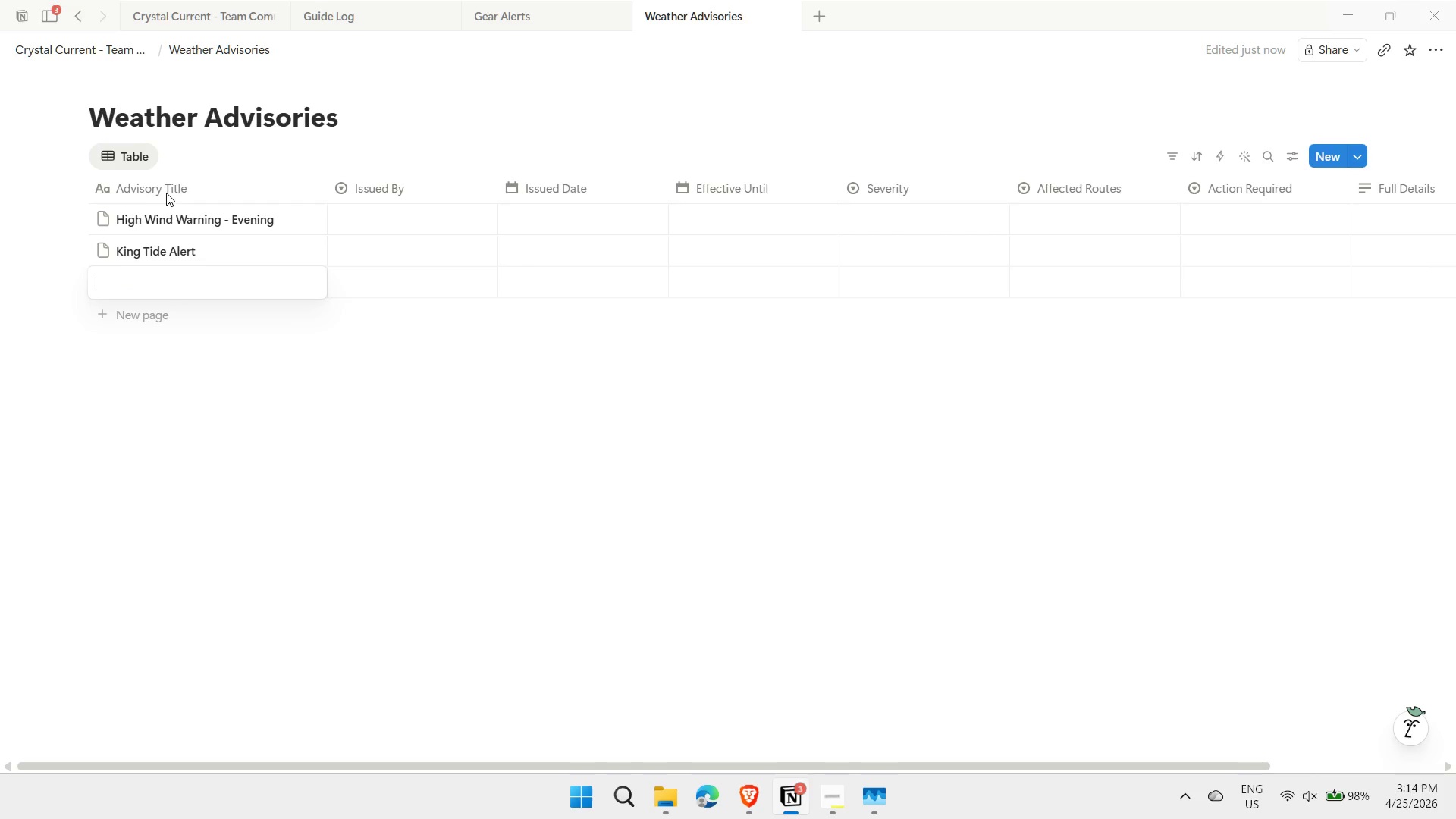 
type(Thunderstorm Watch)
 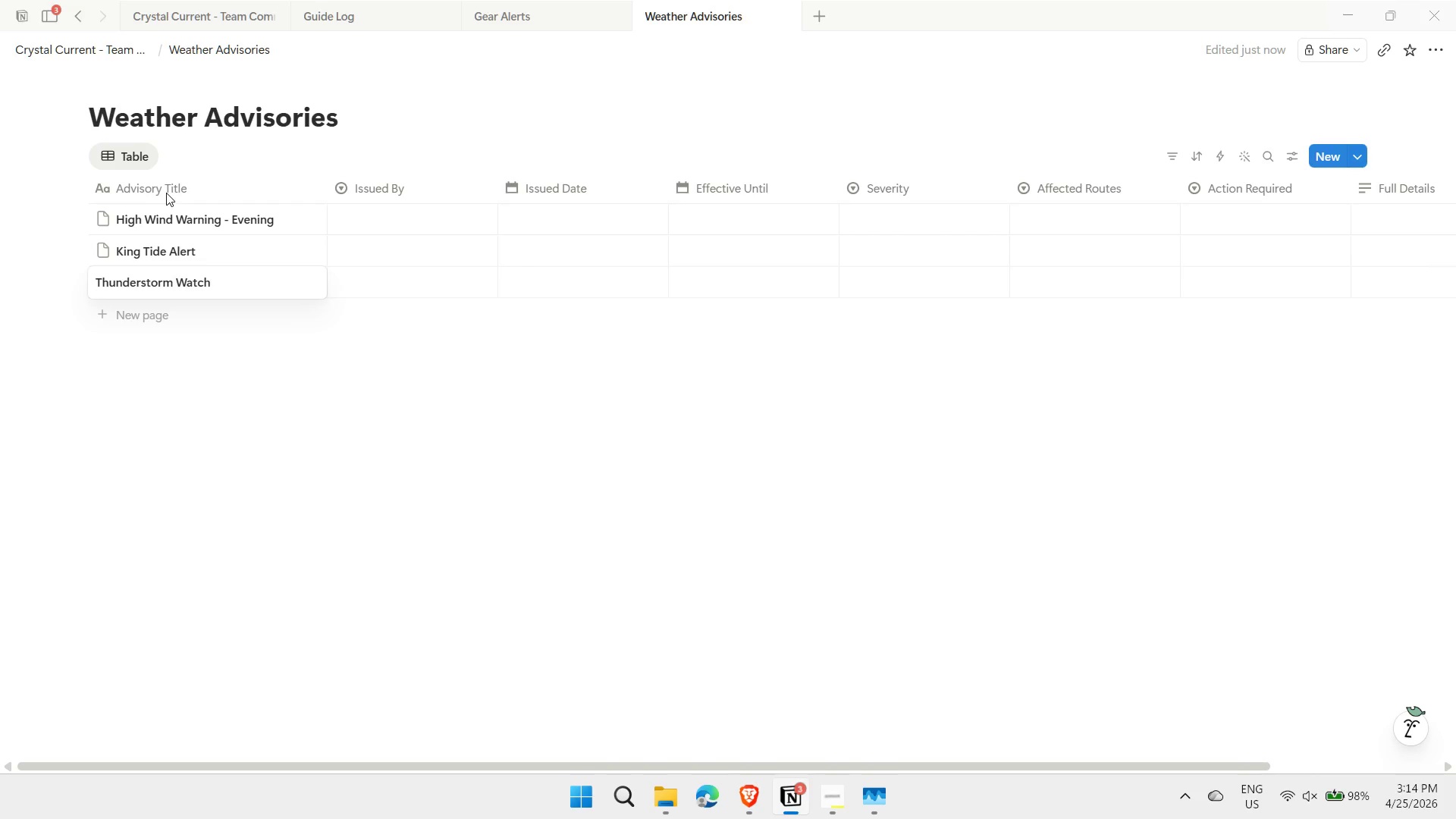 
key(Shift+Enter)
 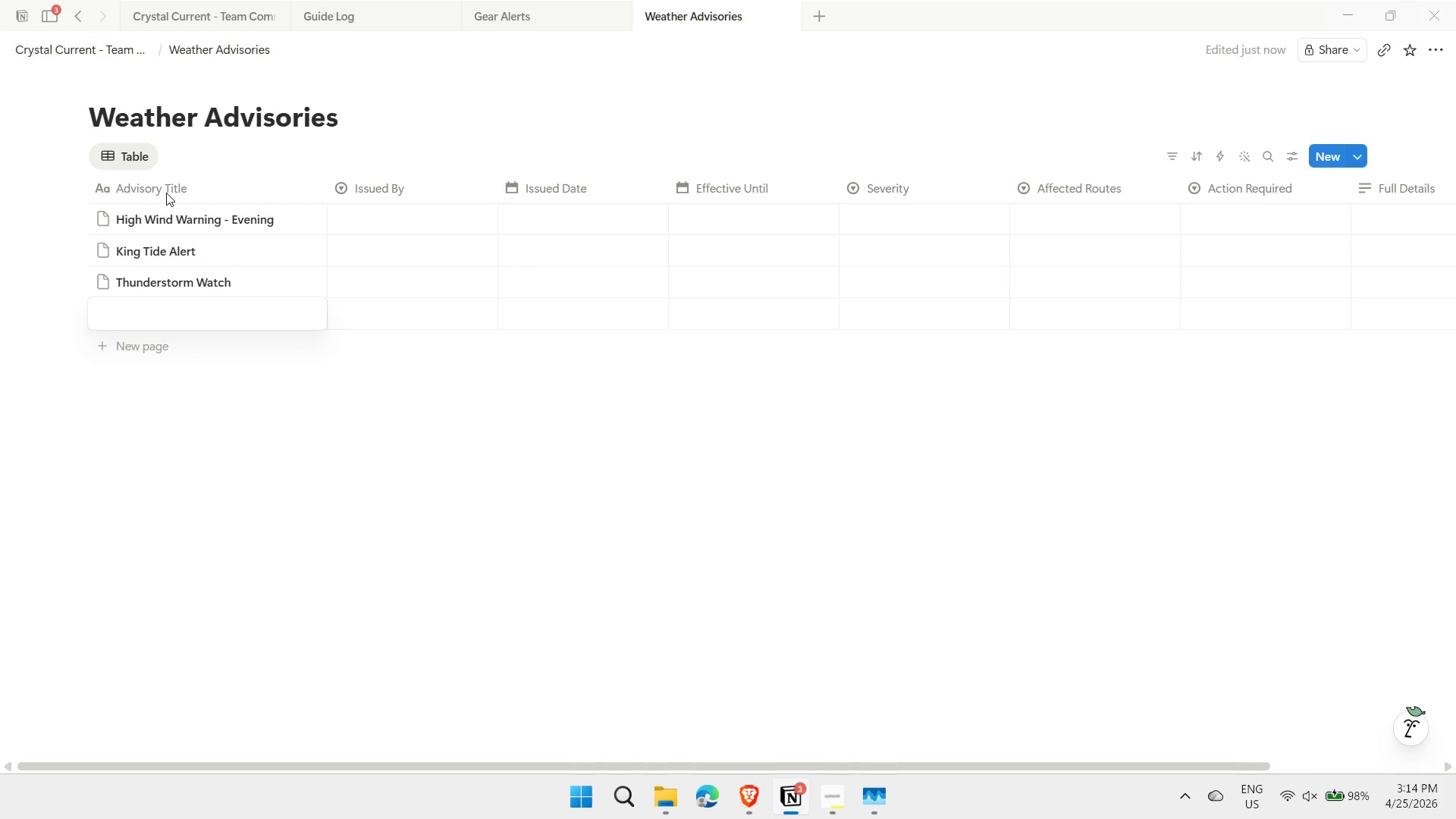 
type(Jellyfish Bloom - North Route)
 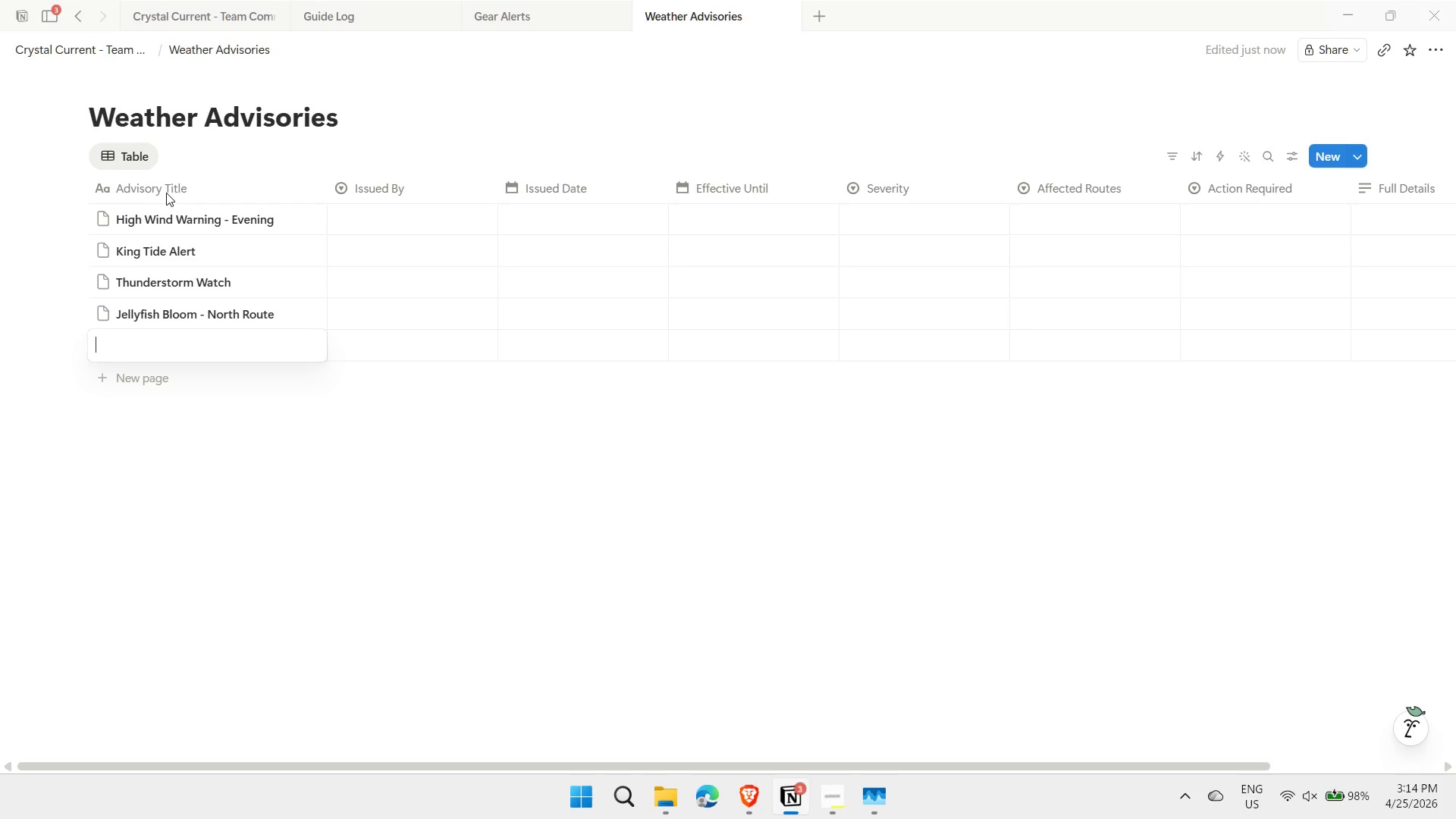 
 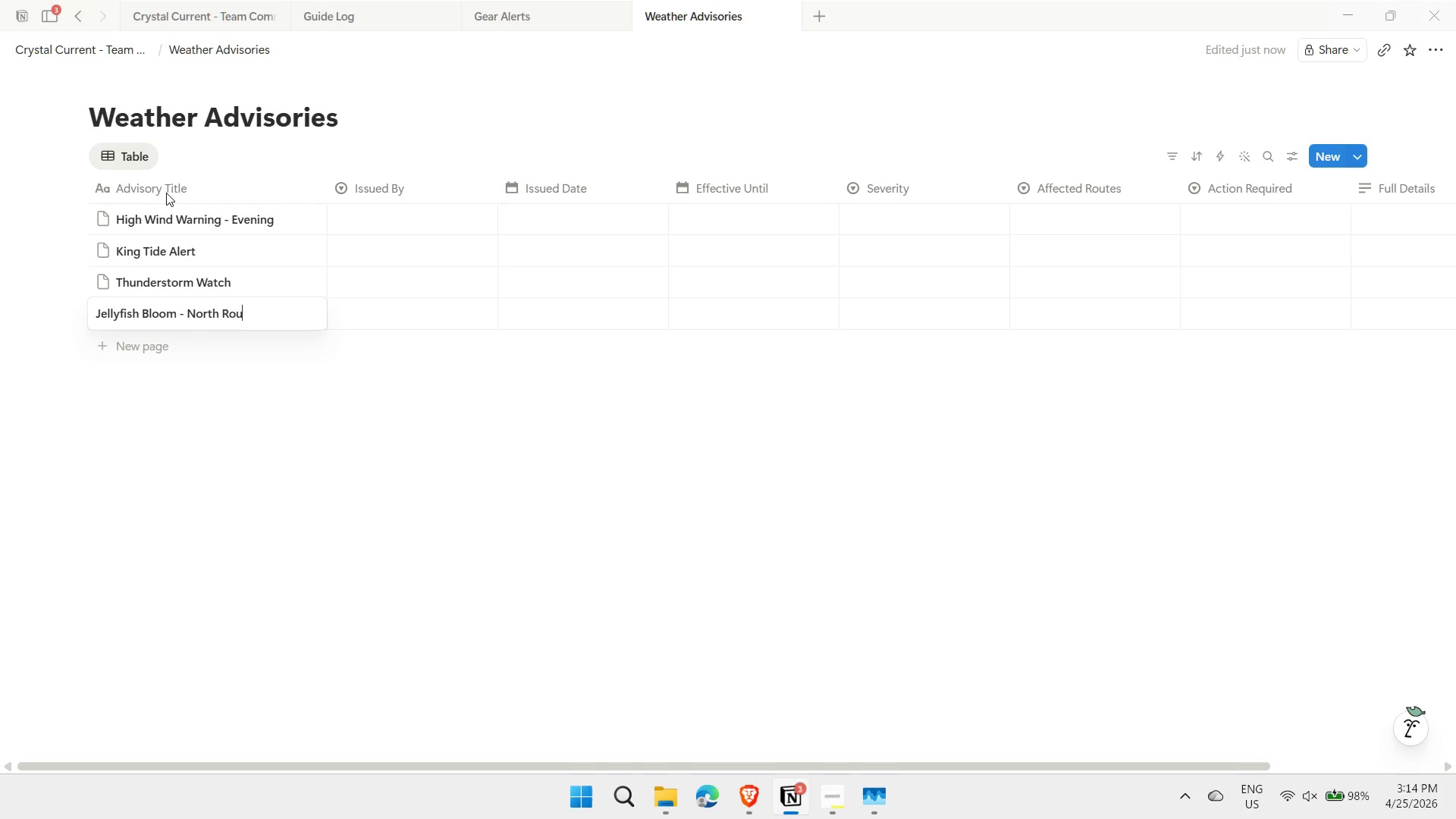 
key(Shift+Enter)
 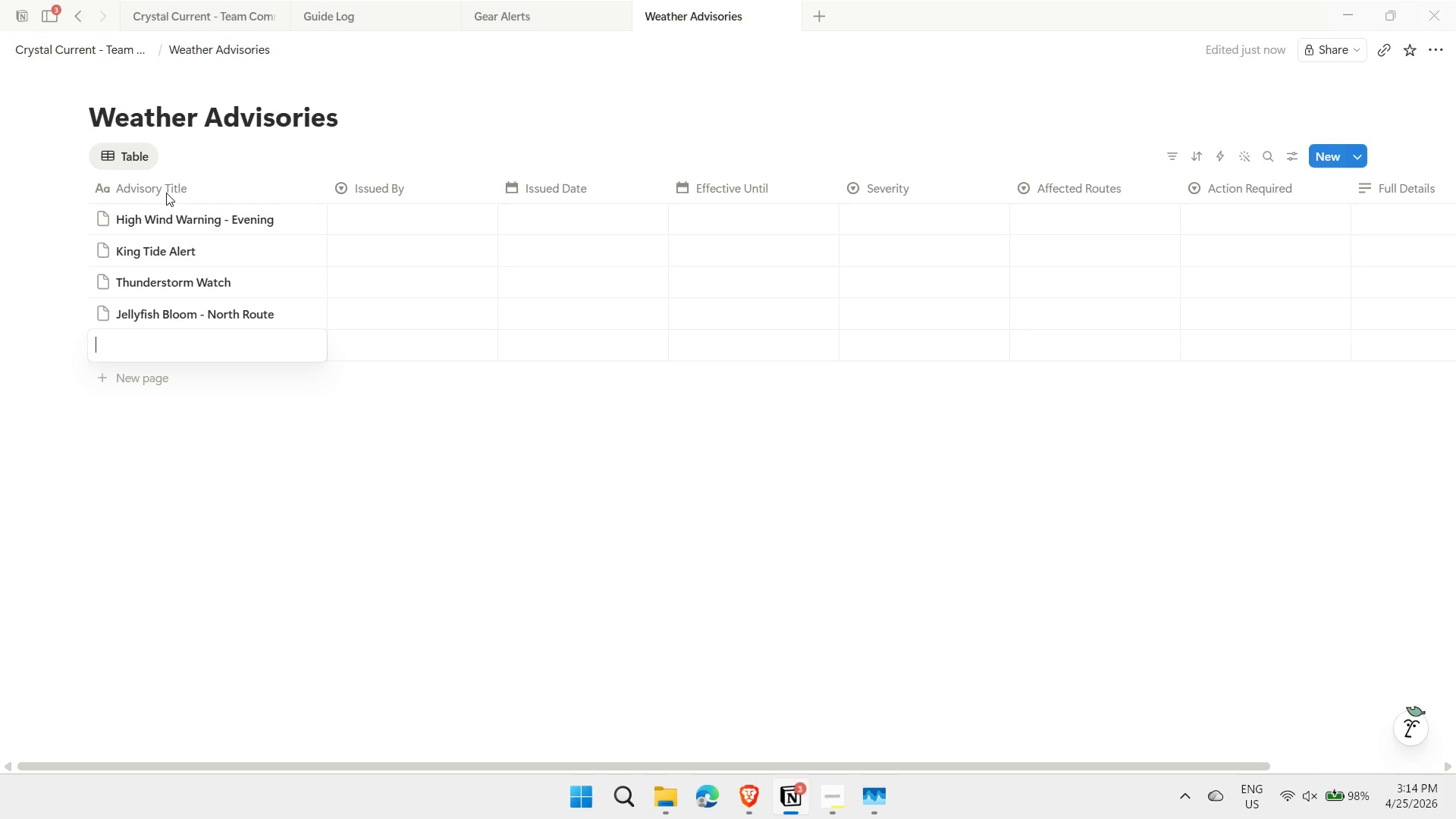 
type(Low Visibility - Fog)
 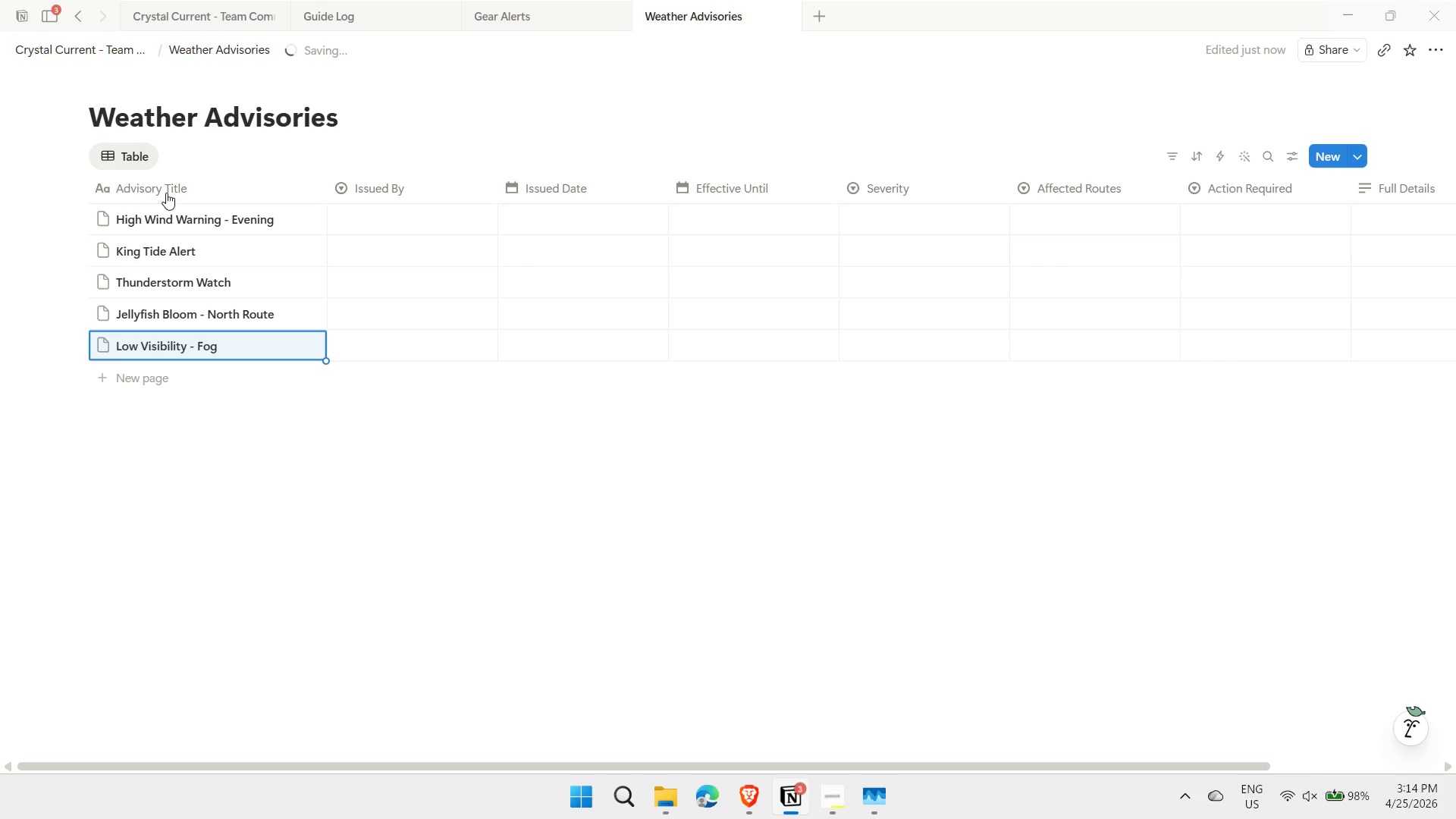 
 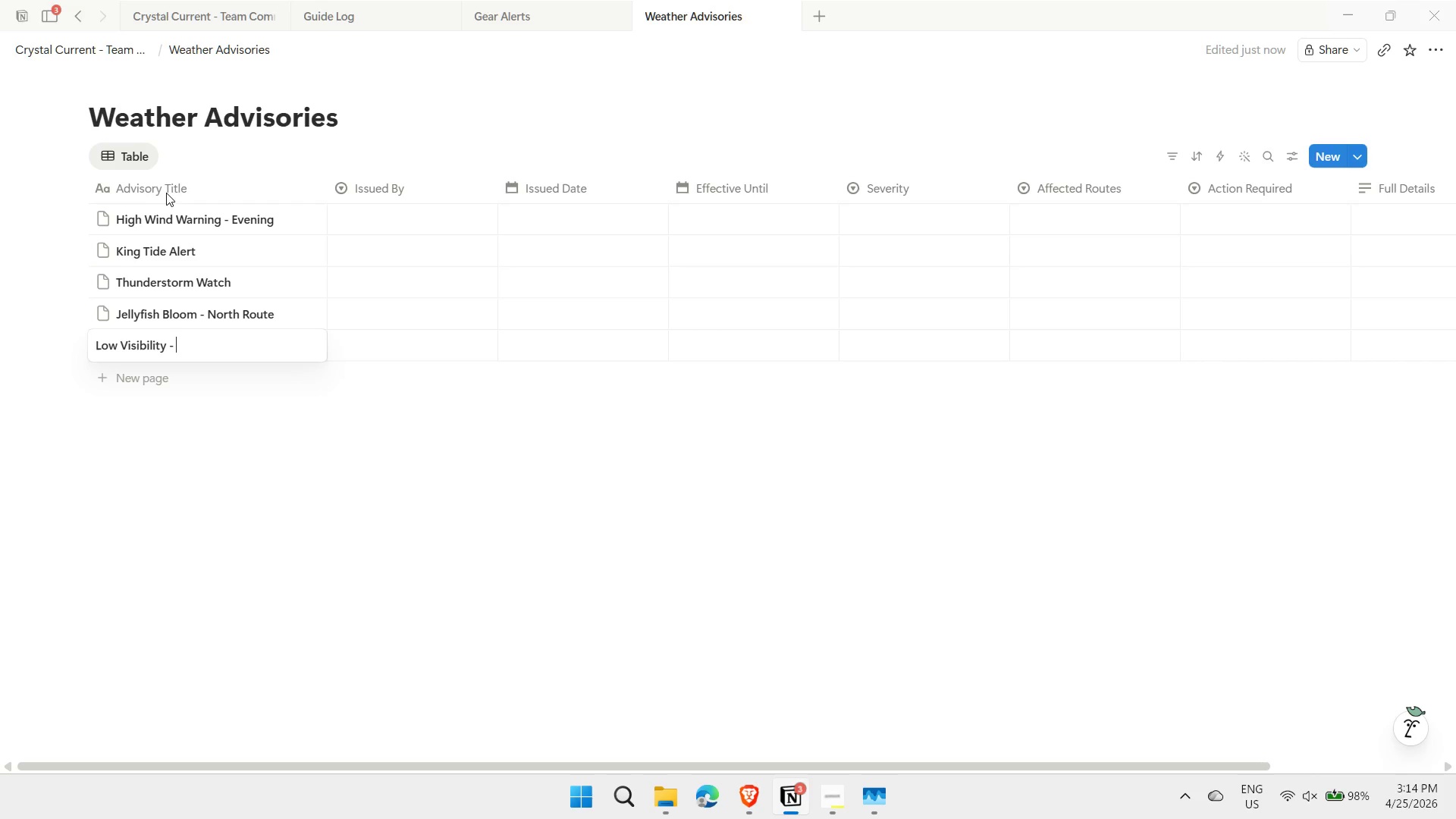 
key(Enter)
 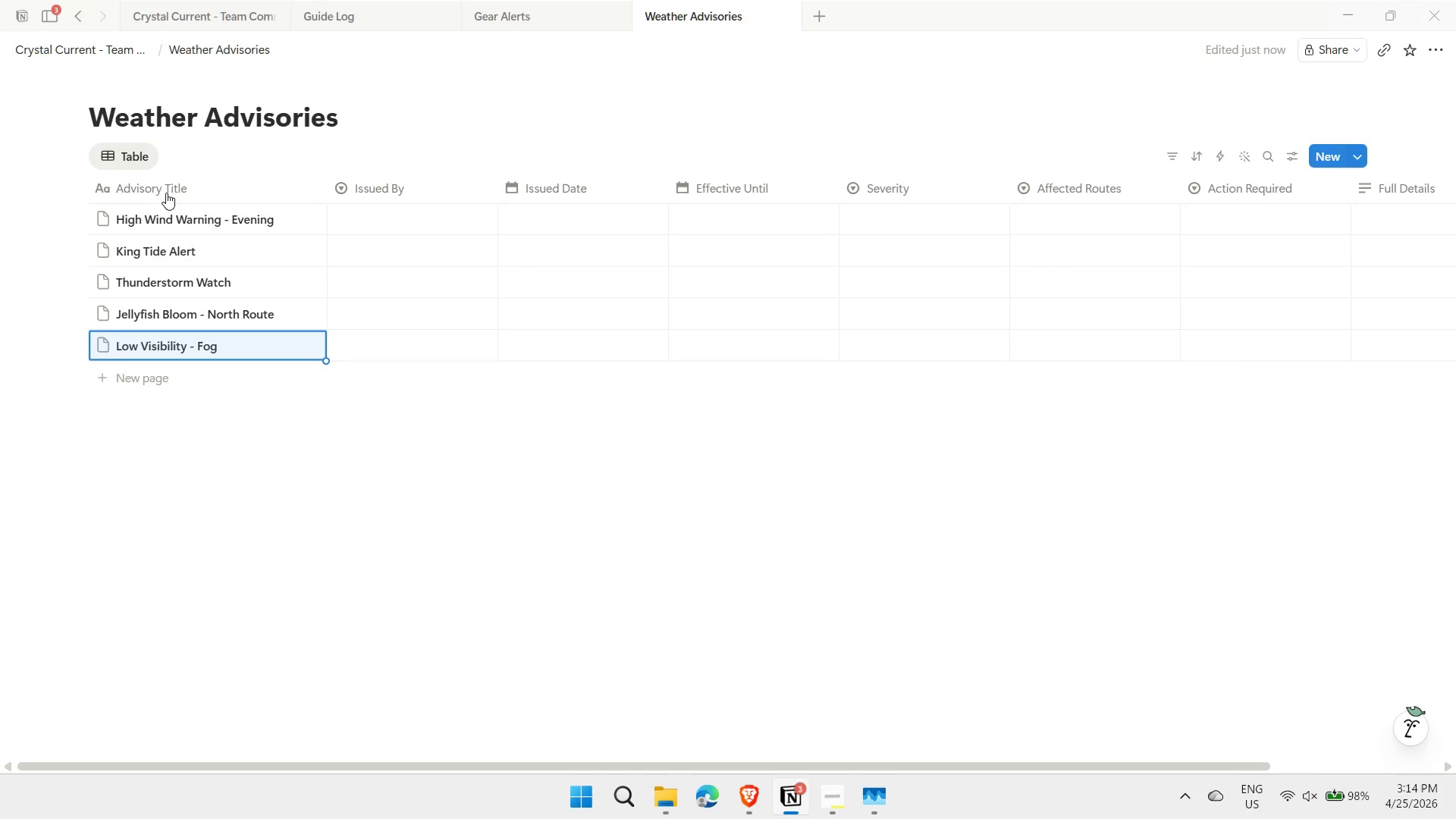 
hold_key(key=ShiftRight, duration=0.38)
 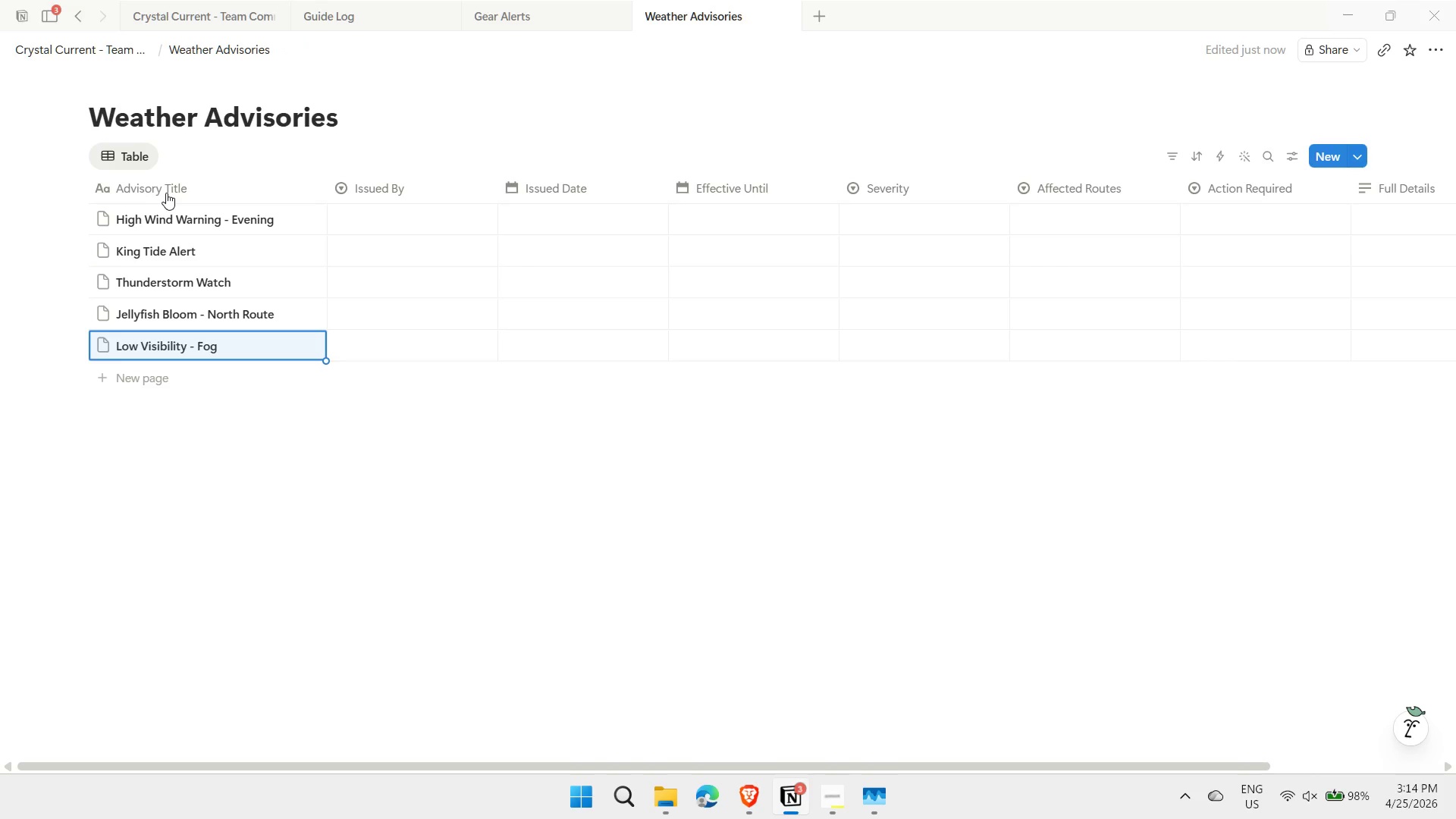 
key(Shift+ShiftRight)
 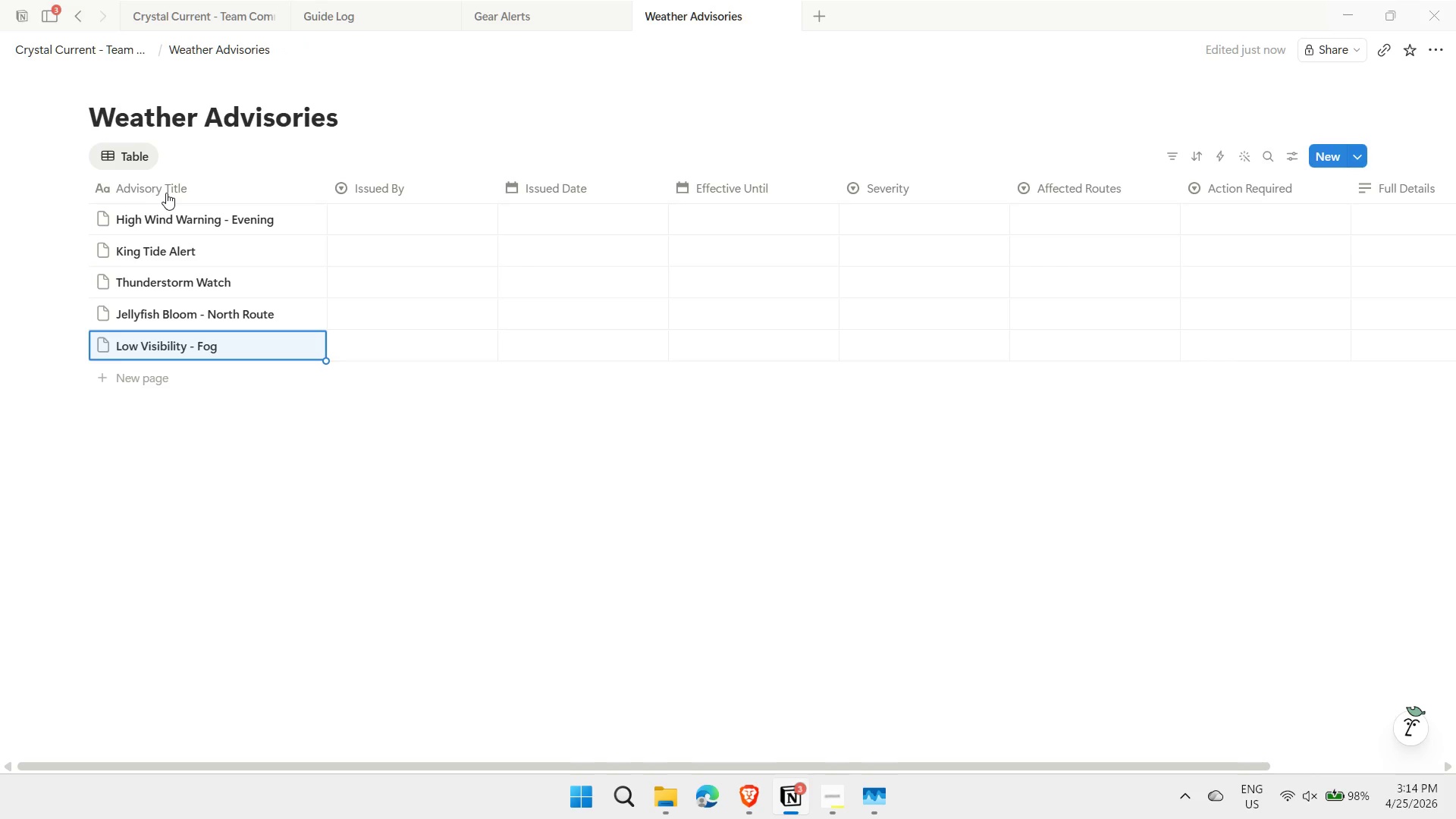 
key(ArrowRight)
 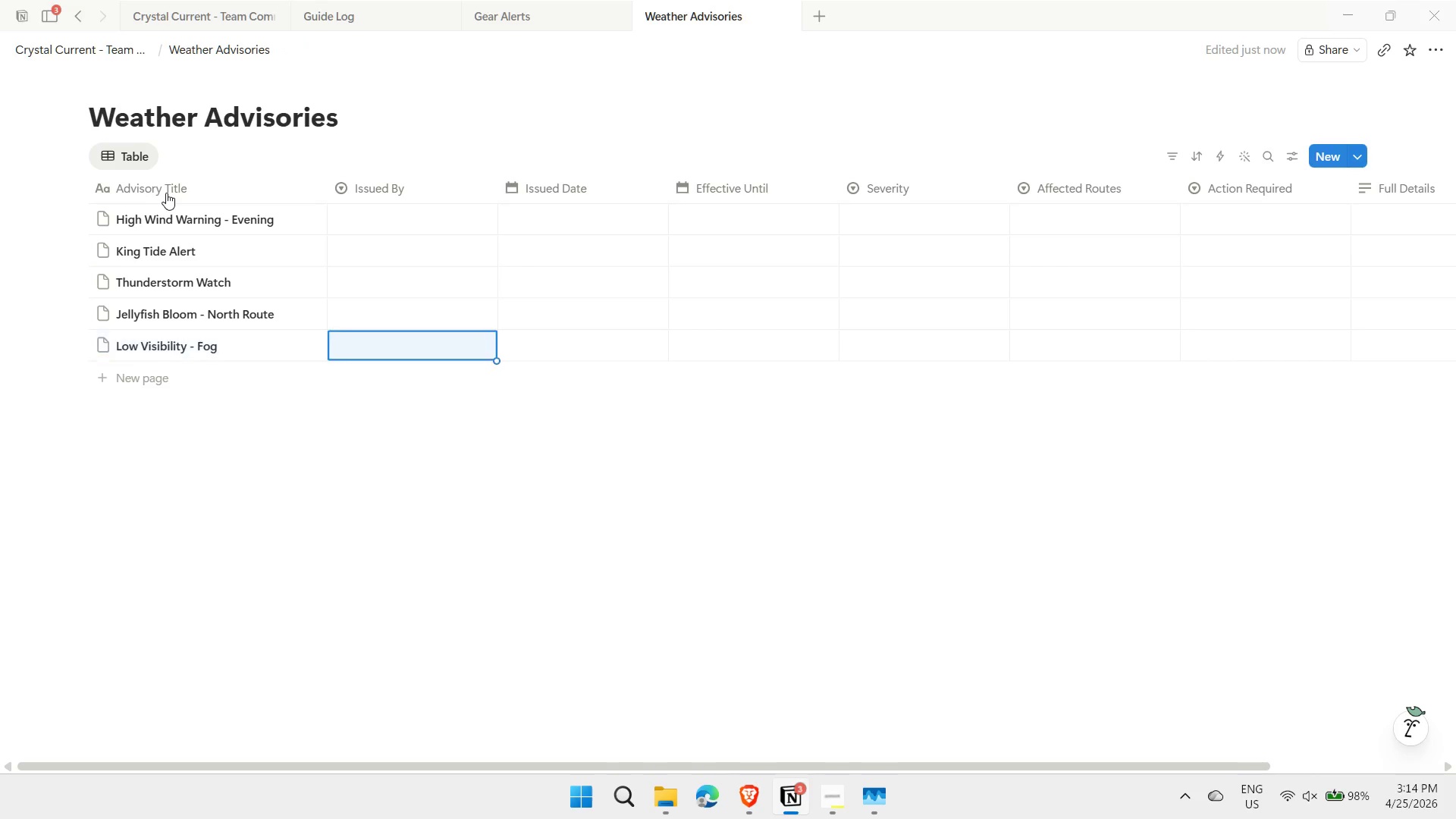 
key(ArrowUp)
 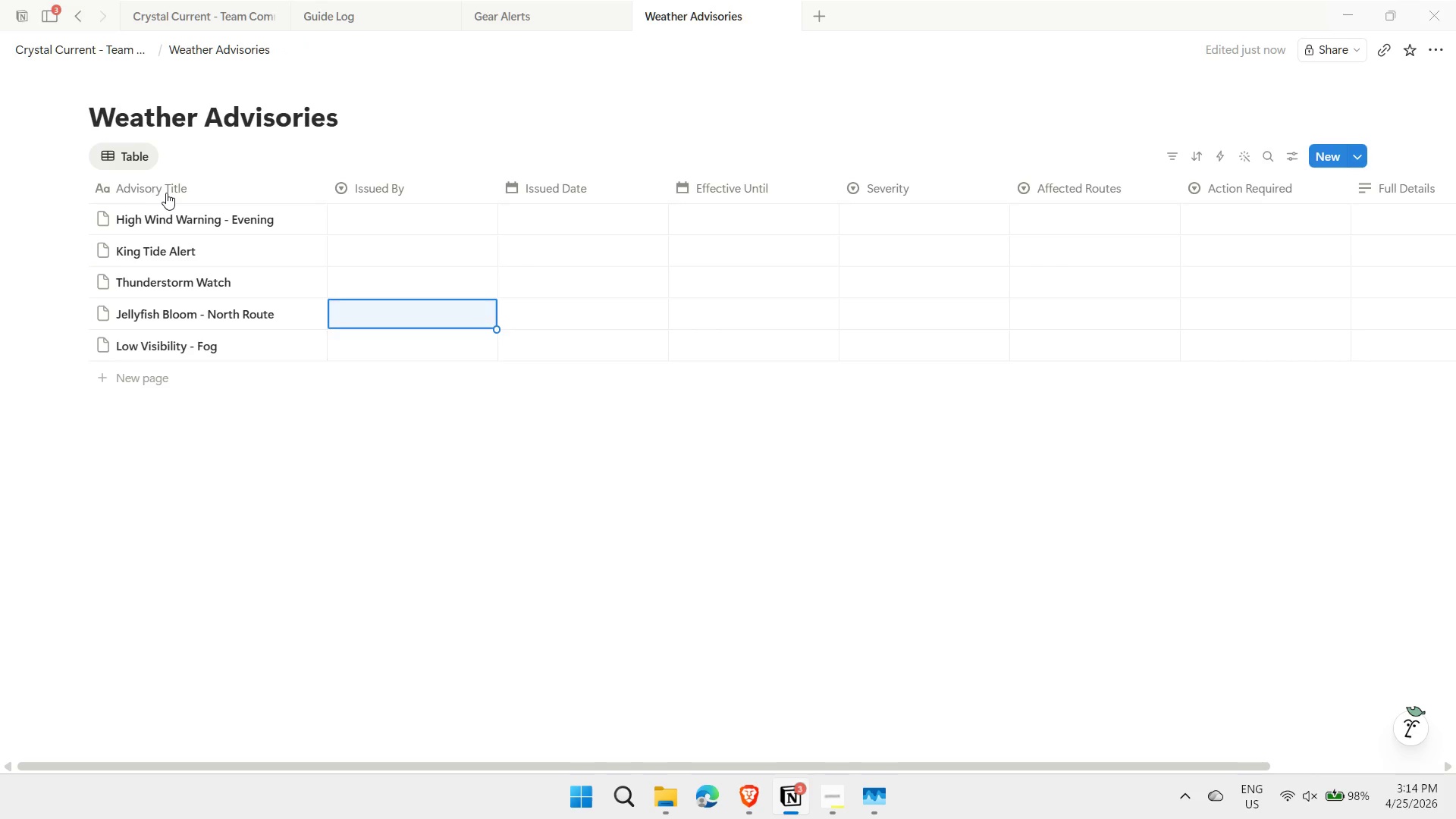 
key(ArrowUp)
 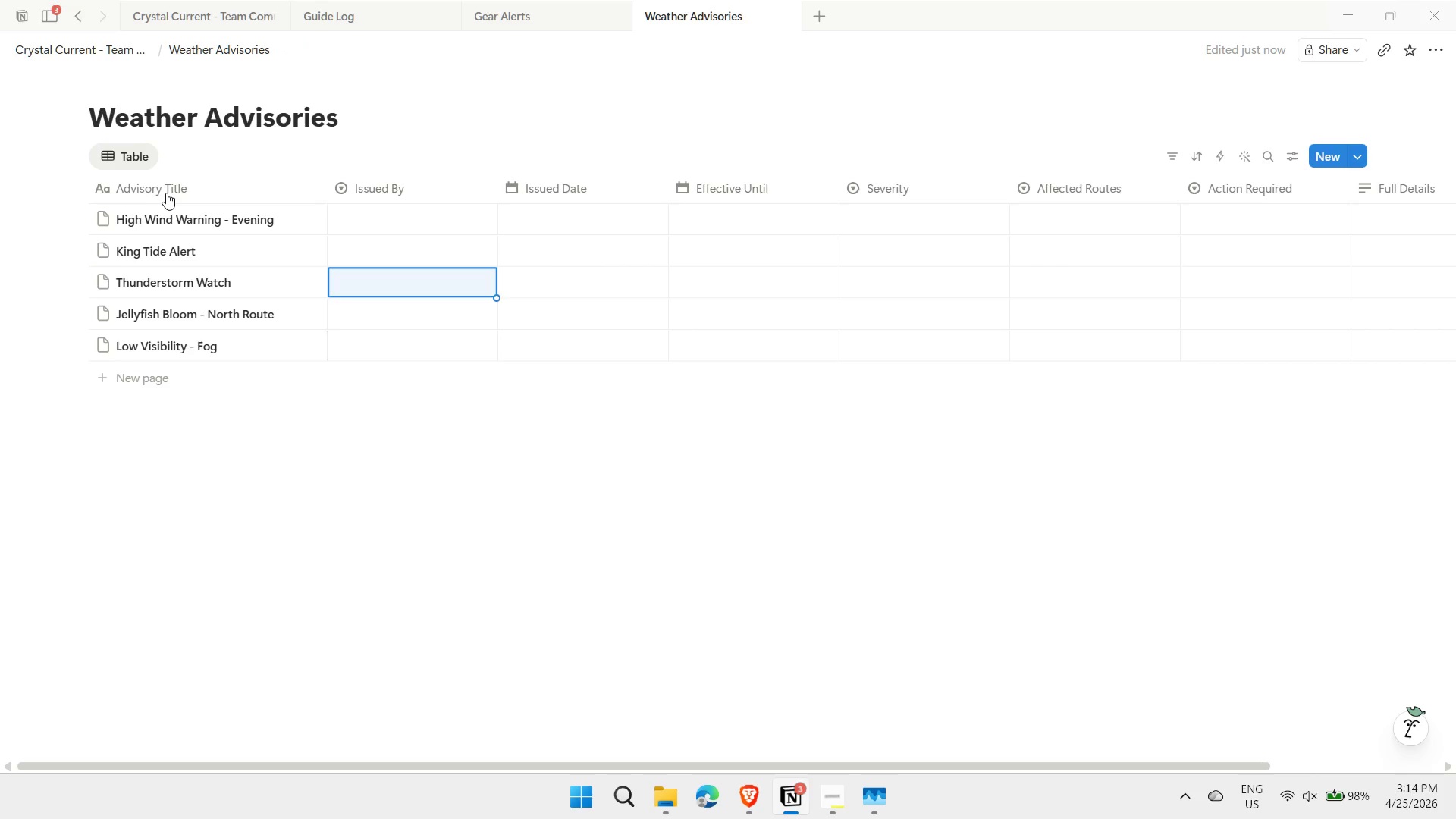 
key(ArrowUp)
 